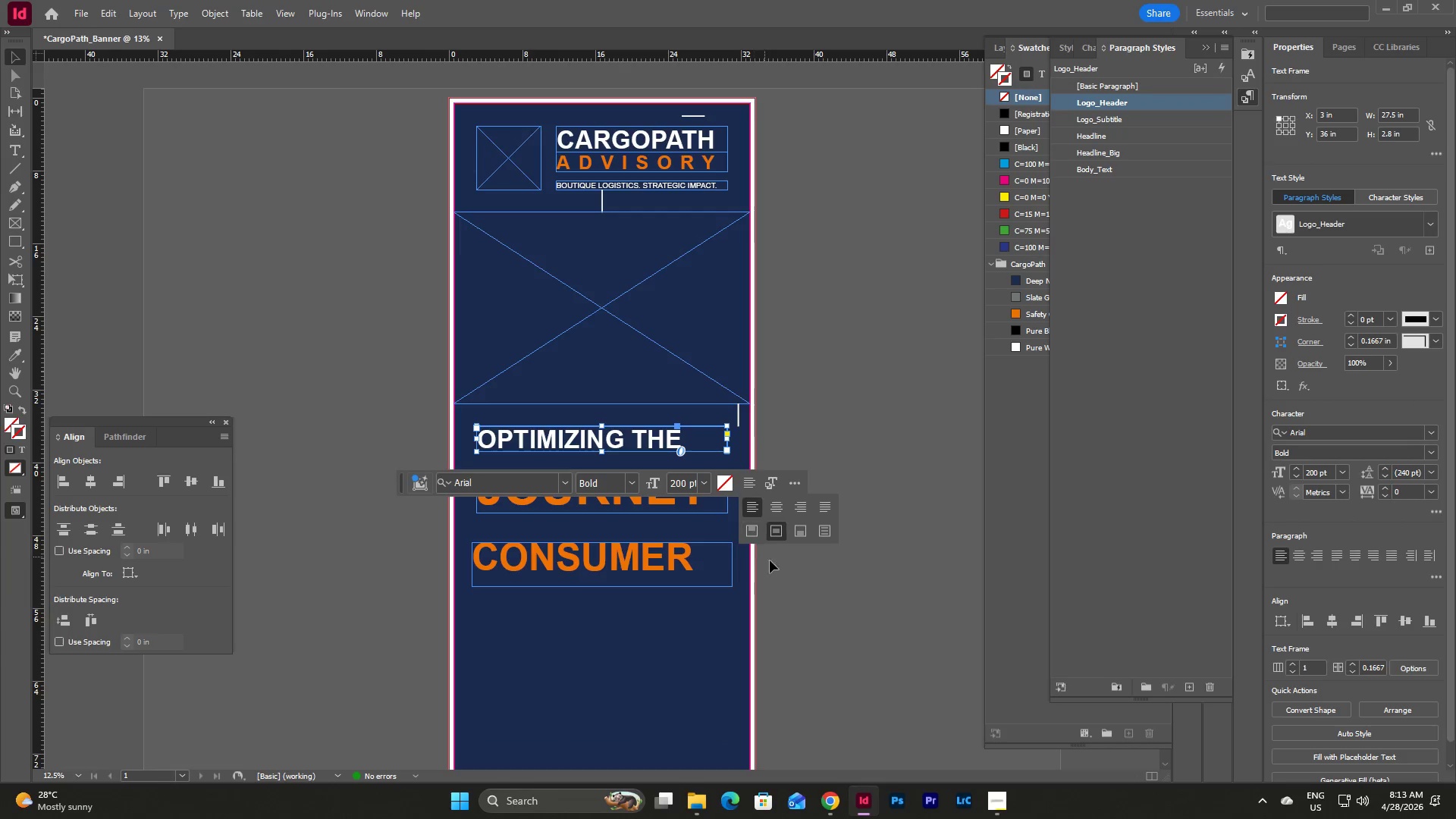 
left_click([797, 566])
 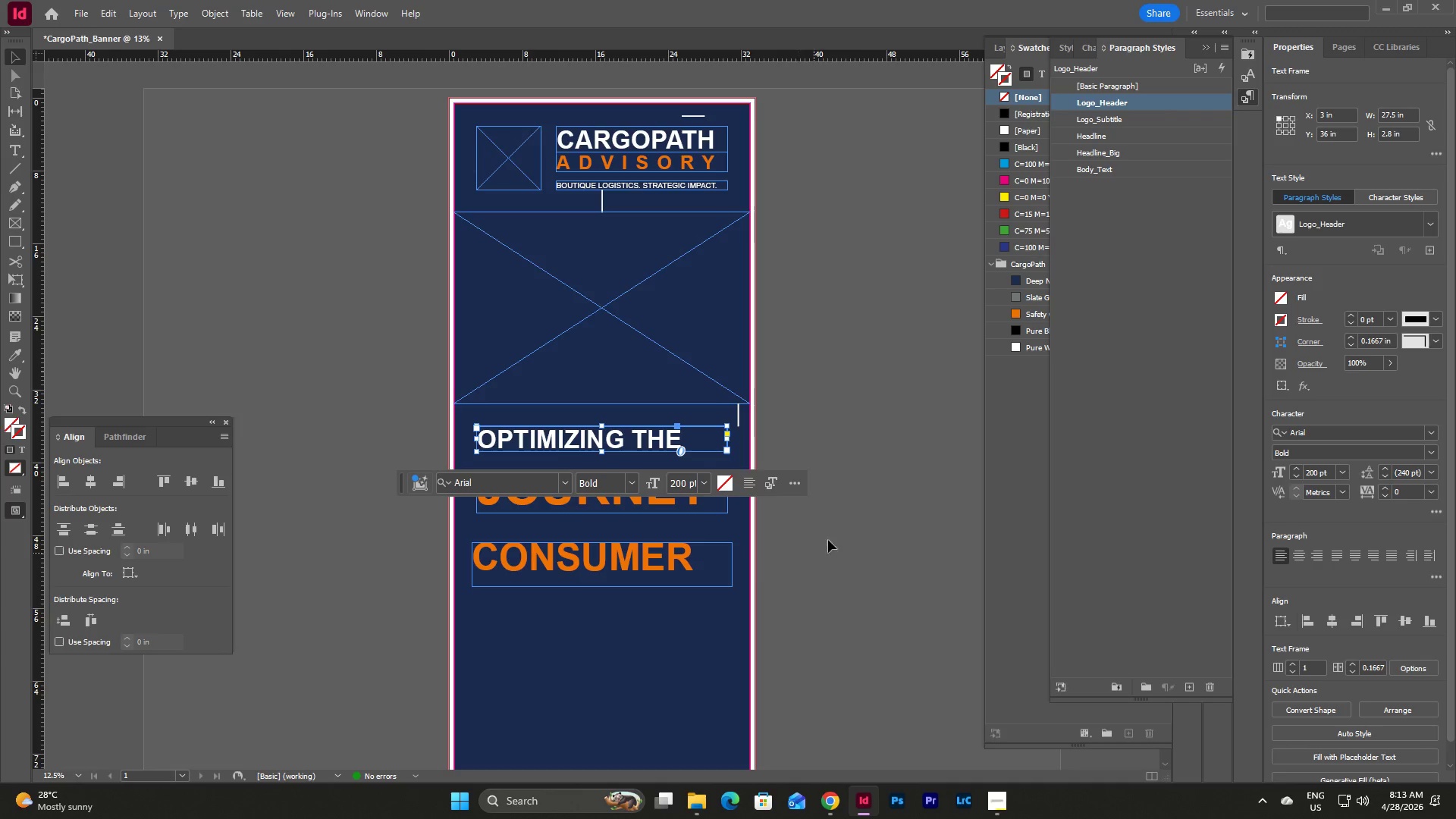 
left_click([841, 527])
 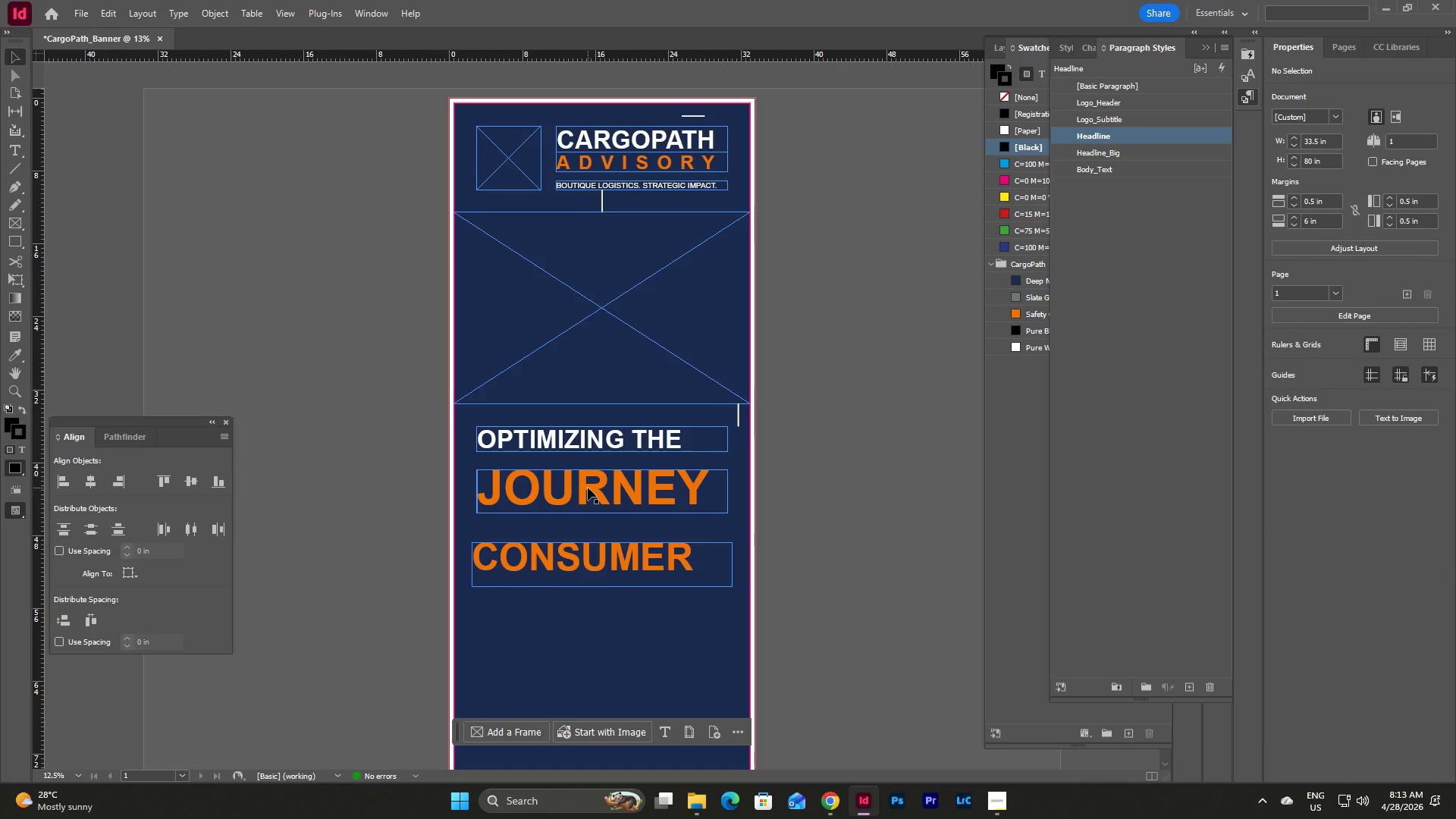 
left_click_drag(start_coordinate=[588, 488], to_coordinate=[588, 471])
 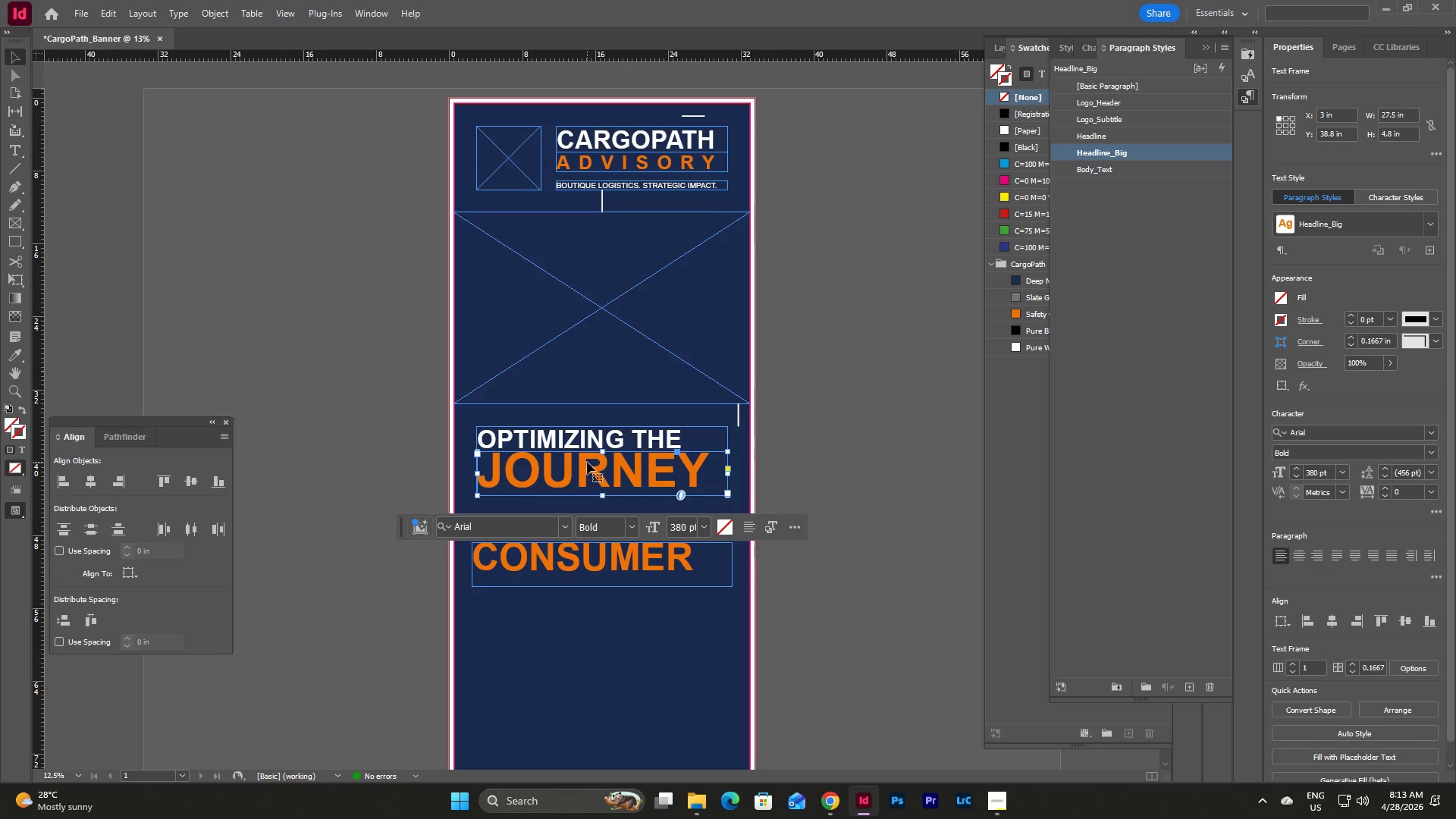 
left_click([865, 476])
 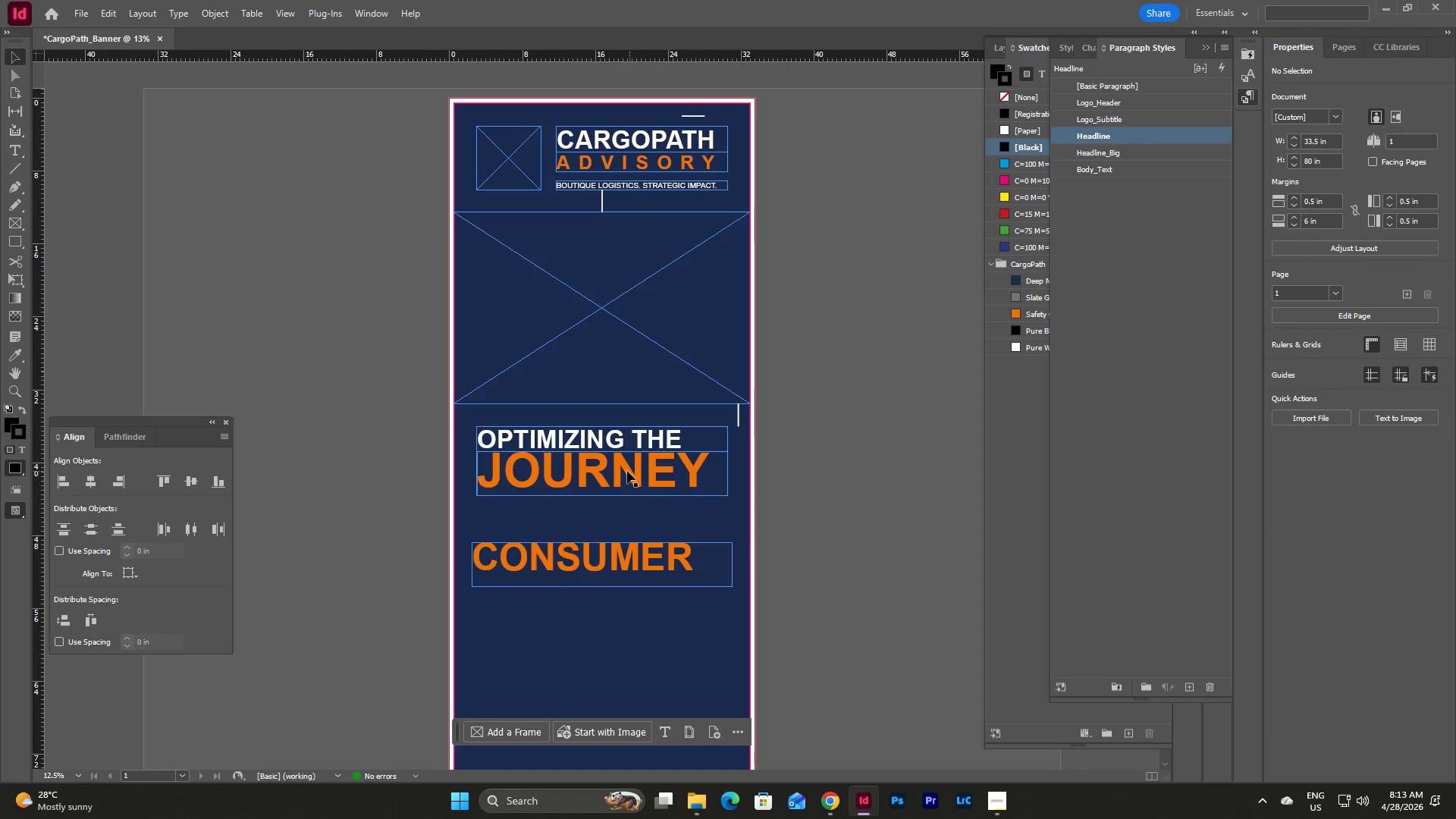 
left_click([627, 470])
 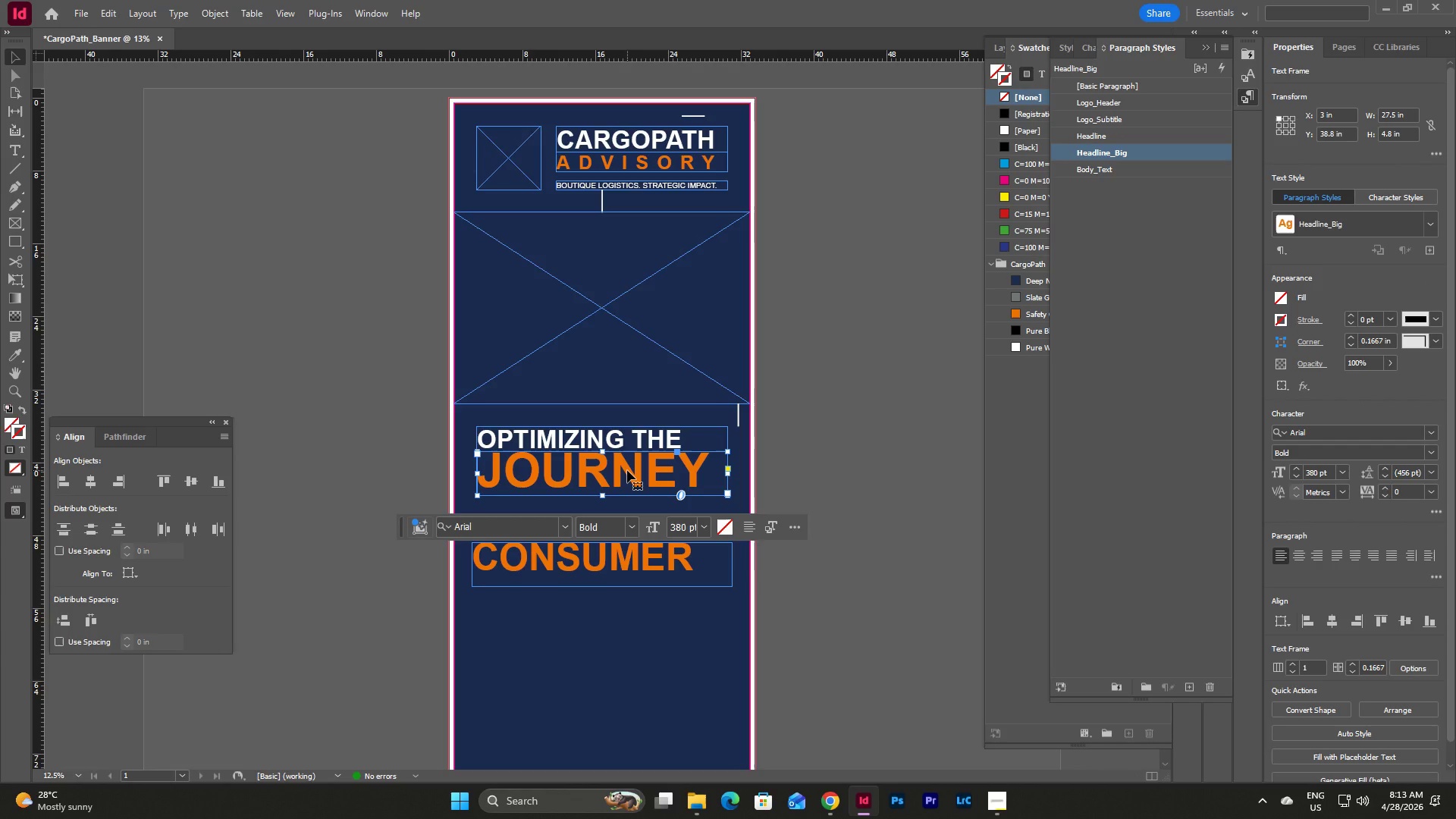 
key(Shift+ArrowDown)
 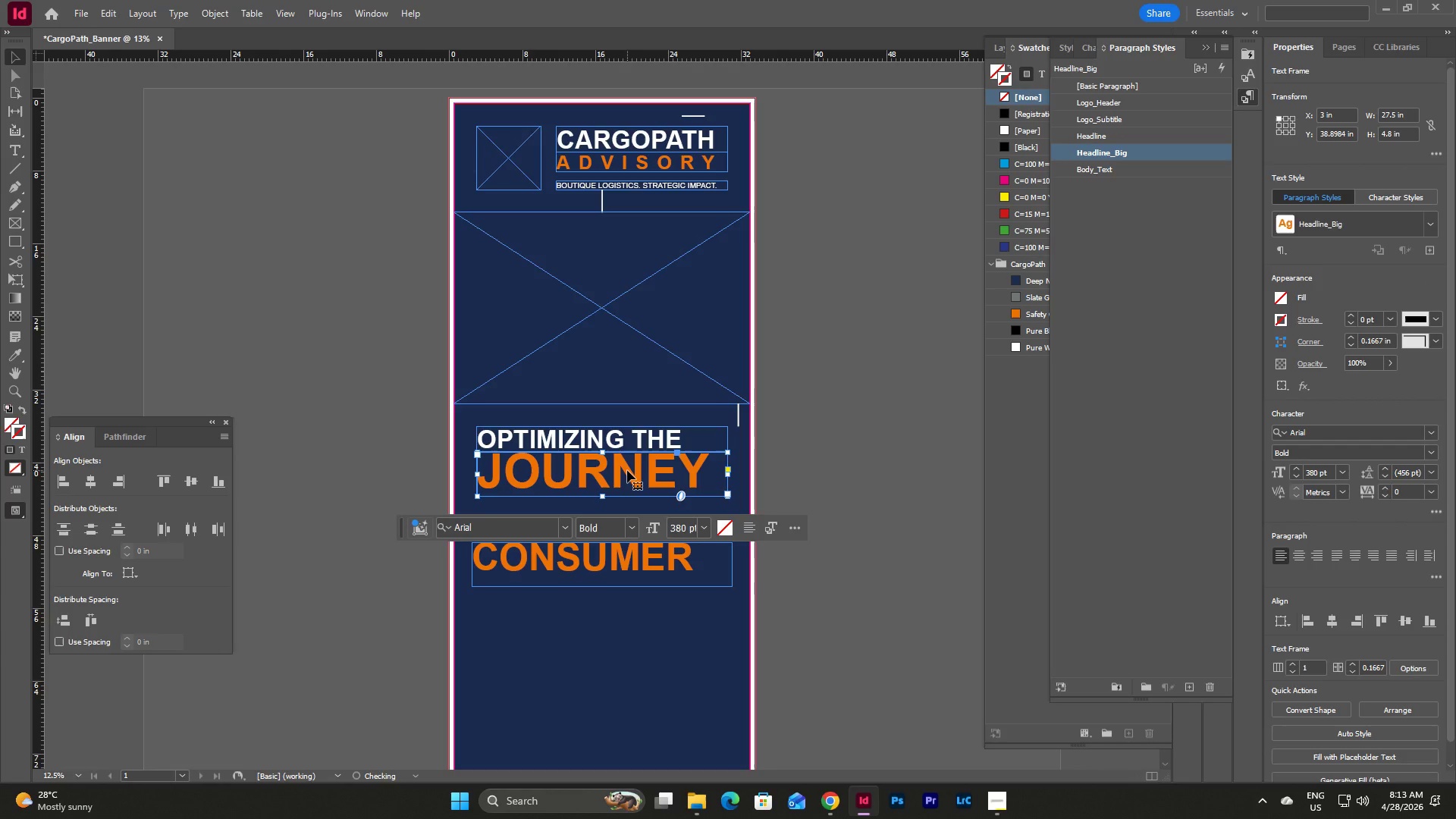 
key(Shift+ArrowDown)
 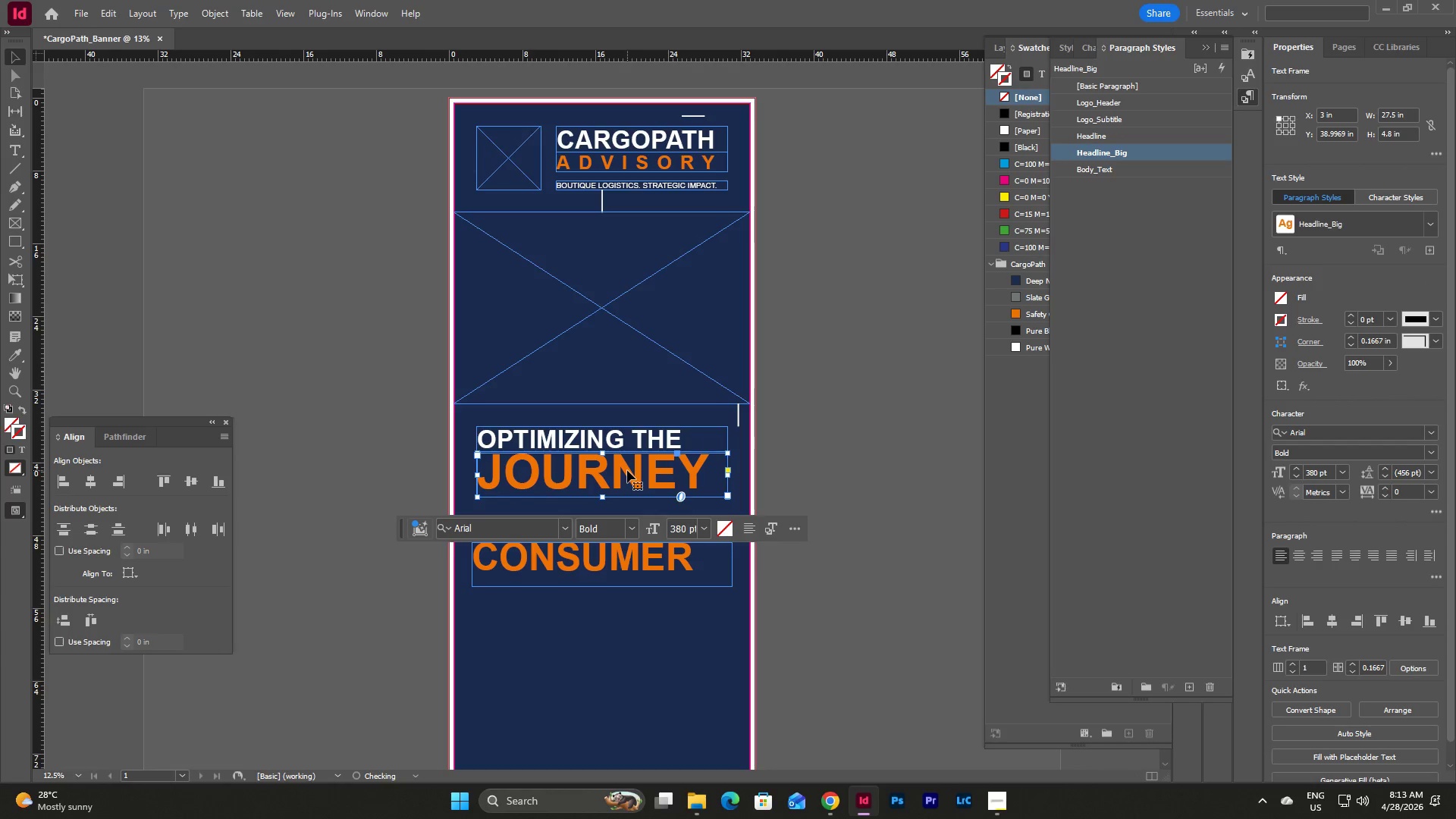 
key(Shift+ArrowDown)
 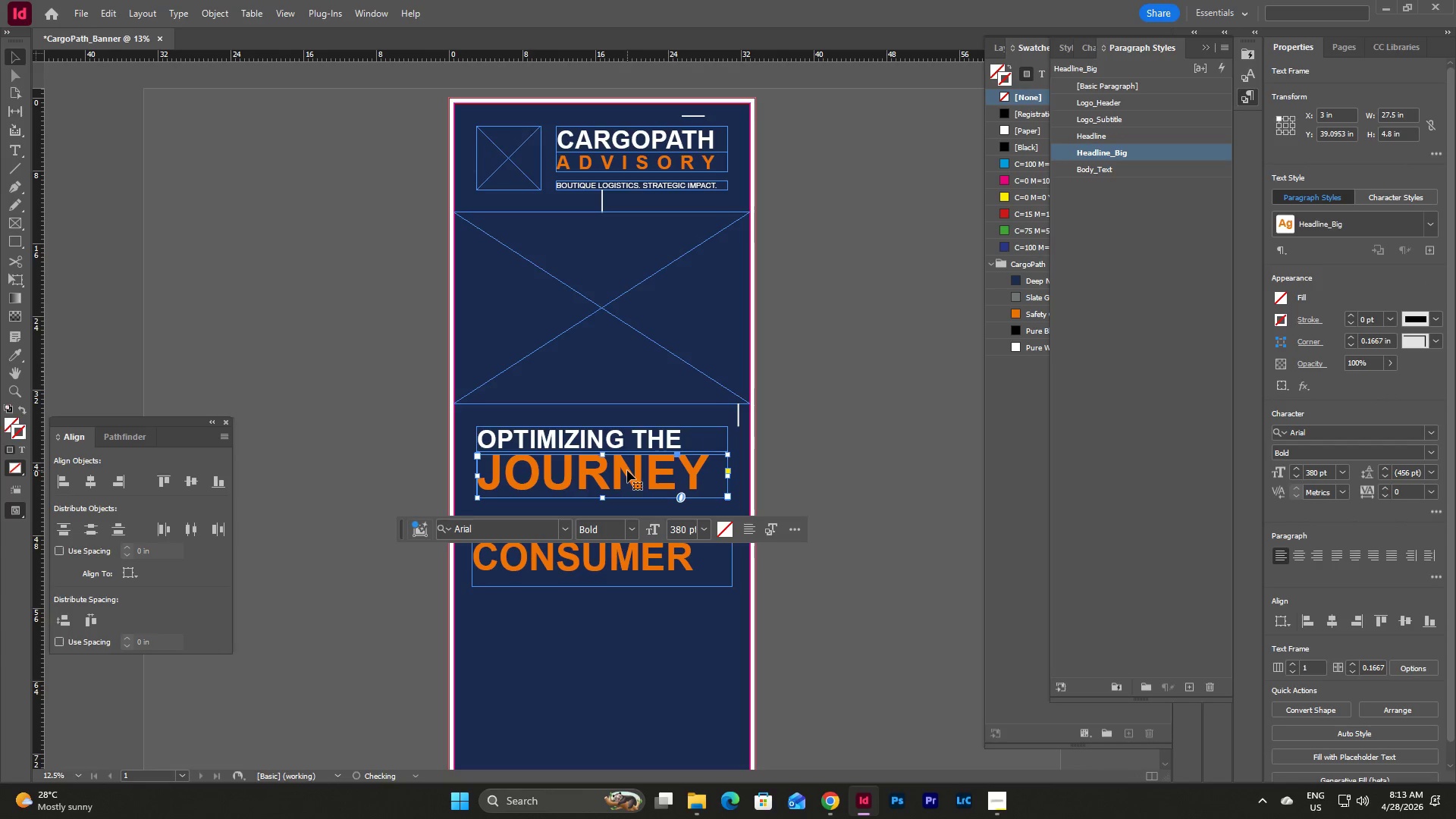 
key(Shift+ArrowDown)
 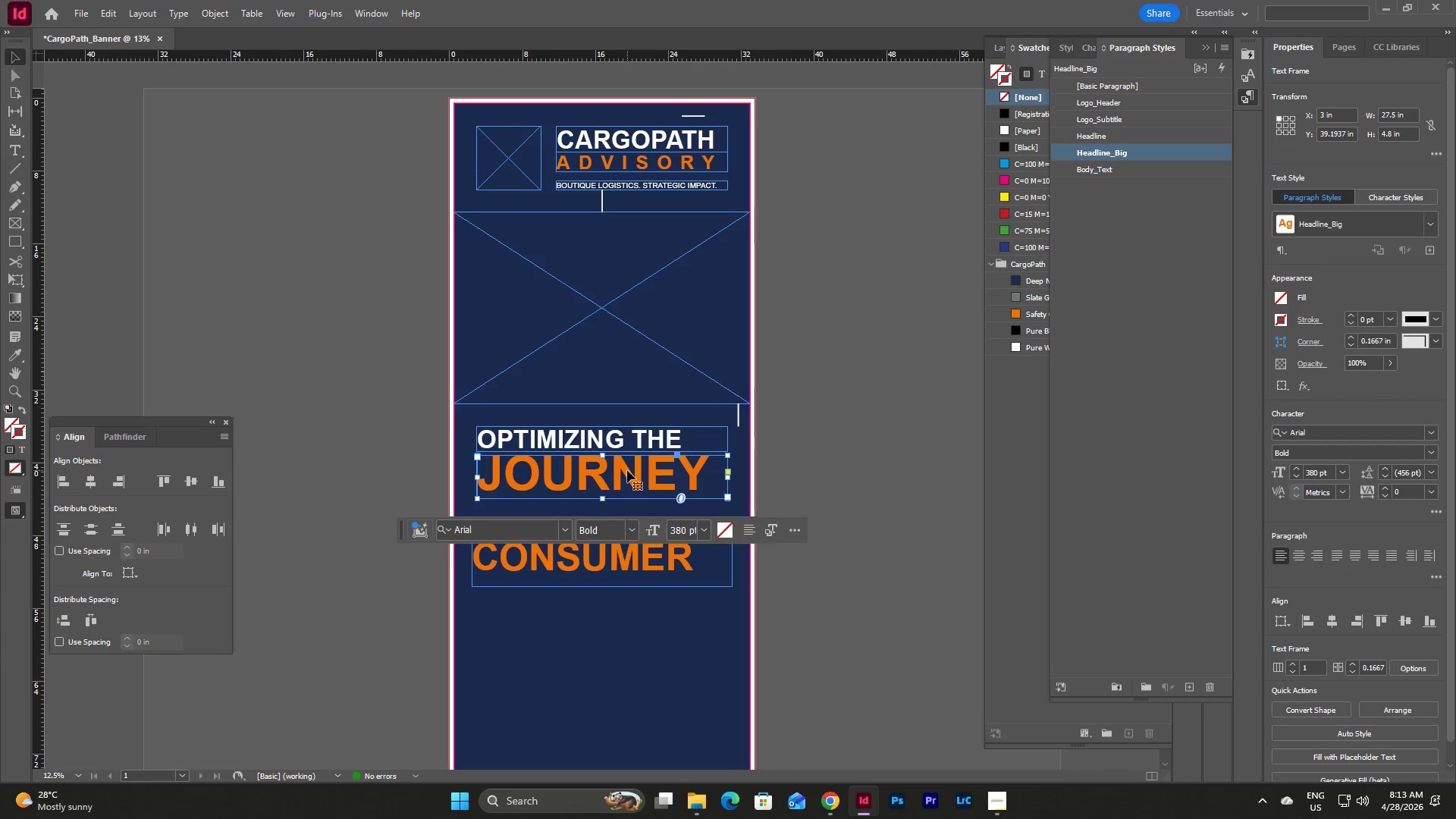 
key(Shift+ArrowDown)
 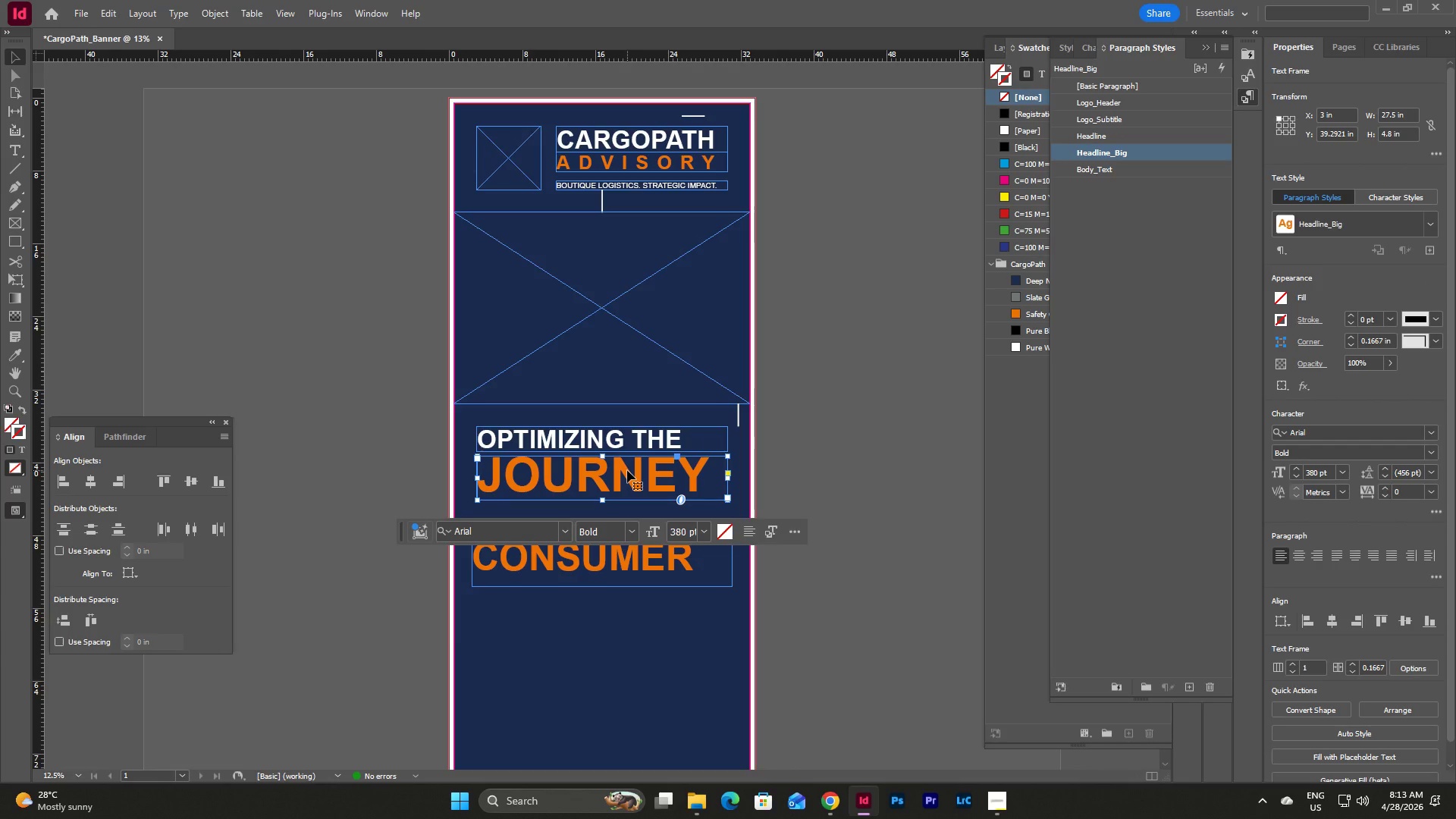 
key(Shift+ArrowDown)
 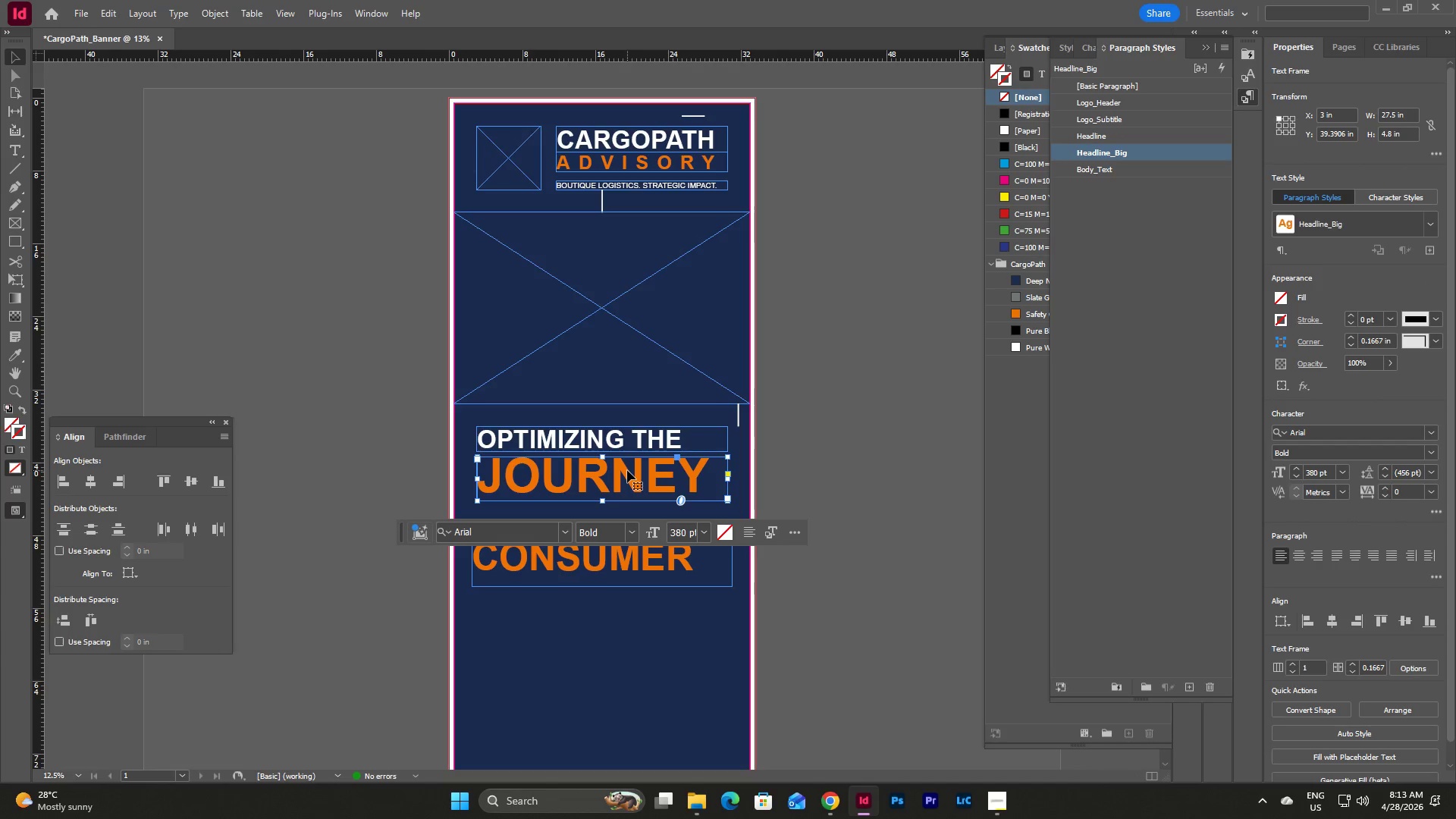 
key(Shift+ArrowDown)
 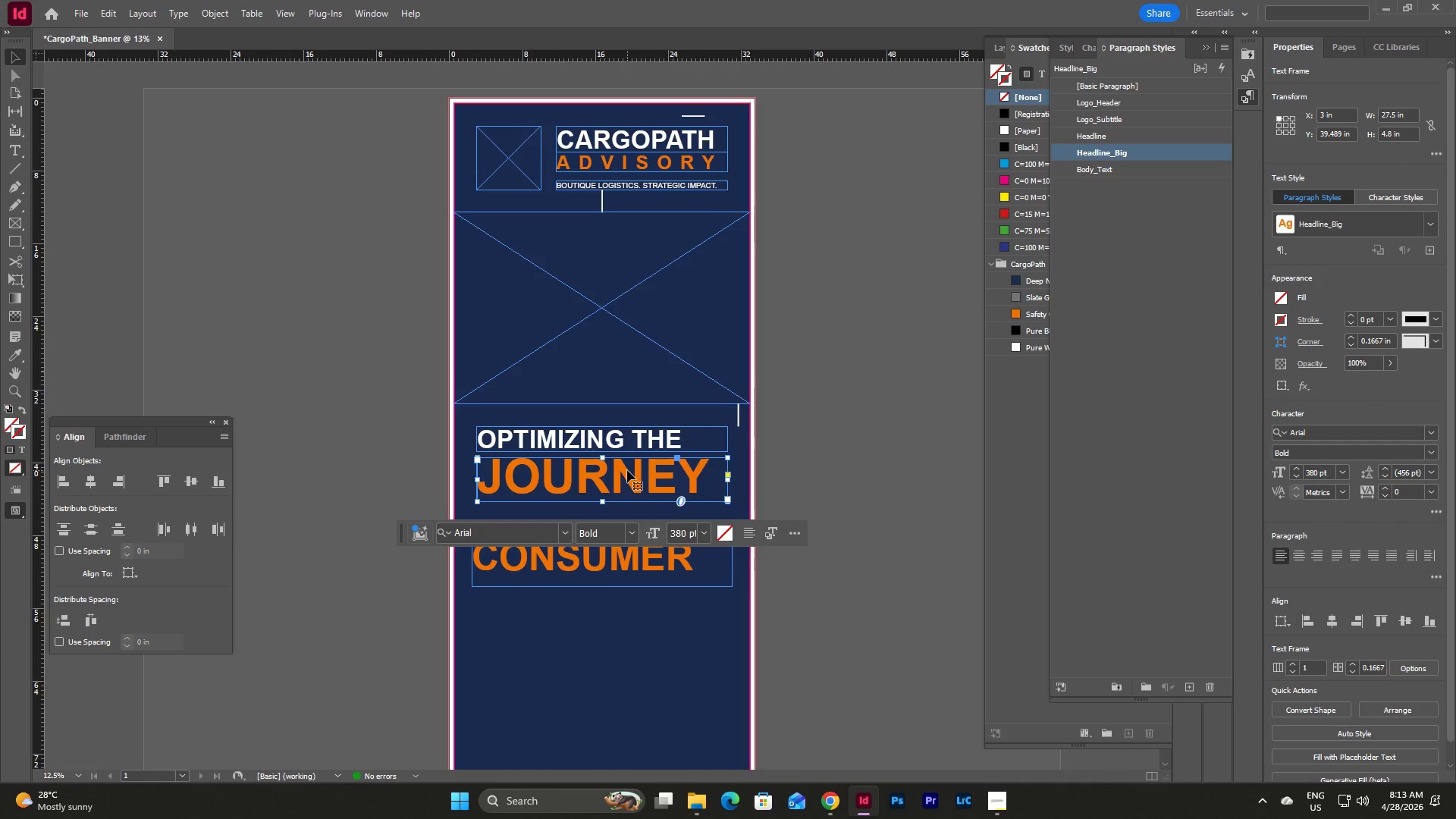 
key(Shift+ArrowDown)
 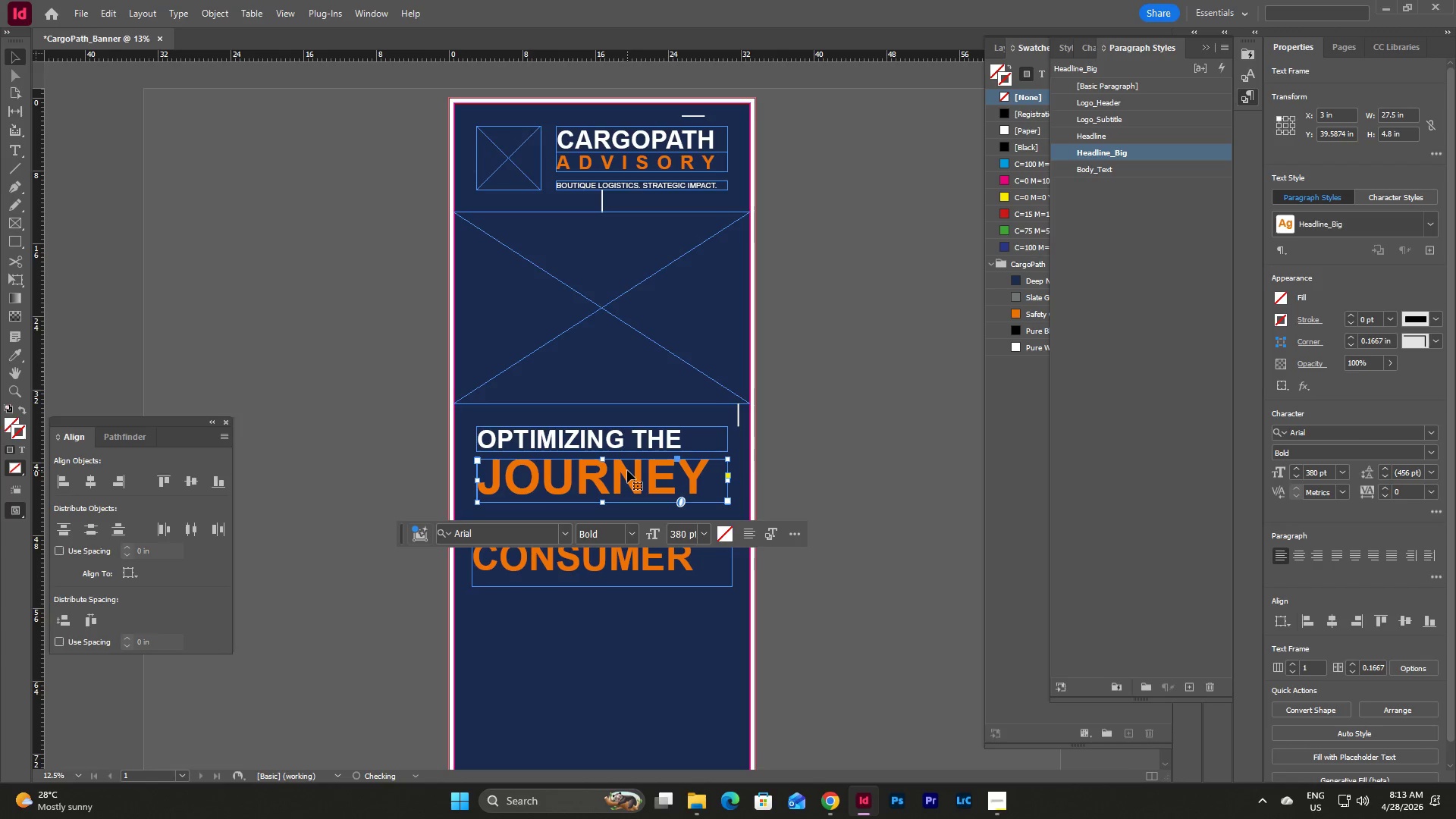 
key(Shift+ArrowDown)
 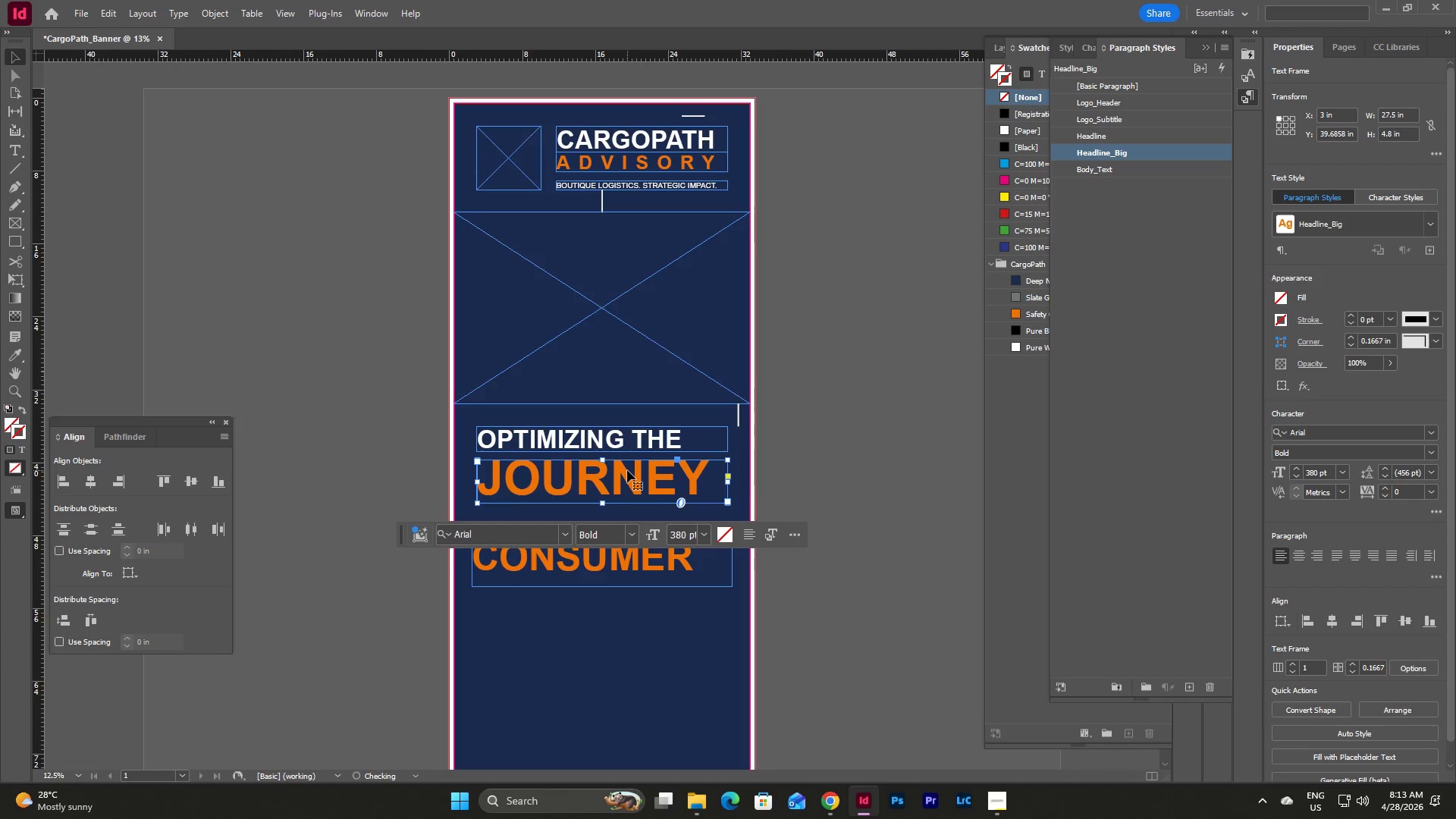 
key(Shift+ArrowDown)
 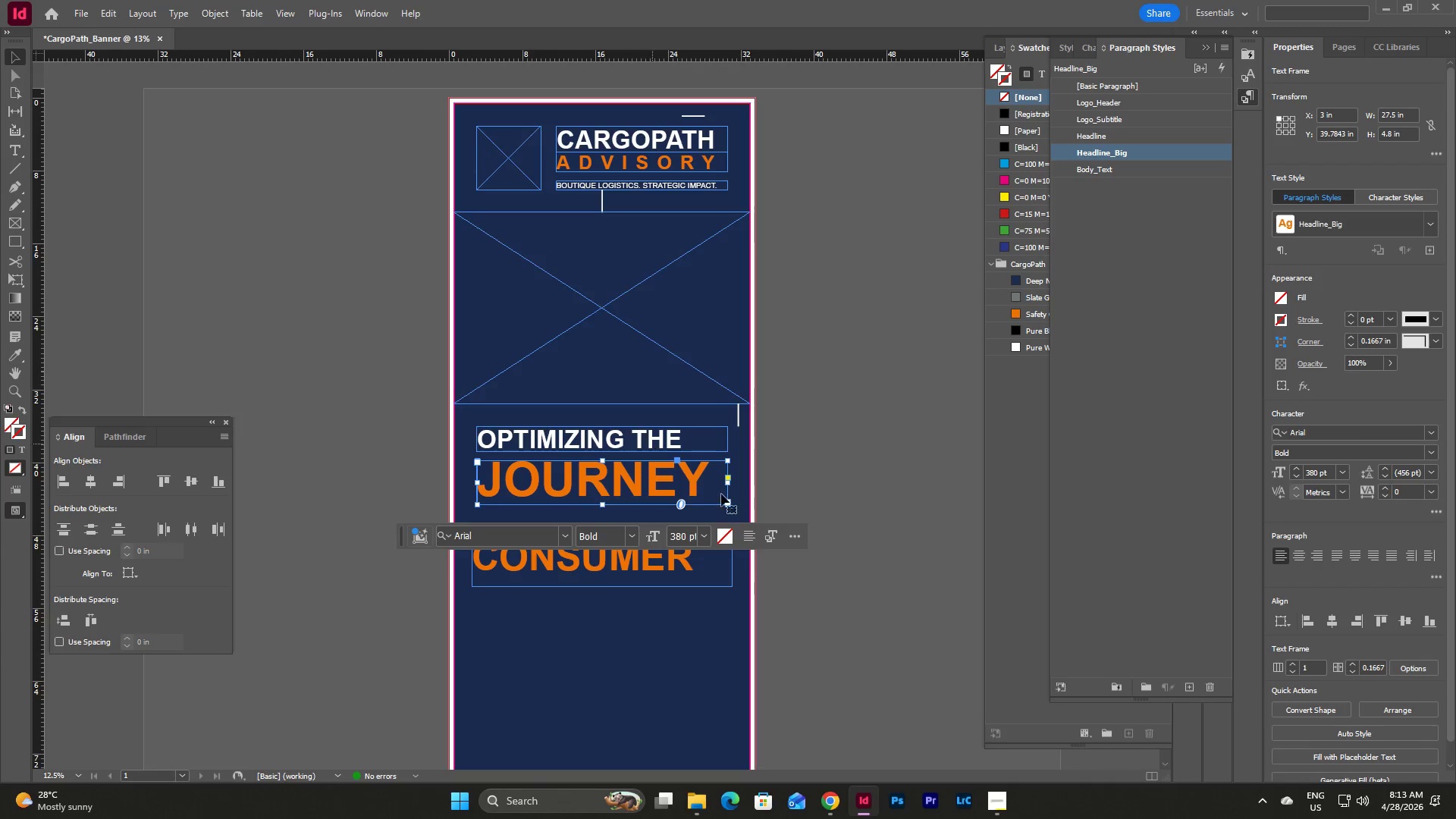 
left_click([827, 479])
 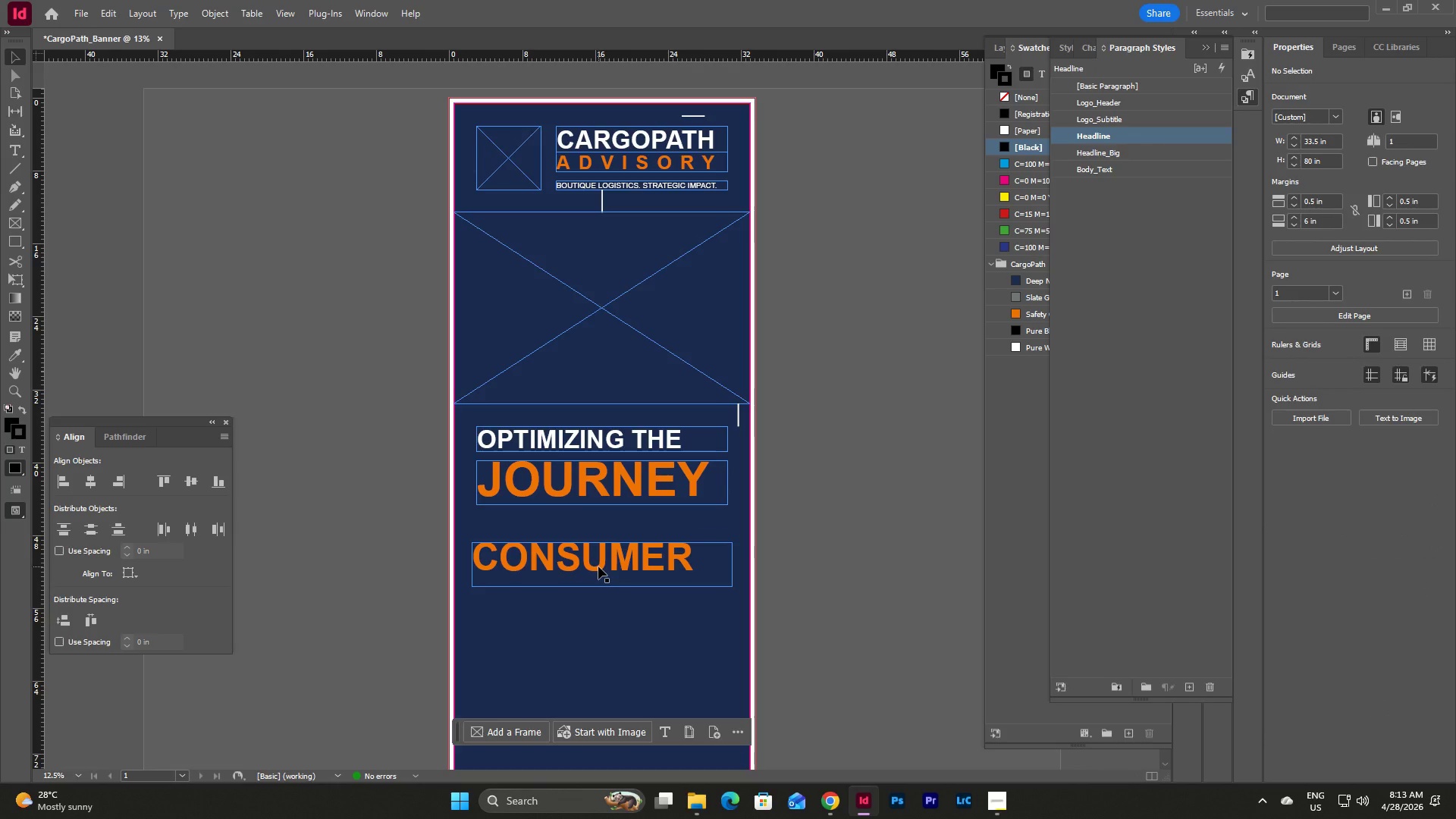 
left_click_drag(start_coordinate=[598, 566], to_coordinate=[598, 613])
 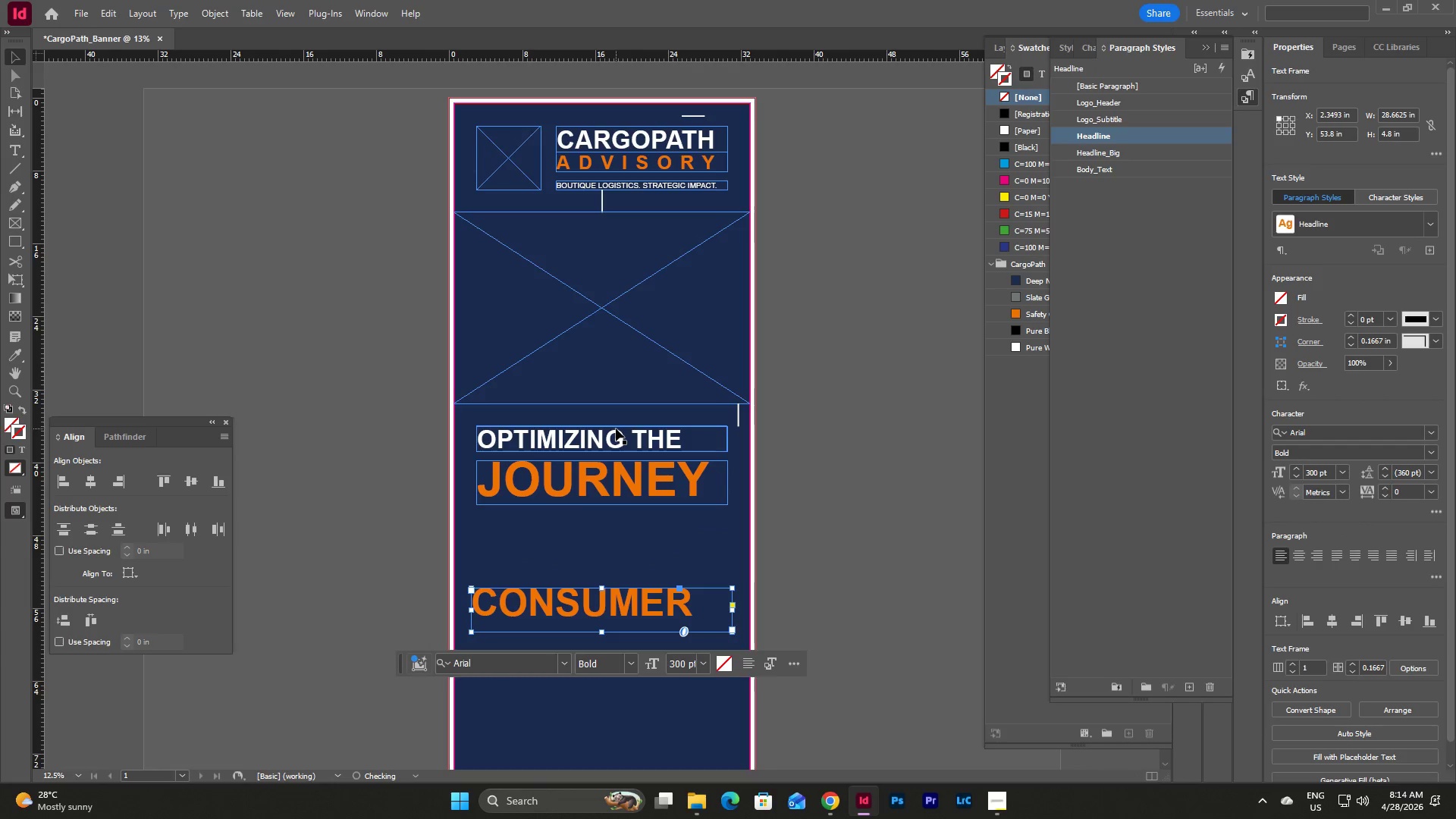 
left_click([616, 428])
 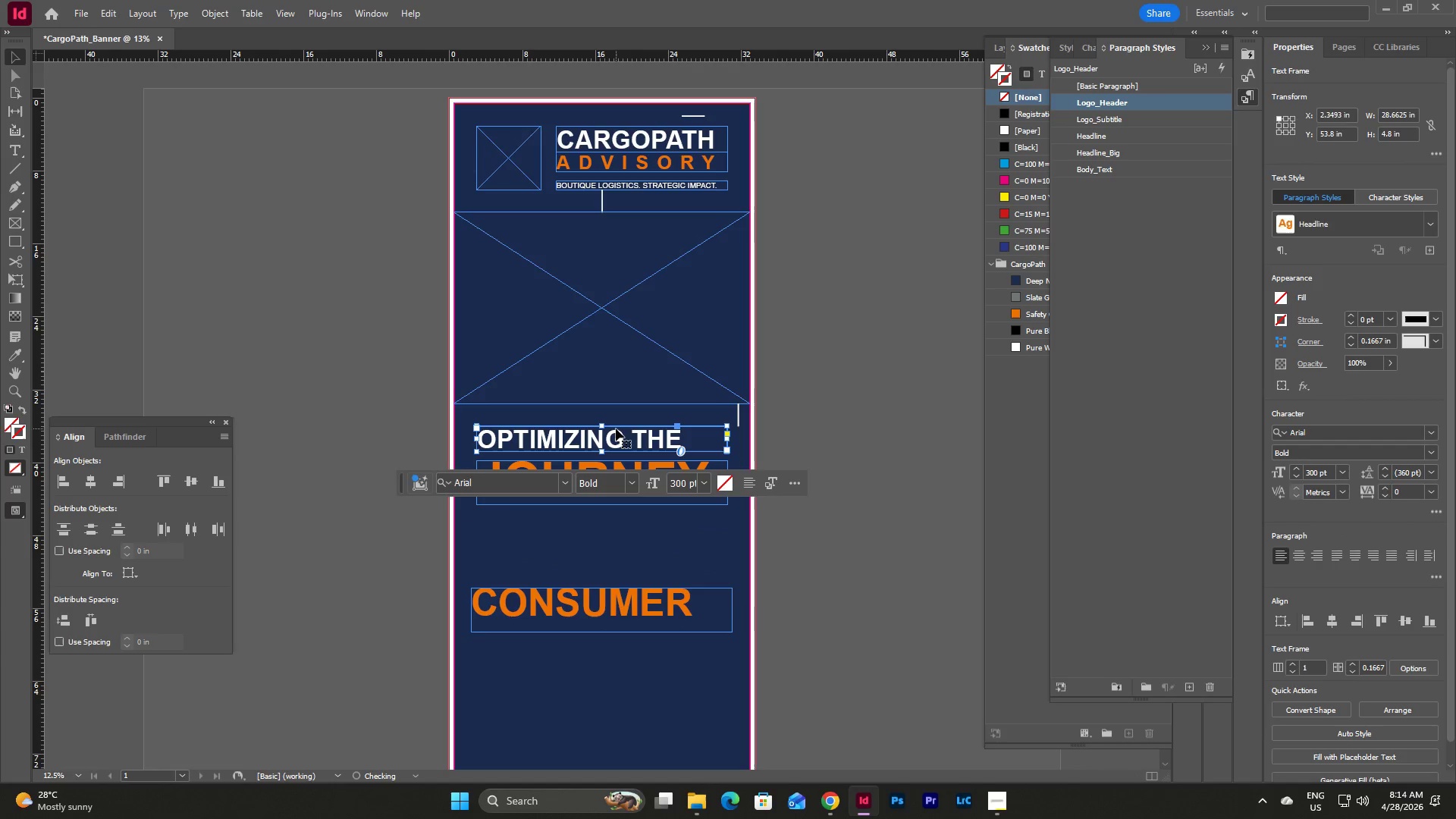 
key(Control+C)
 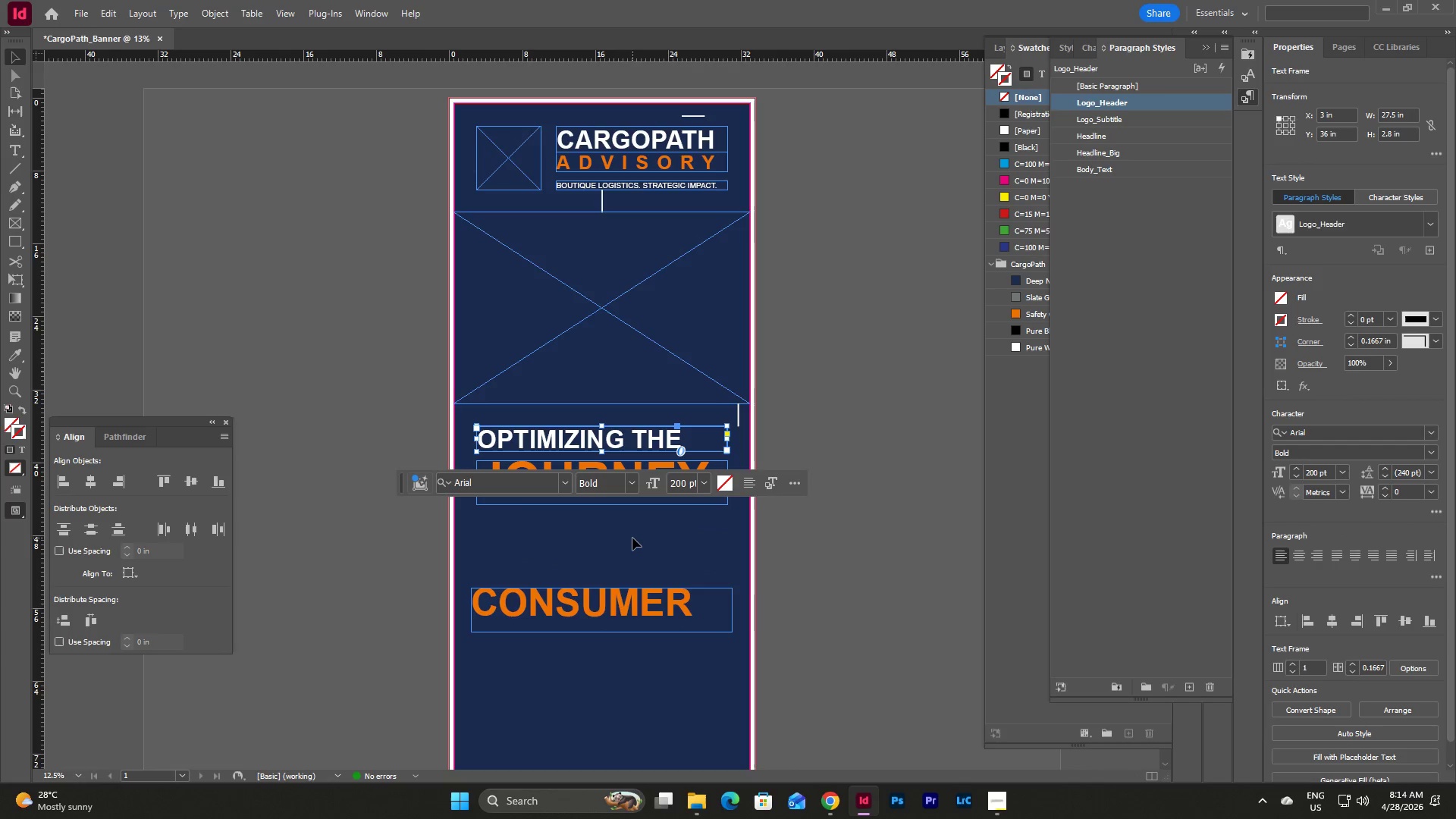 
left_click([632, 538])
 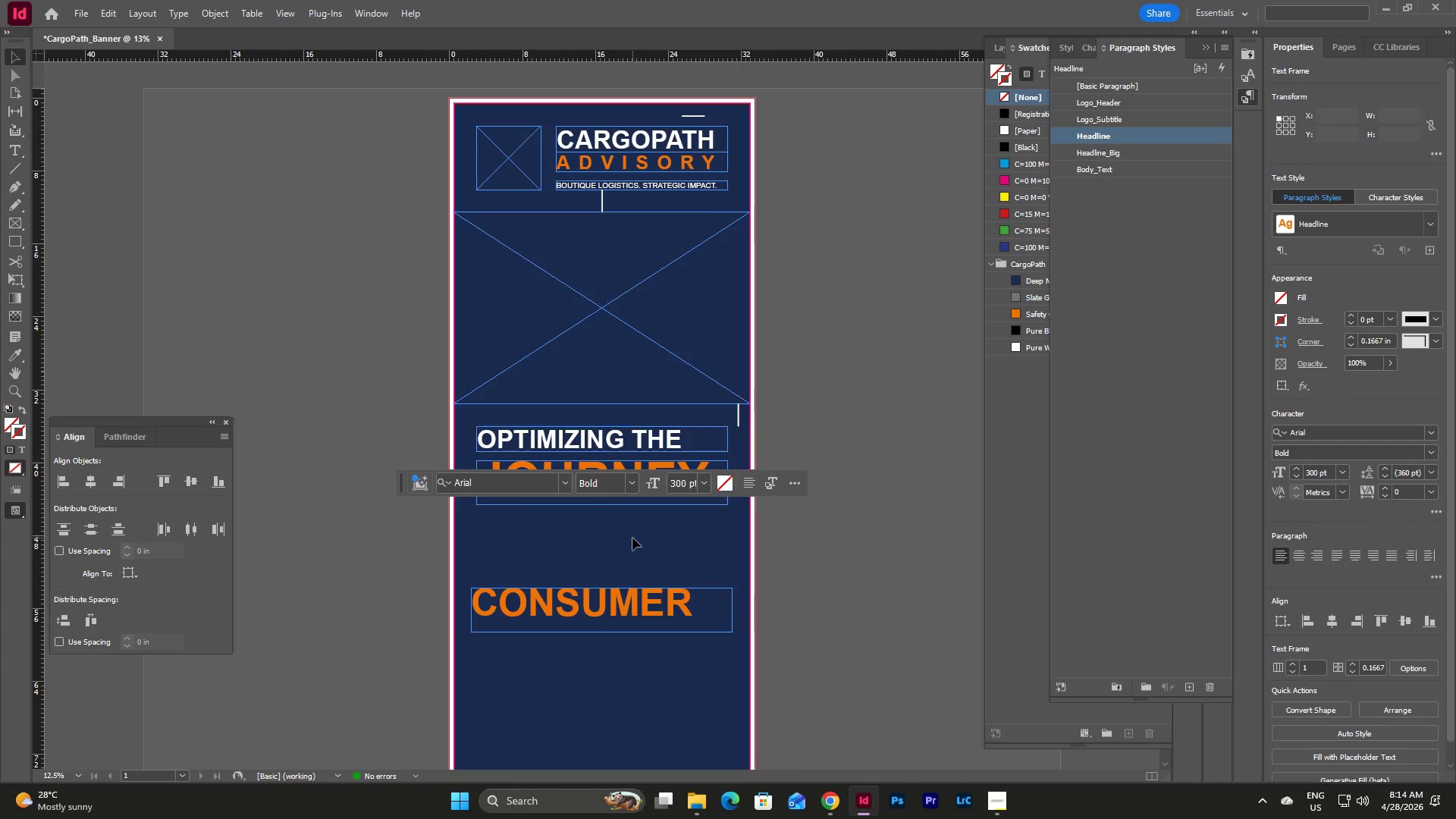 
key(Control+V)
 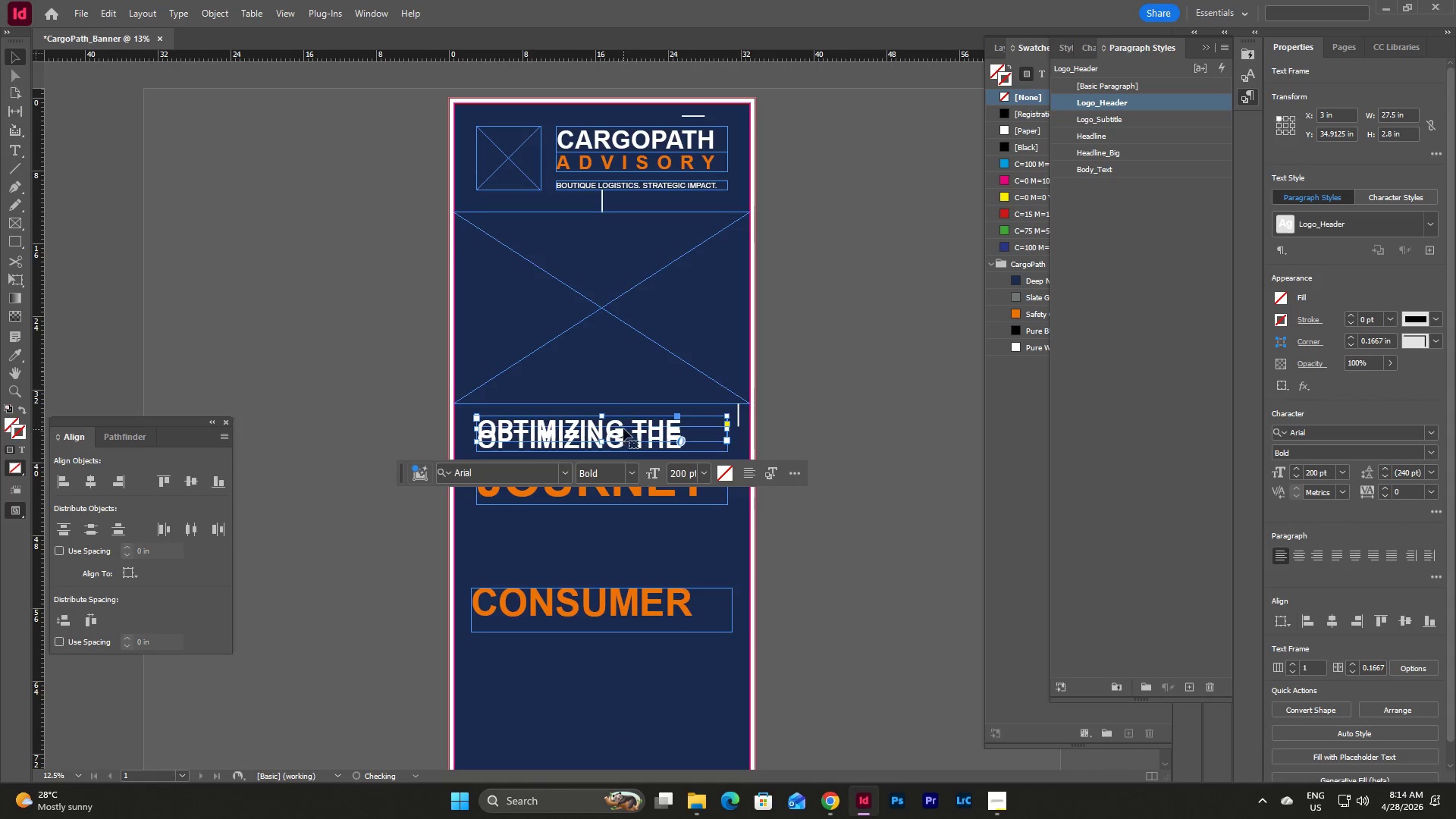 
left_click_drag(start_coordinate=[626, 423], to_coordinate=[626, 513])
 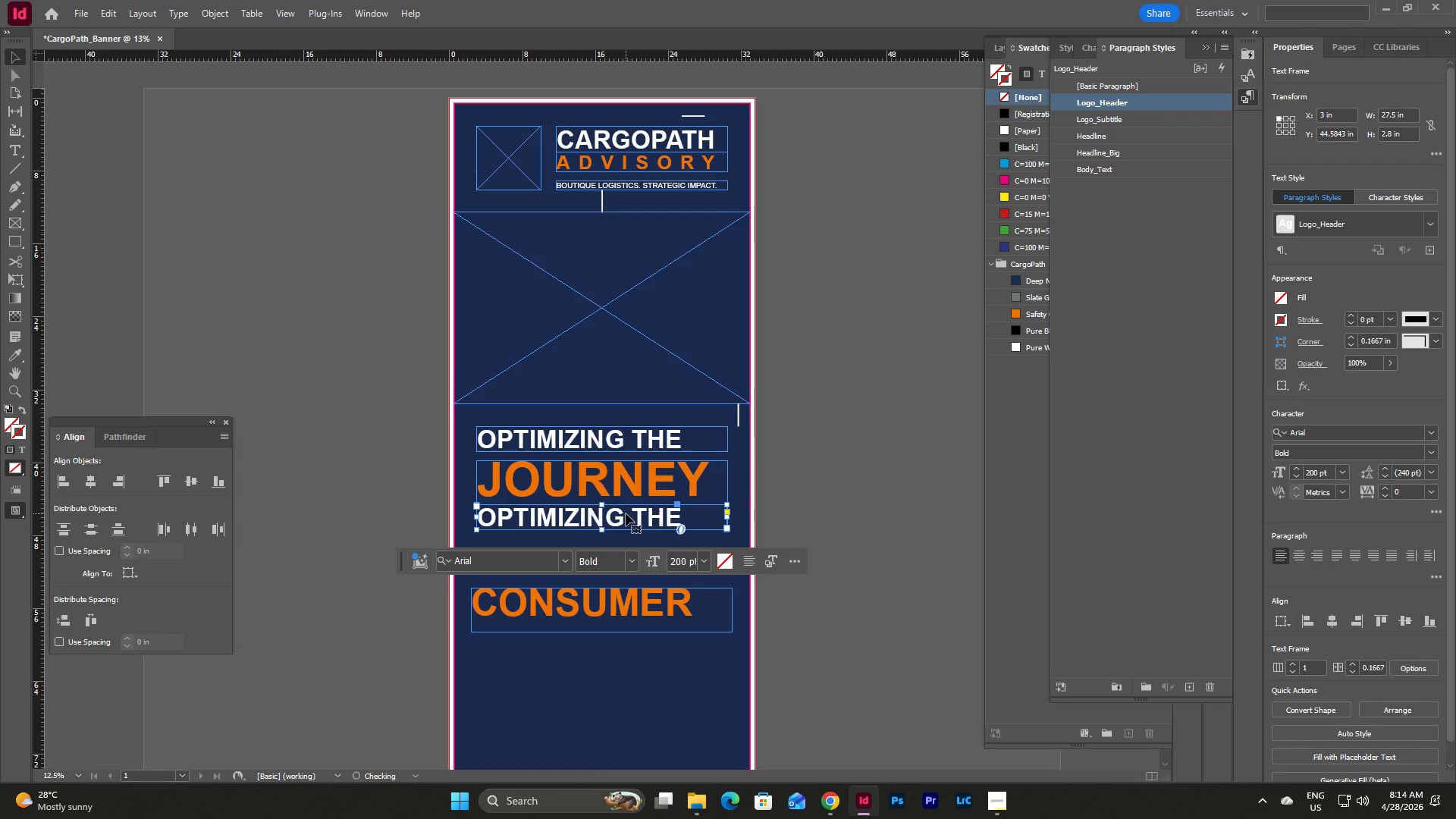 
double_click([626, 513])
 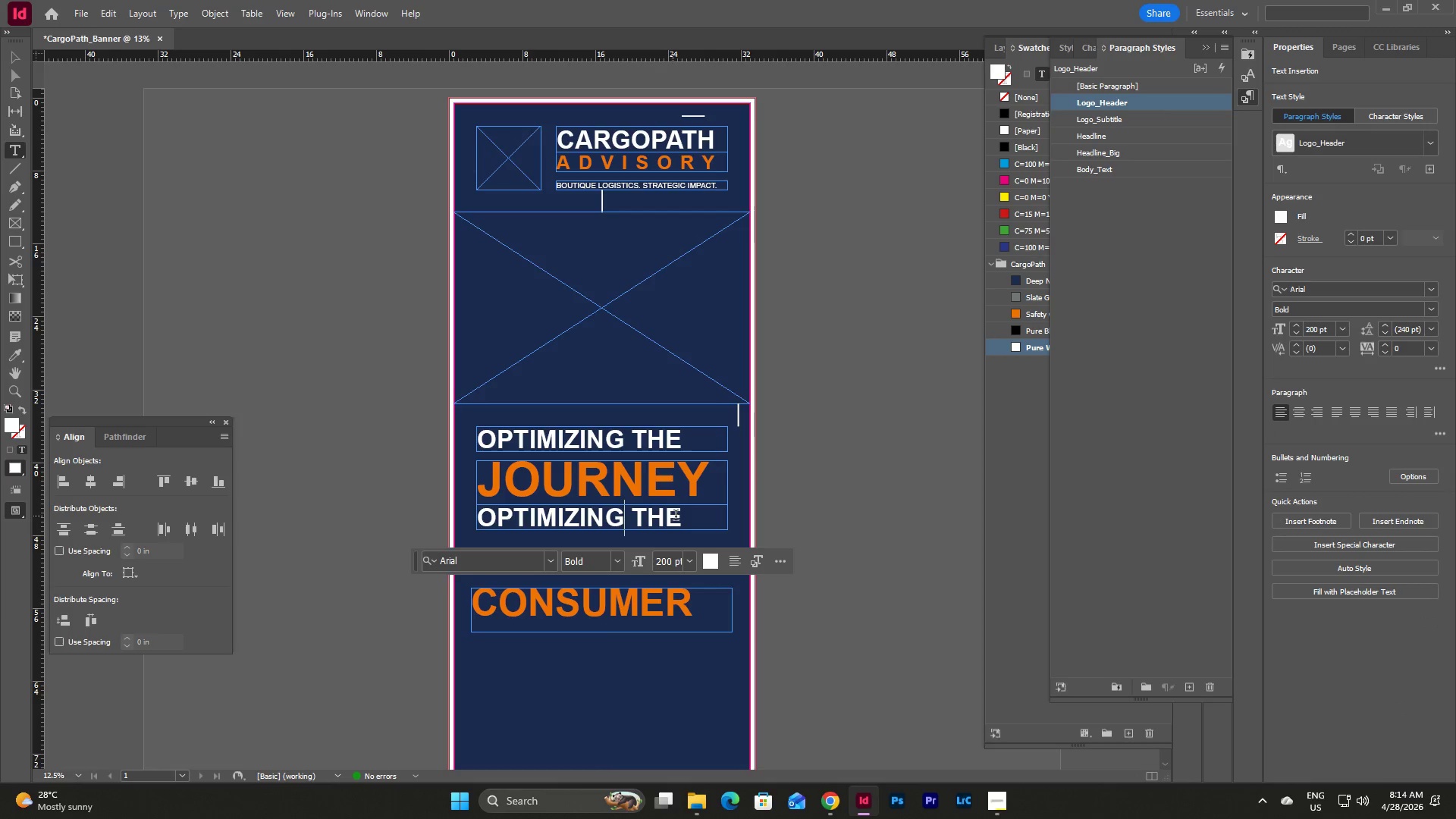 
left_click_drag(start_coordinate=[686, 517], to_coordinate=[482, 525])
 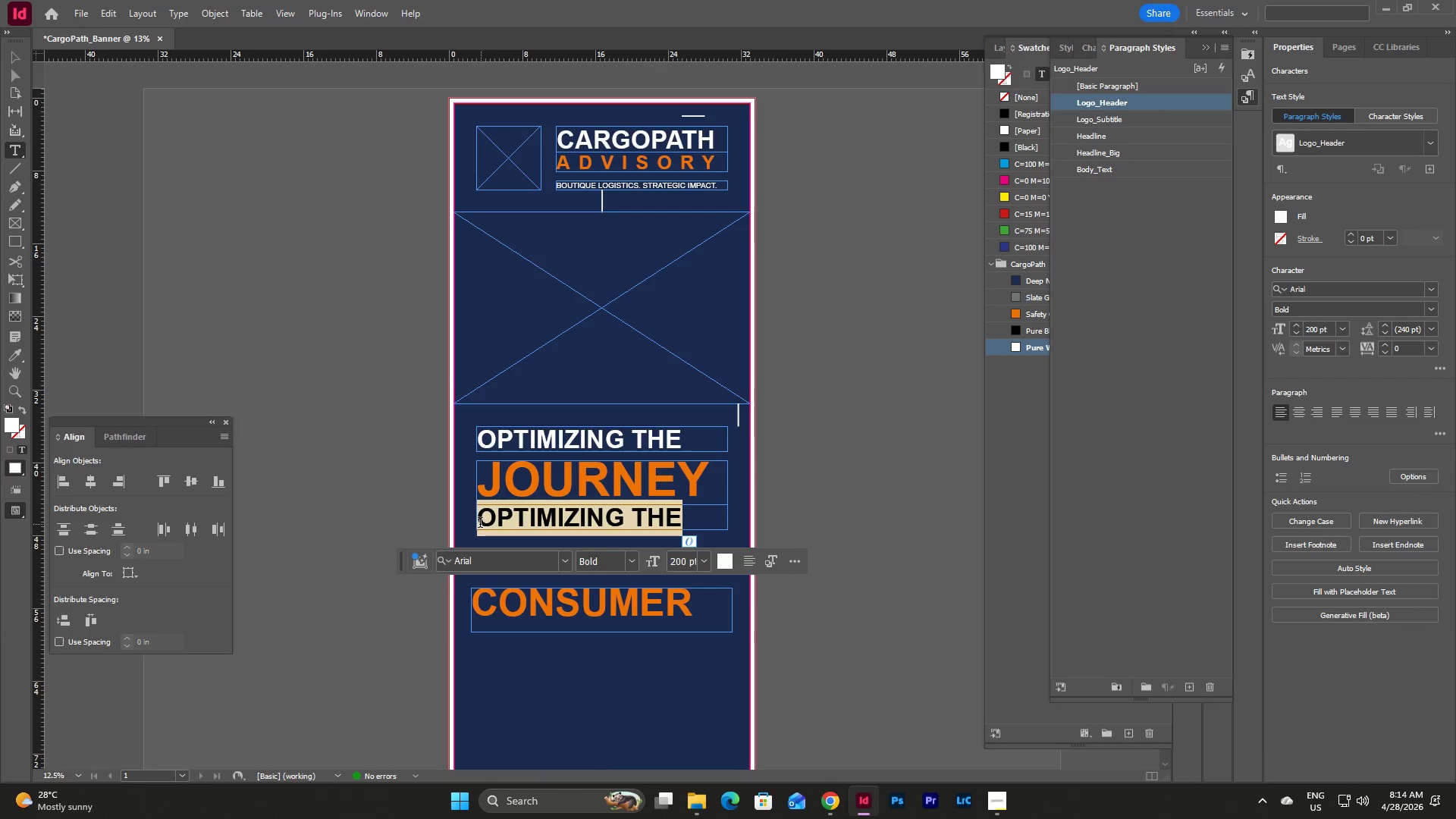 
type(FROM CELLE)
key(Backspace)
type(AR TO)
 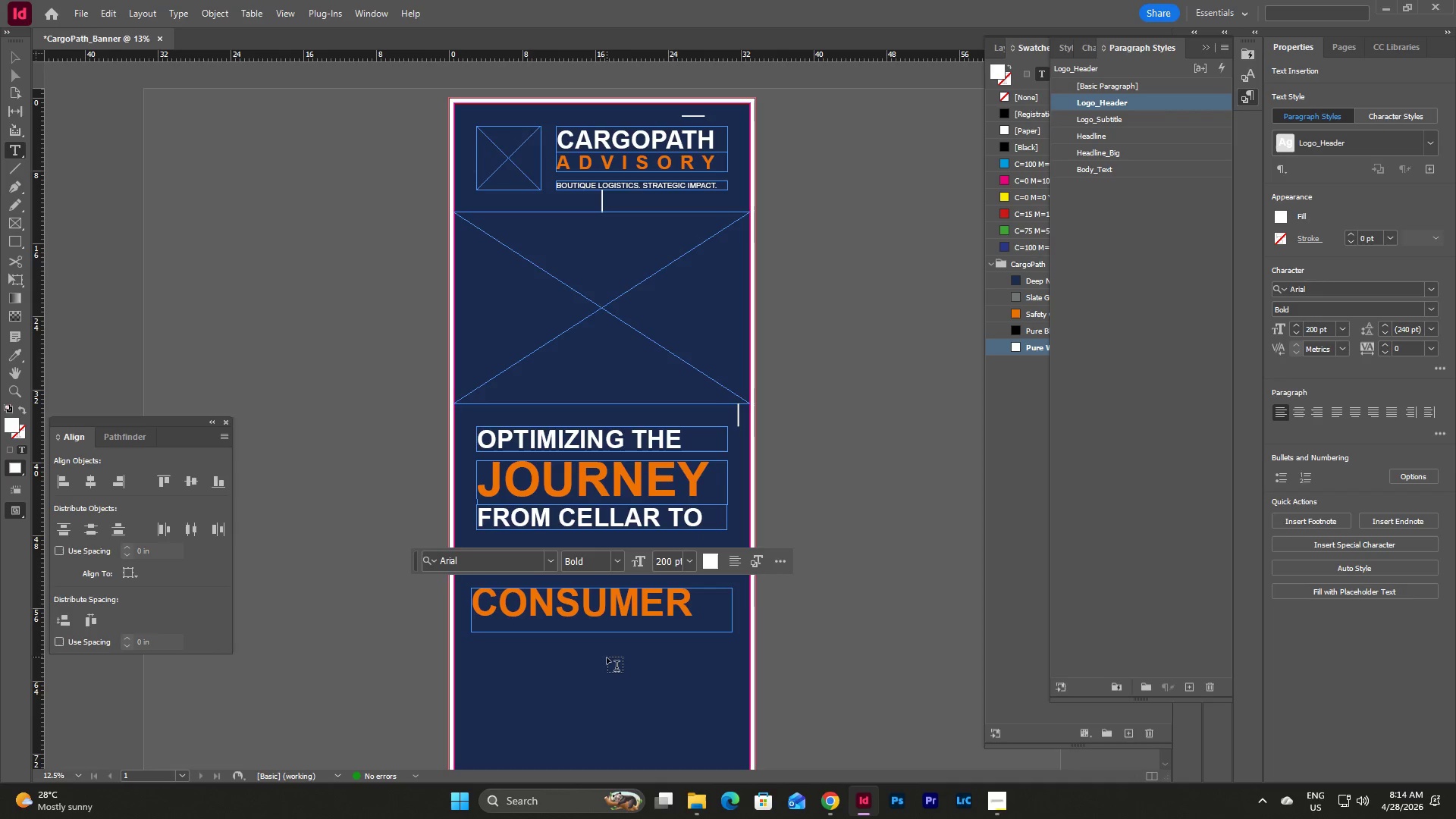 
key(Escape)
 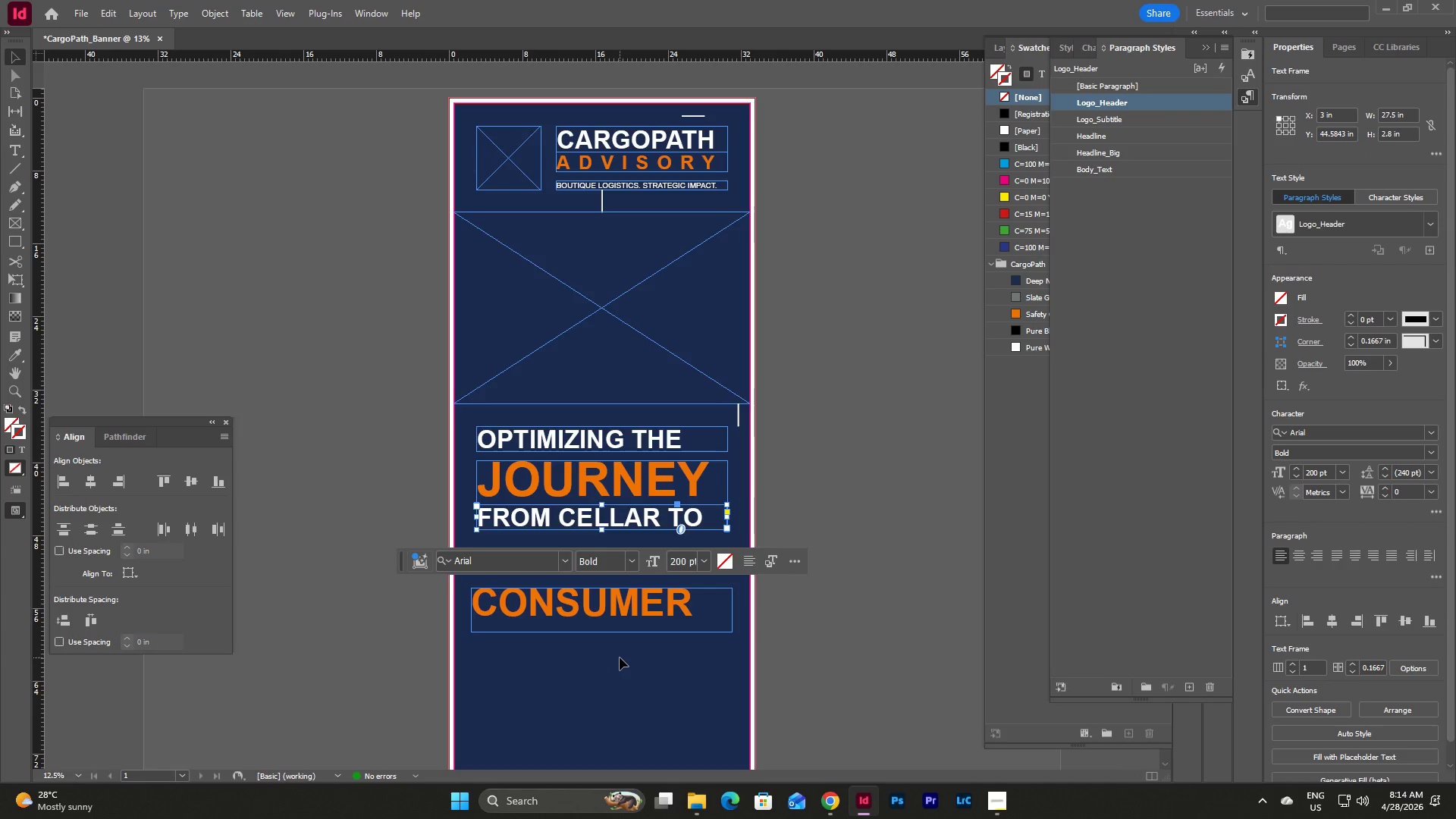 
left_click([620, 657])
 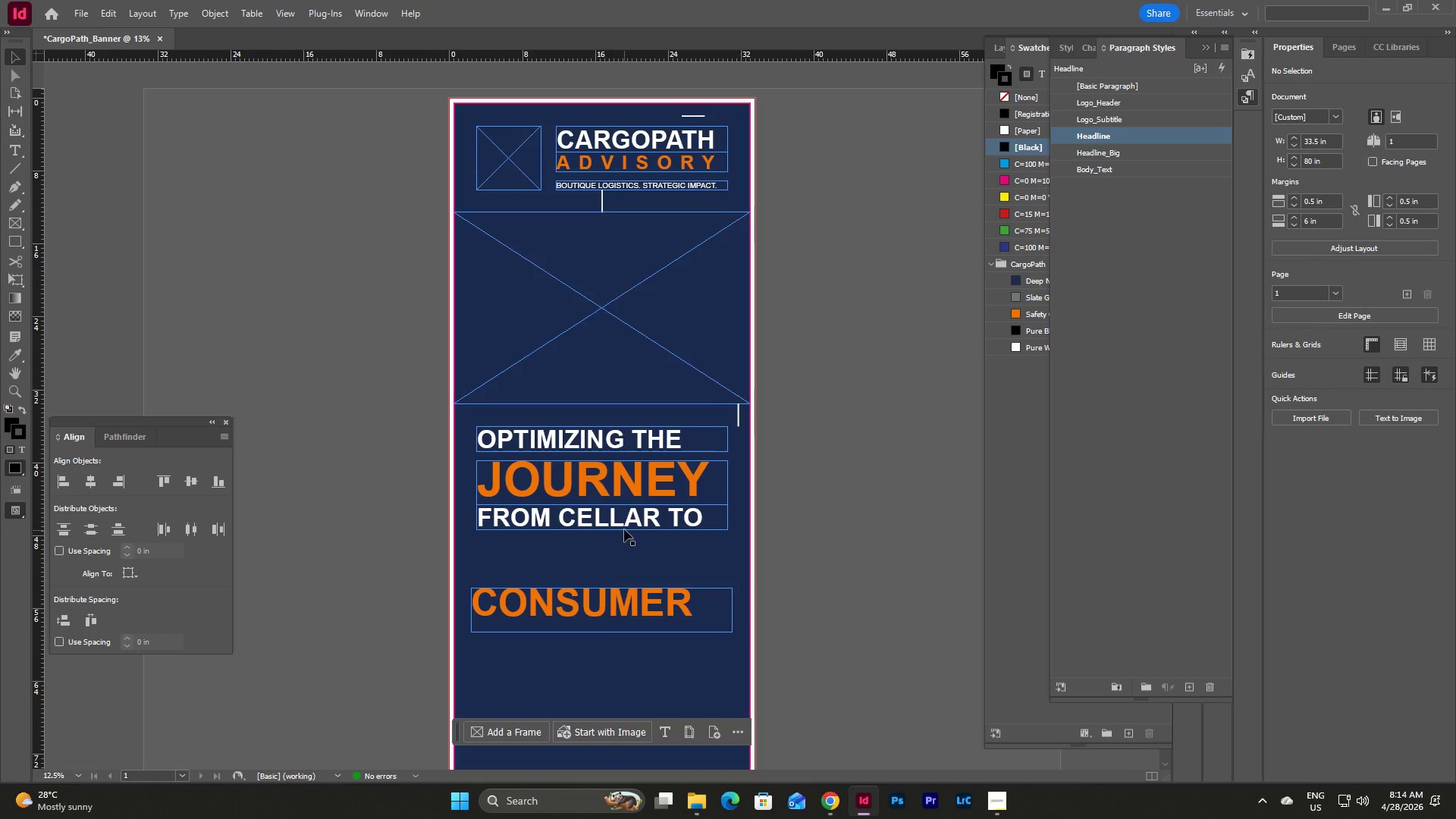 
left_click([628, 520])
 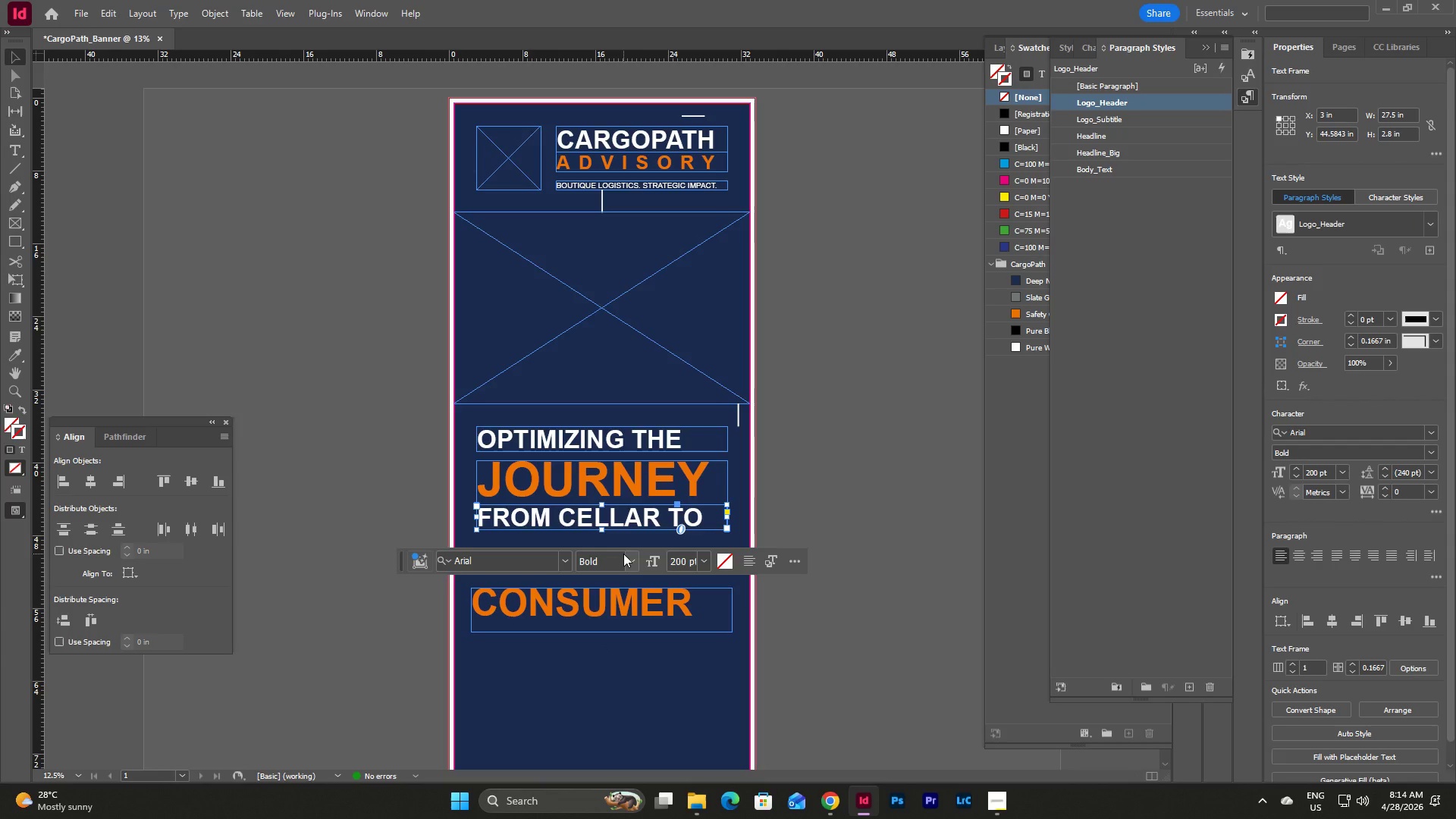 
key(Shift+ArrowDown)
 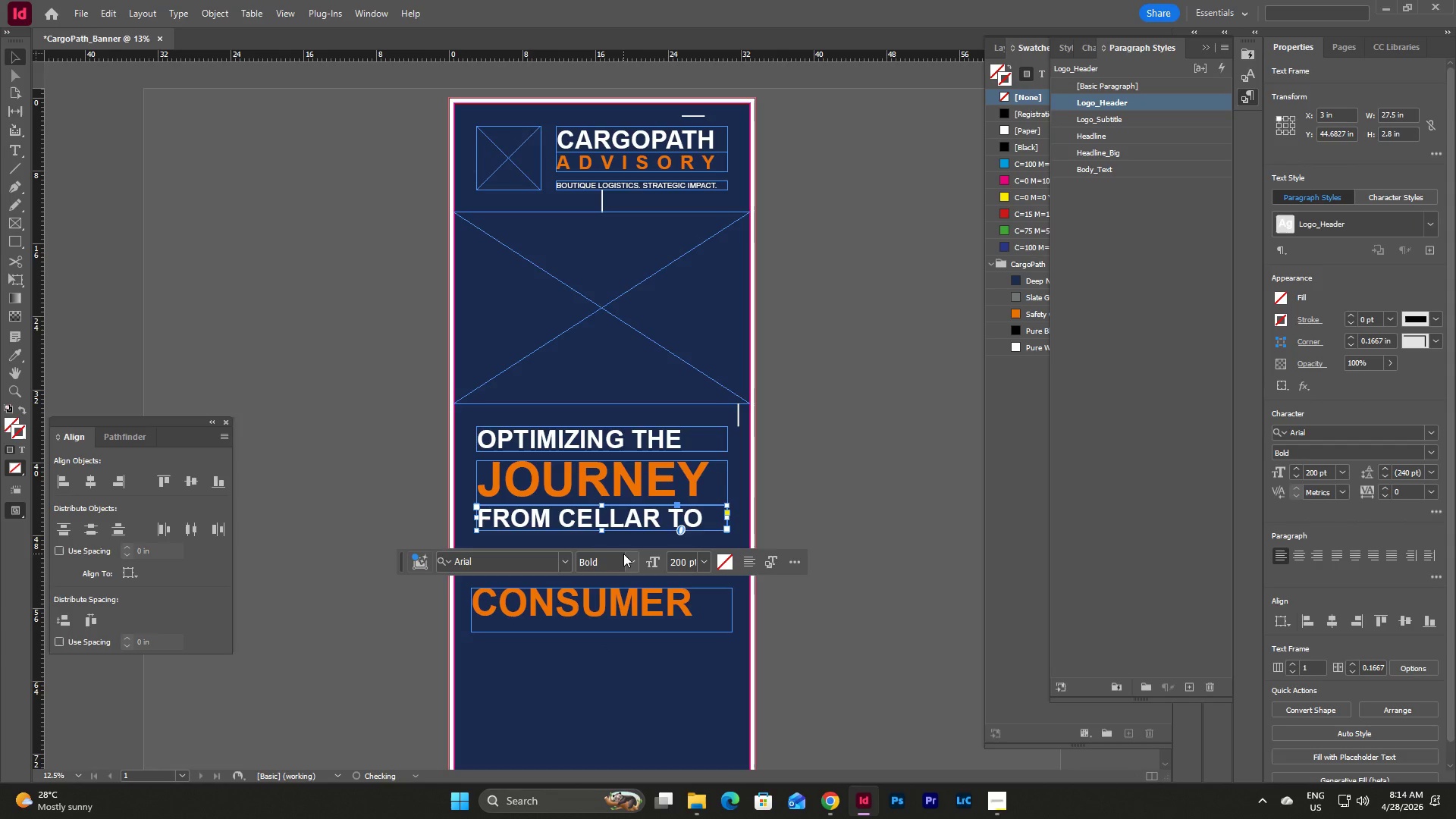 
key(Shift+ArrowDown)
 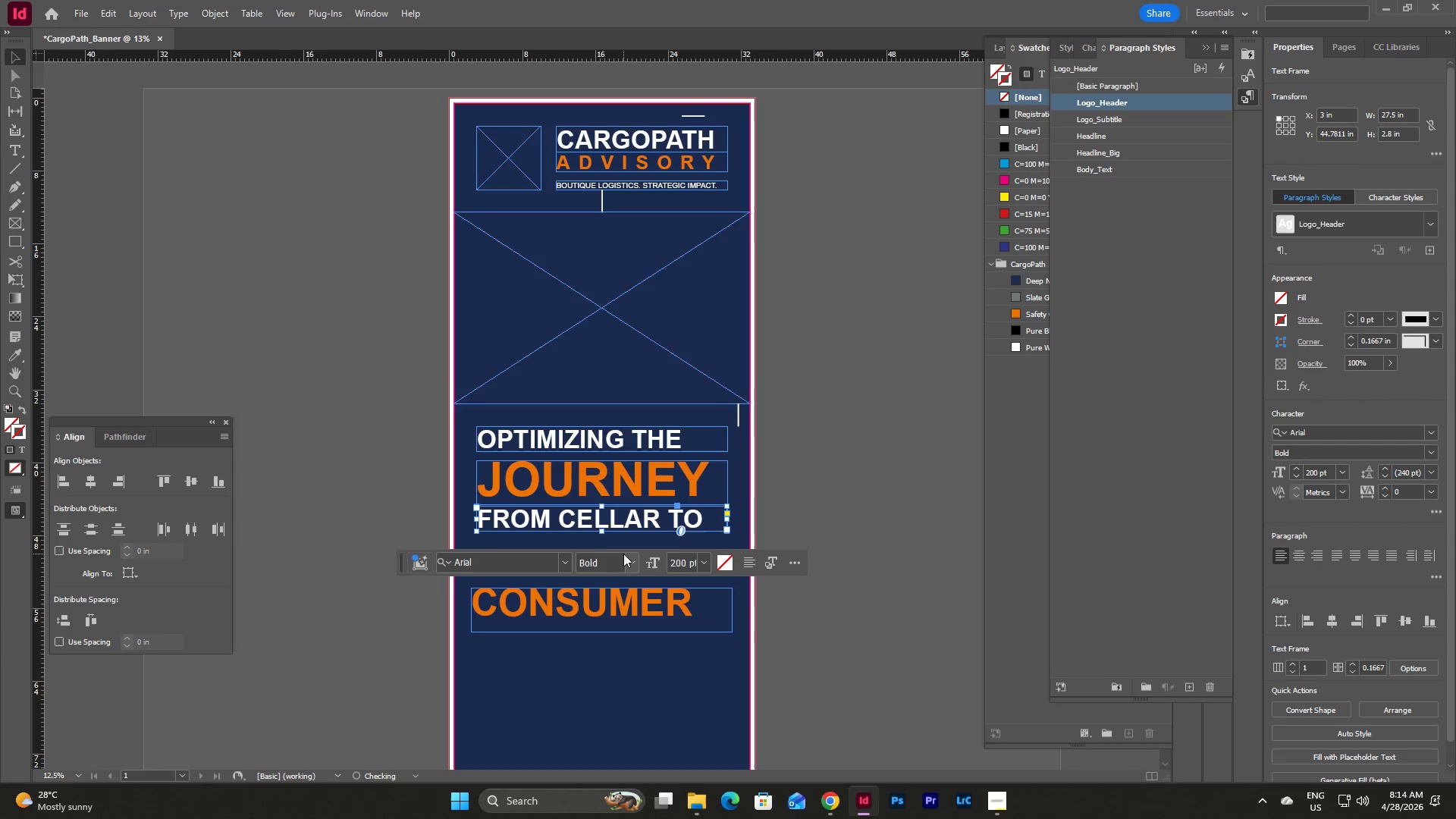 
key(Shift+ArrowDown)
 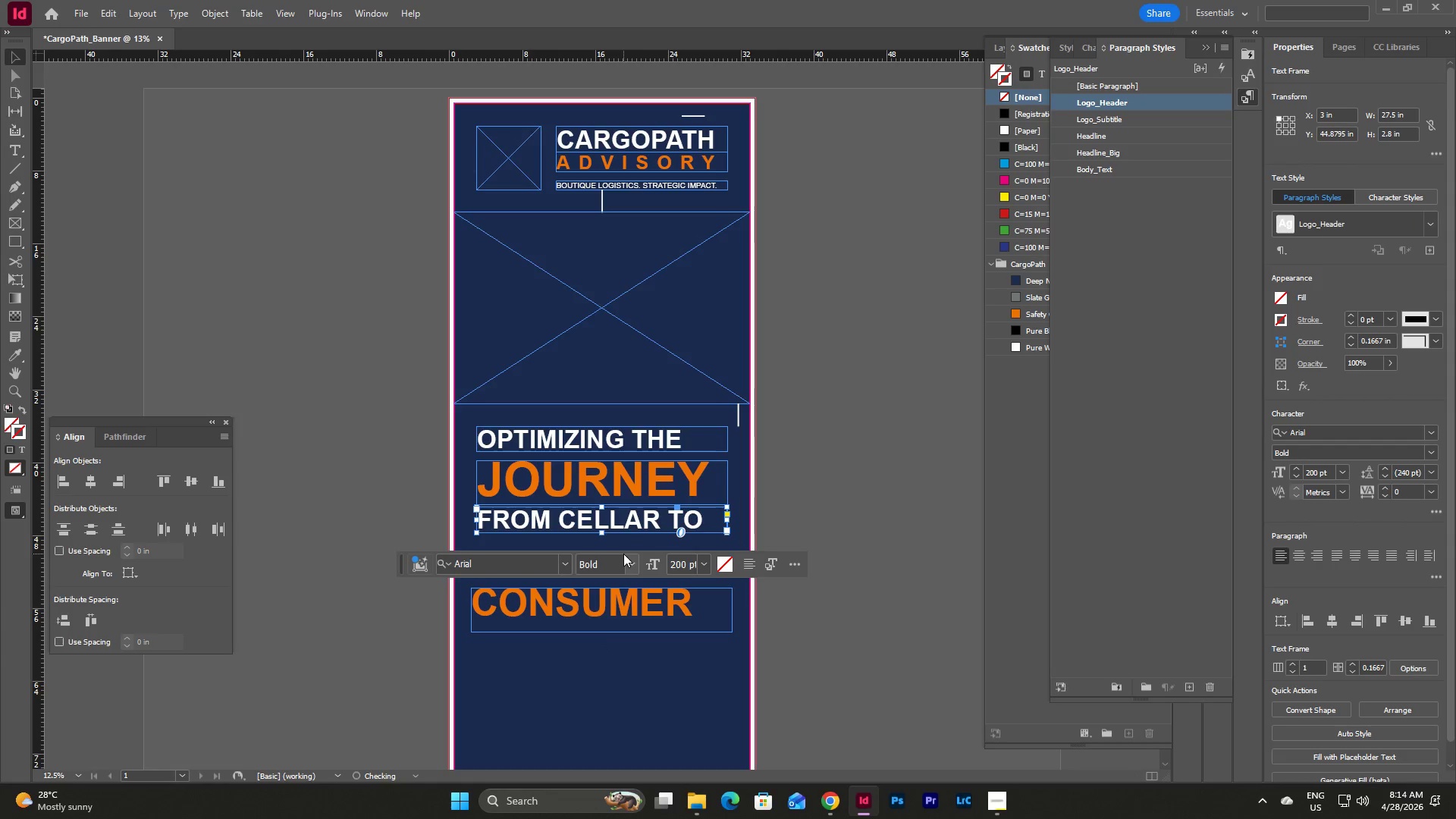 
key(Shift+ArrowDown)
 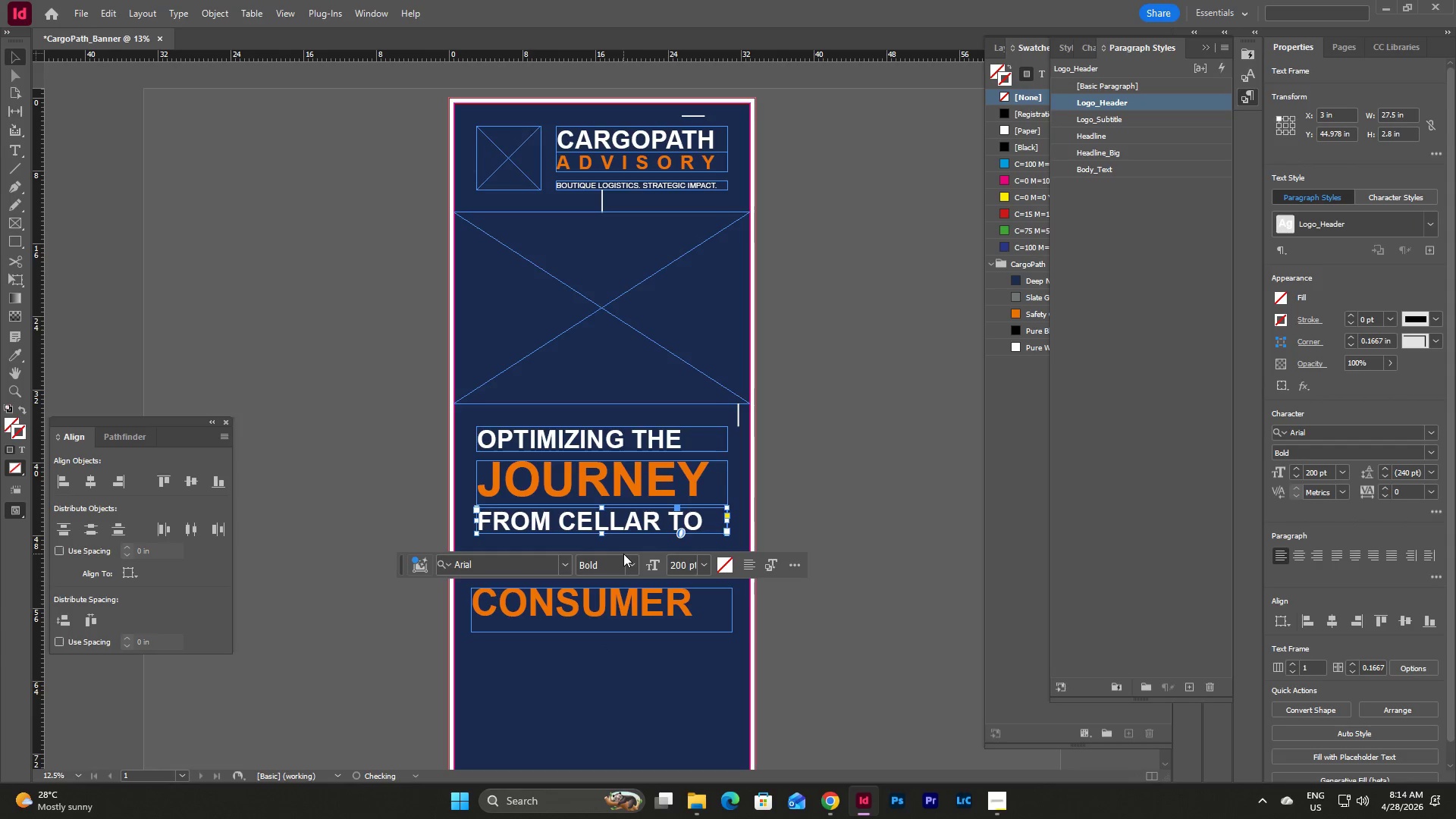 
key(Shift+ArrowDown)
 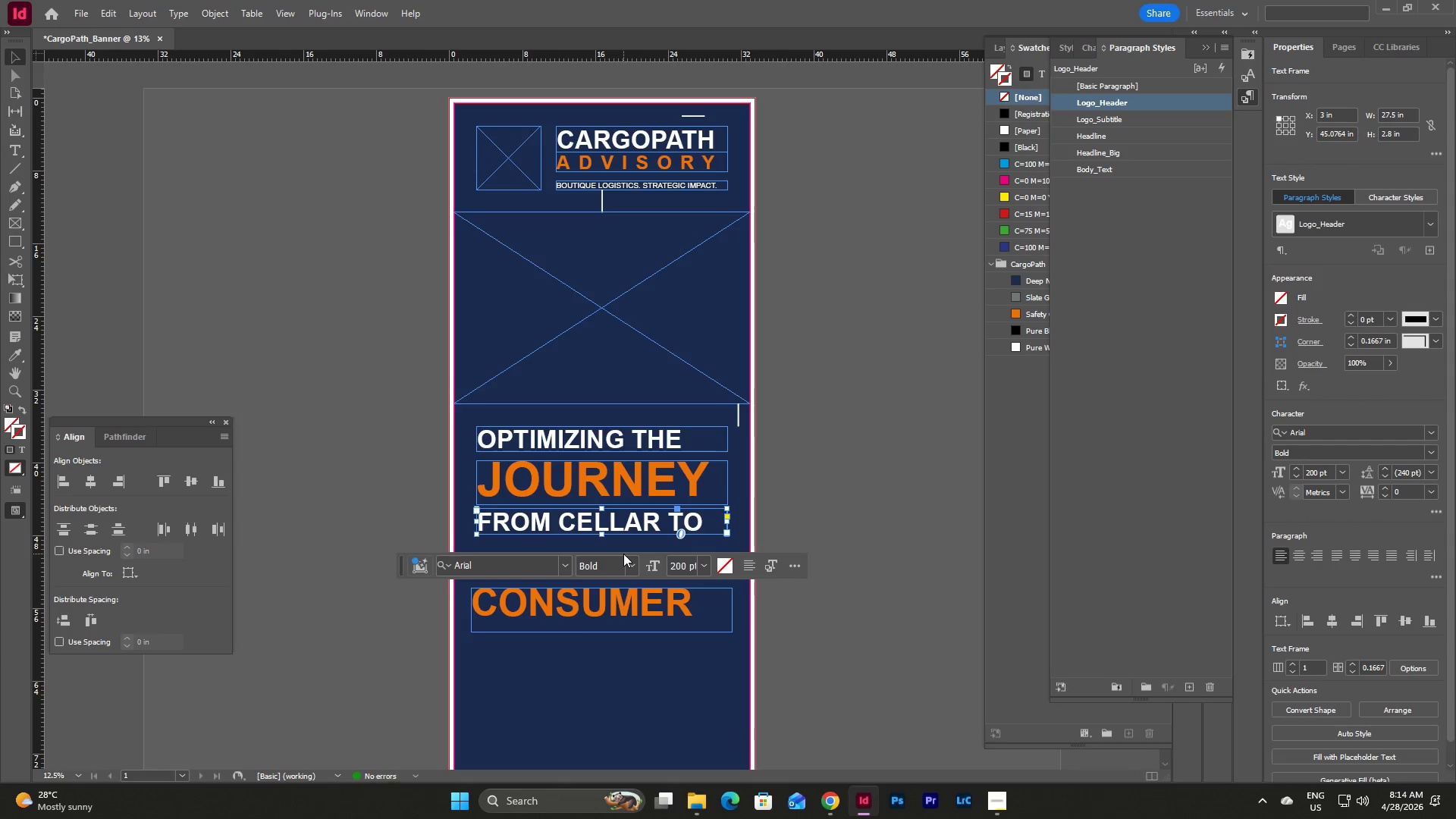 
key(Shift+ArrowDown)
 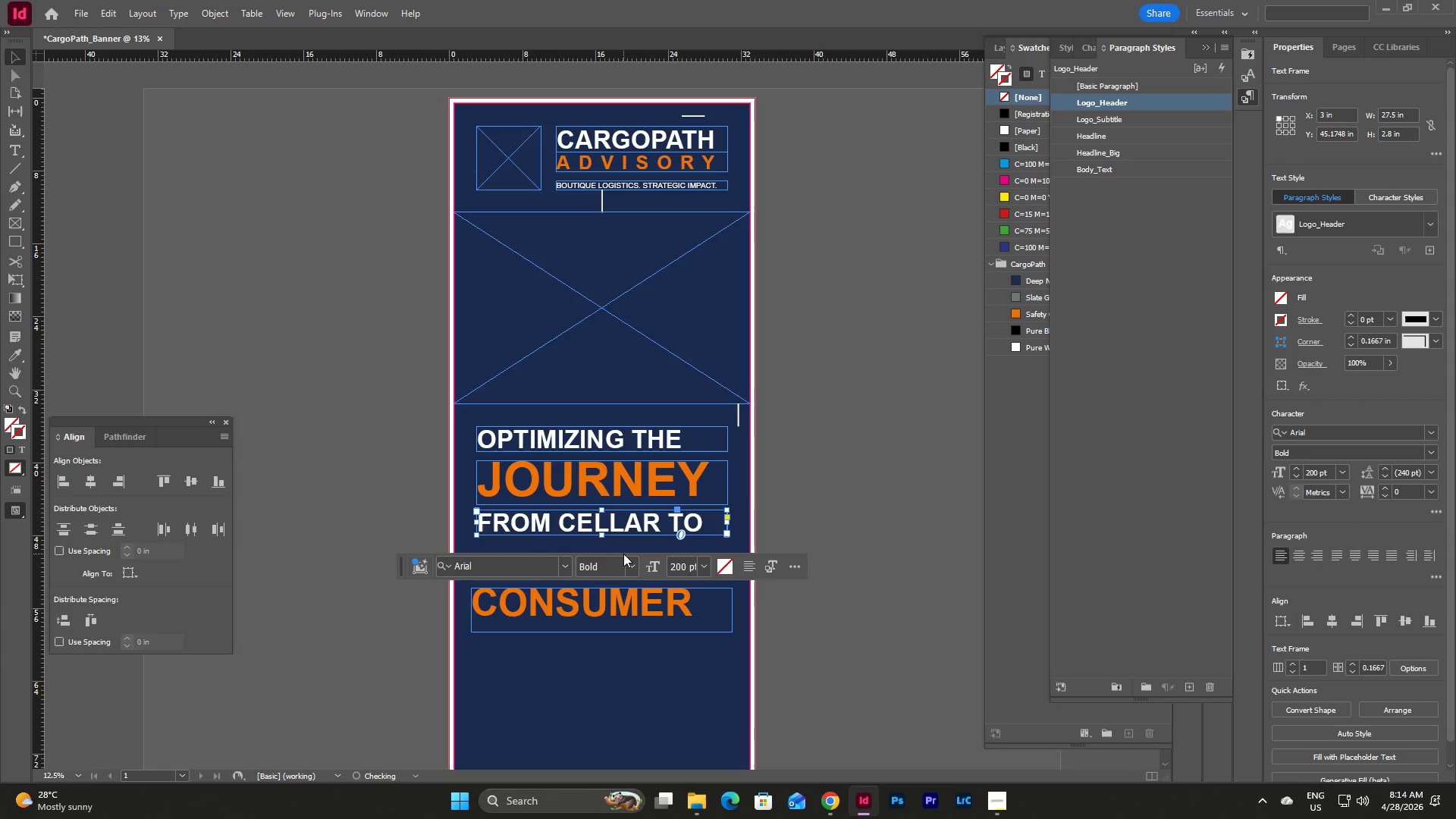 
key(Shift+ArrowDown)
 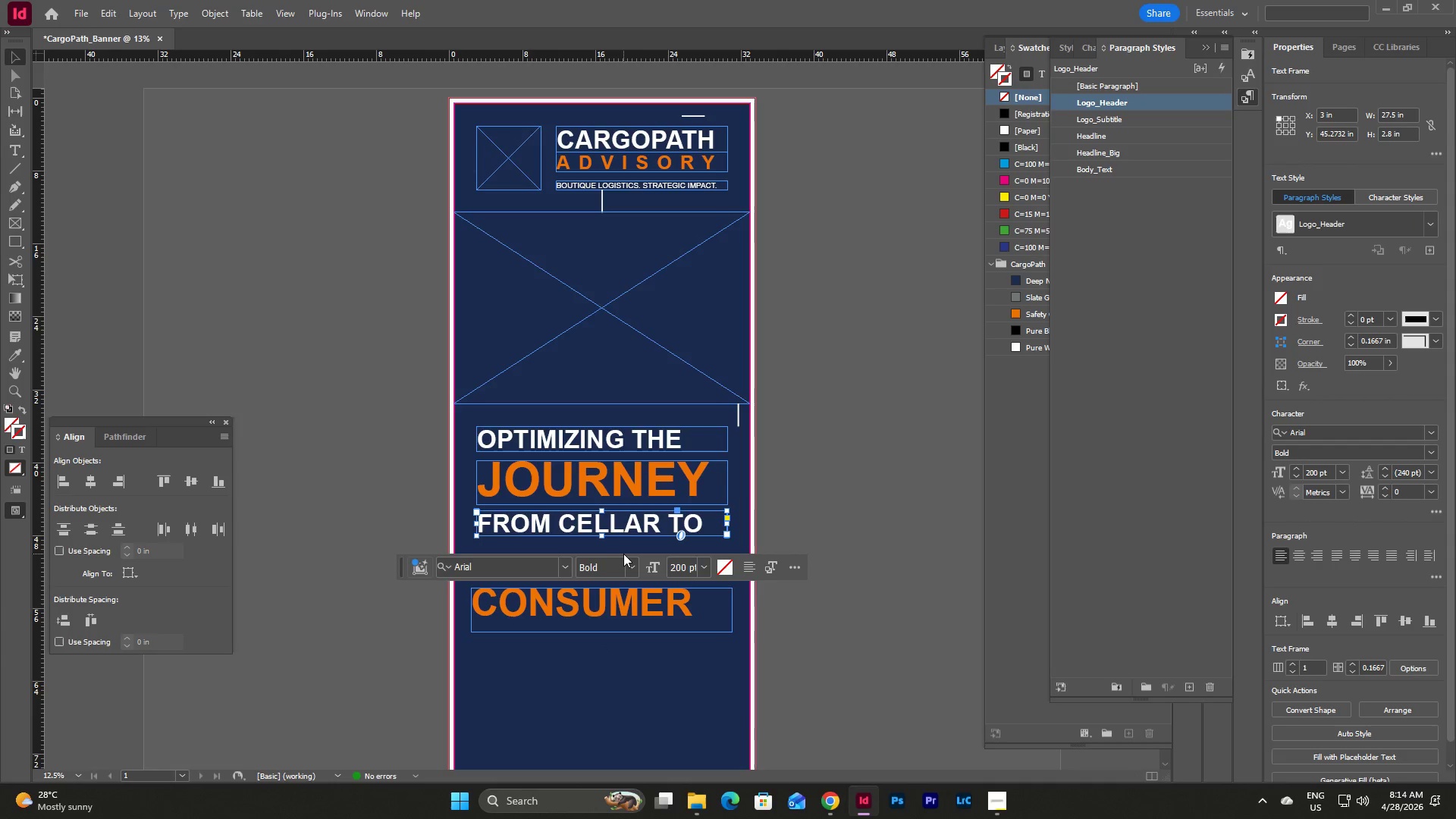 
key(Shift+ArrowDown)
 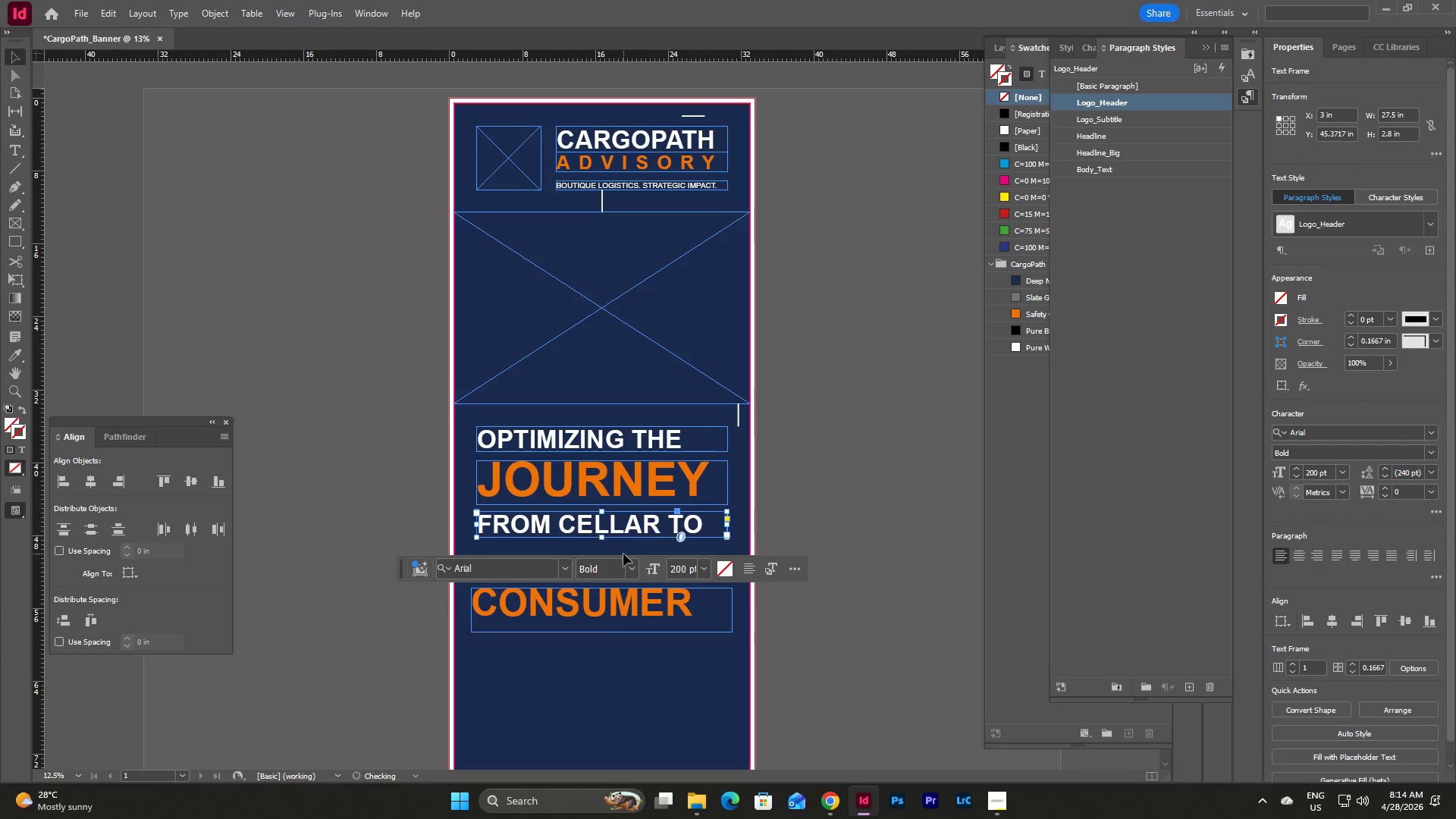 
key(Shift+ArrowDown)
 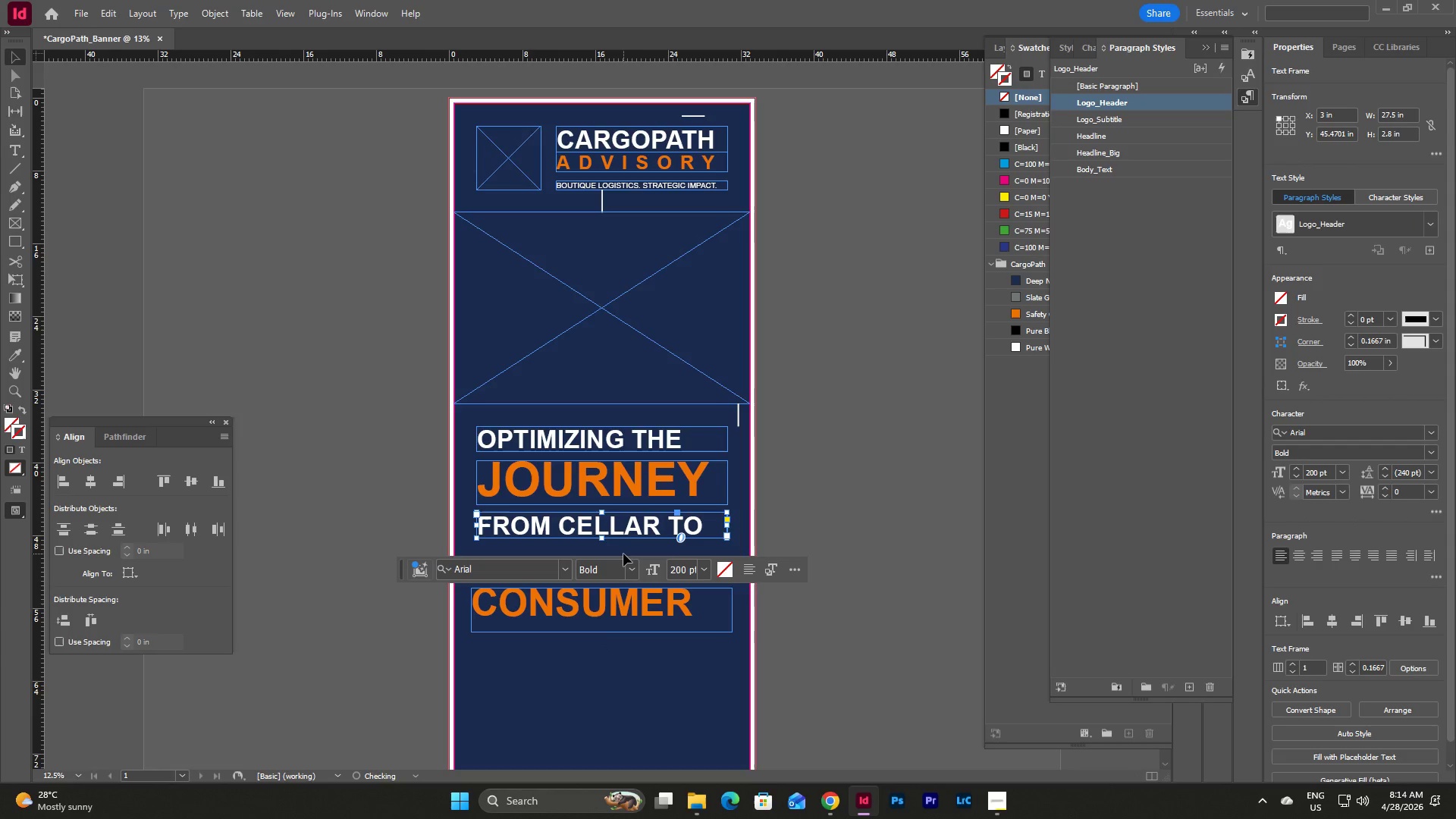 
key(Shift+ArrowDown)
 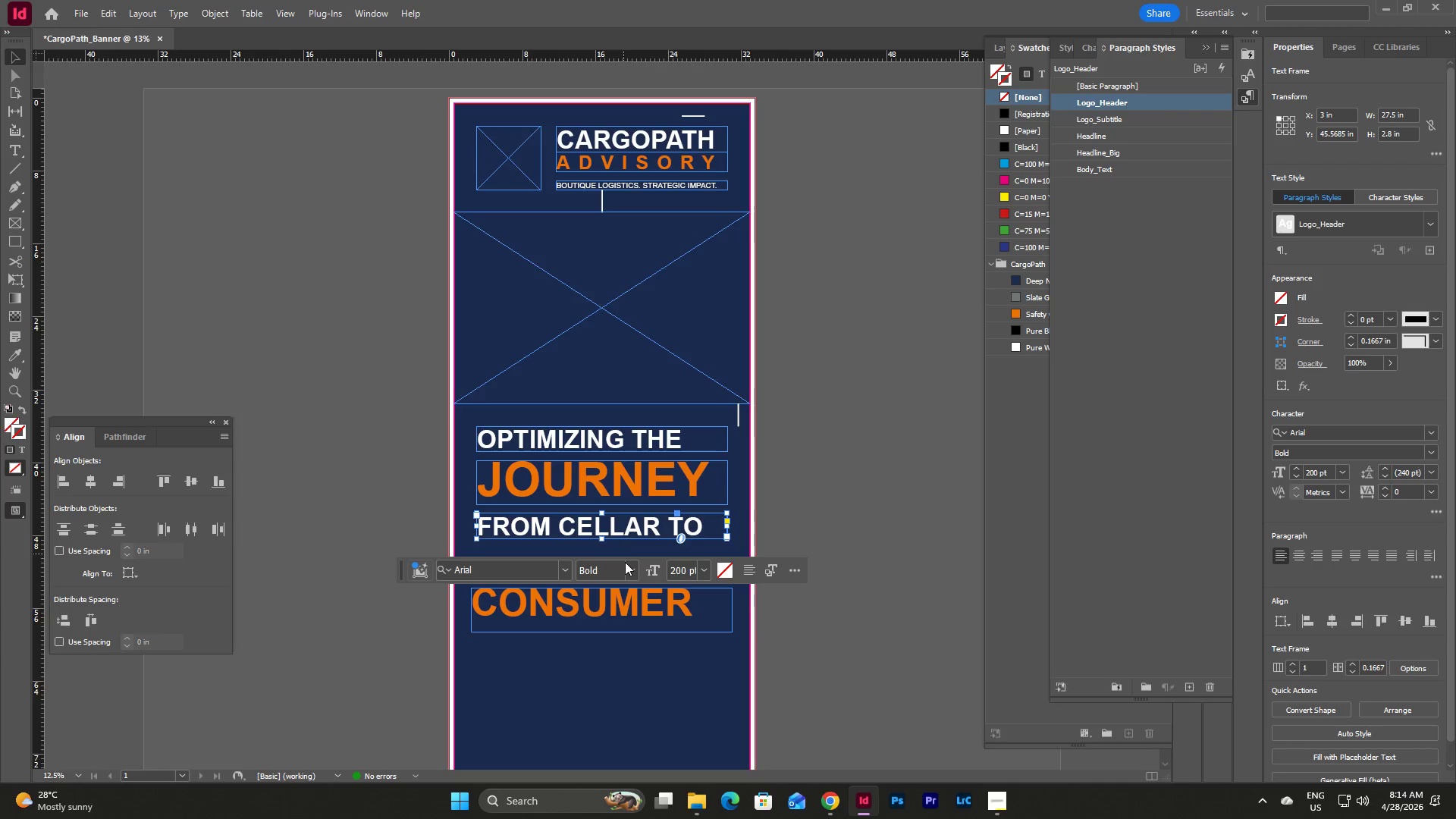 
left_click([642, 703])
 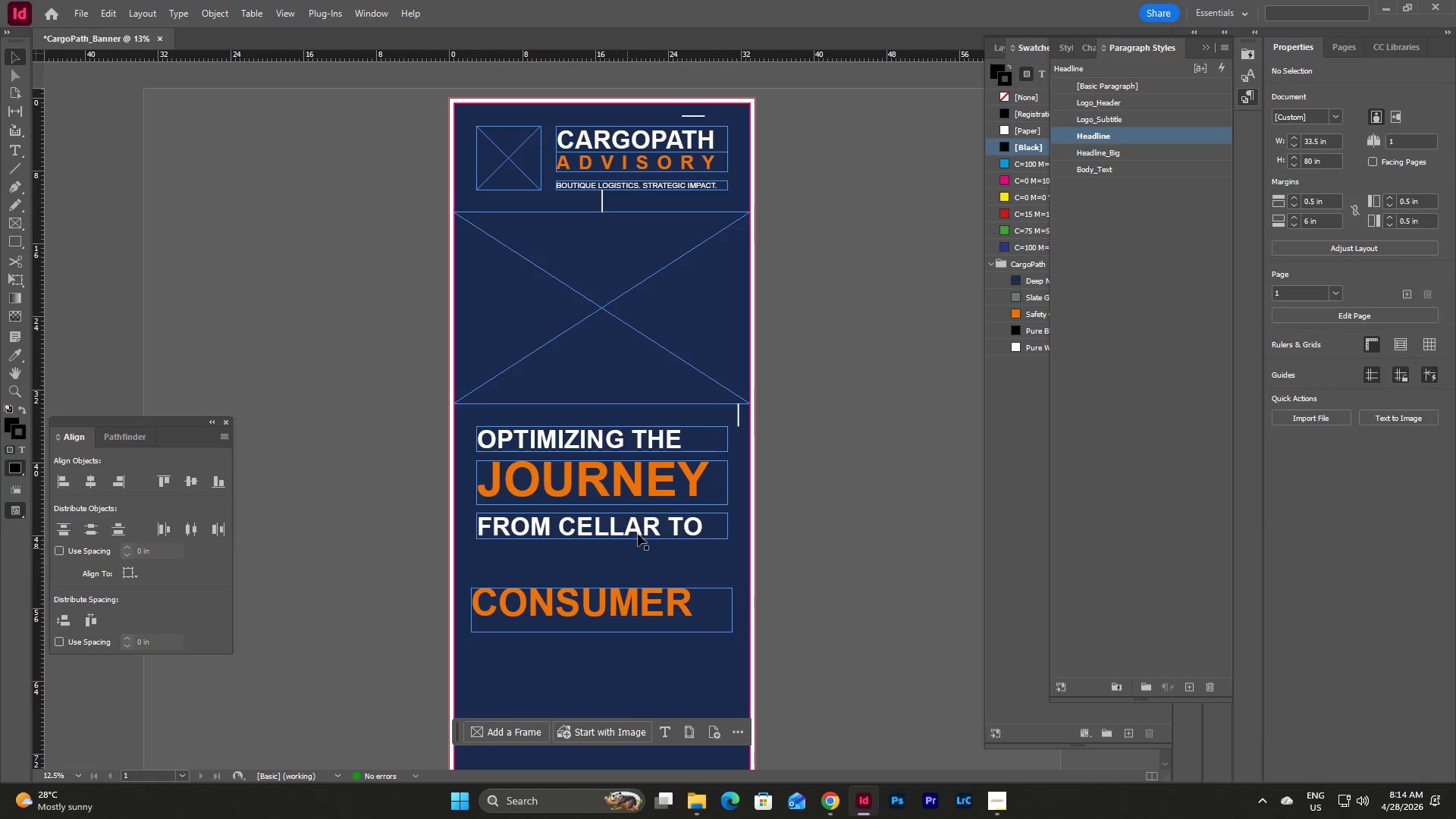 
left_click([645, 522])
 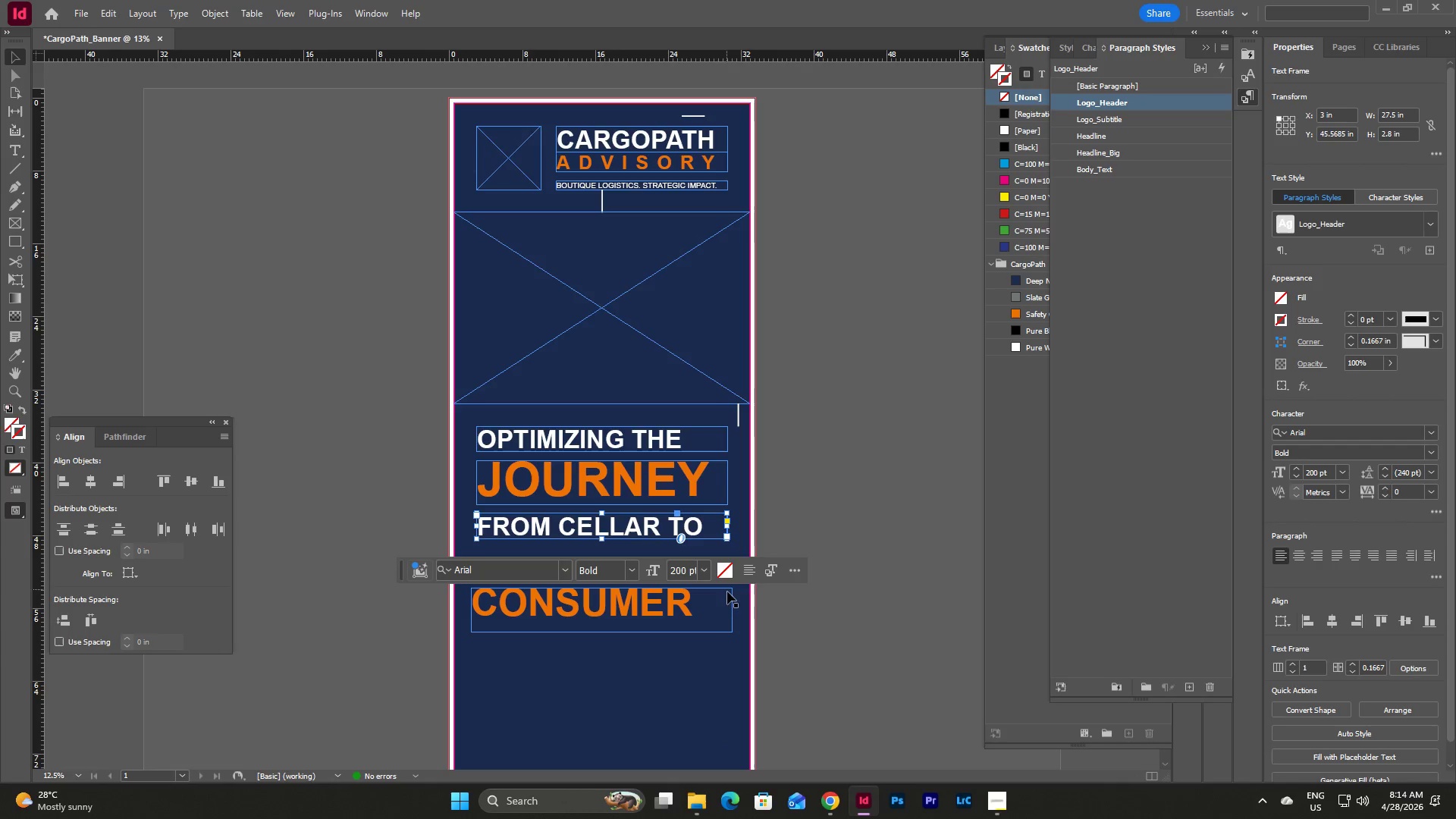 
left_click([751, 574])
 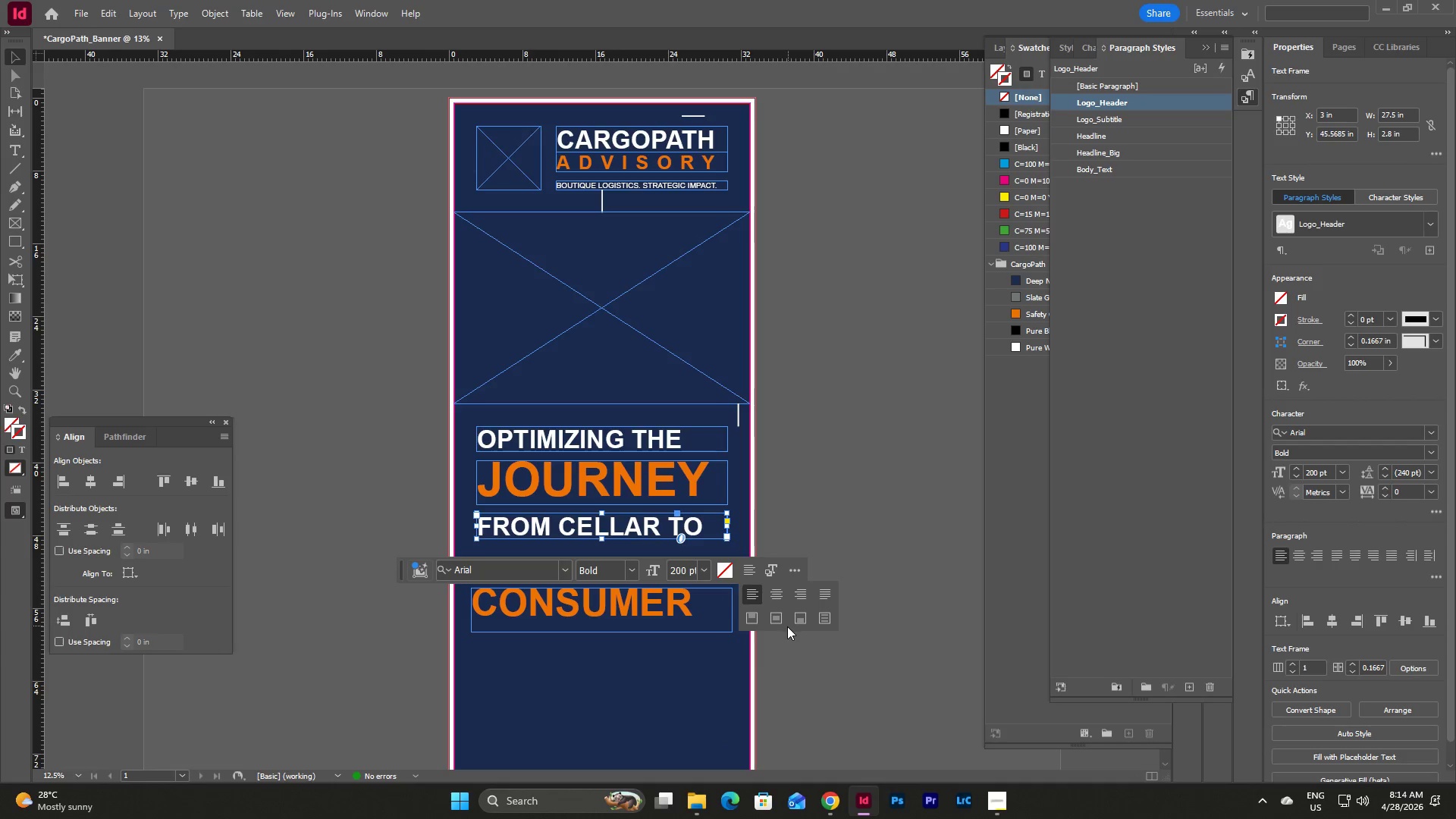 
left_click([780, 625])
 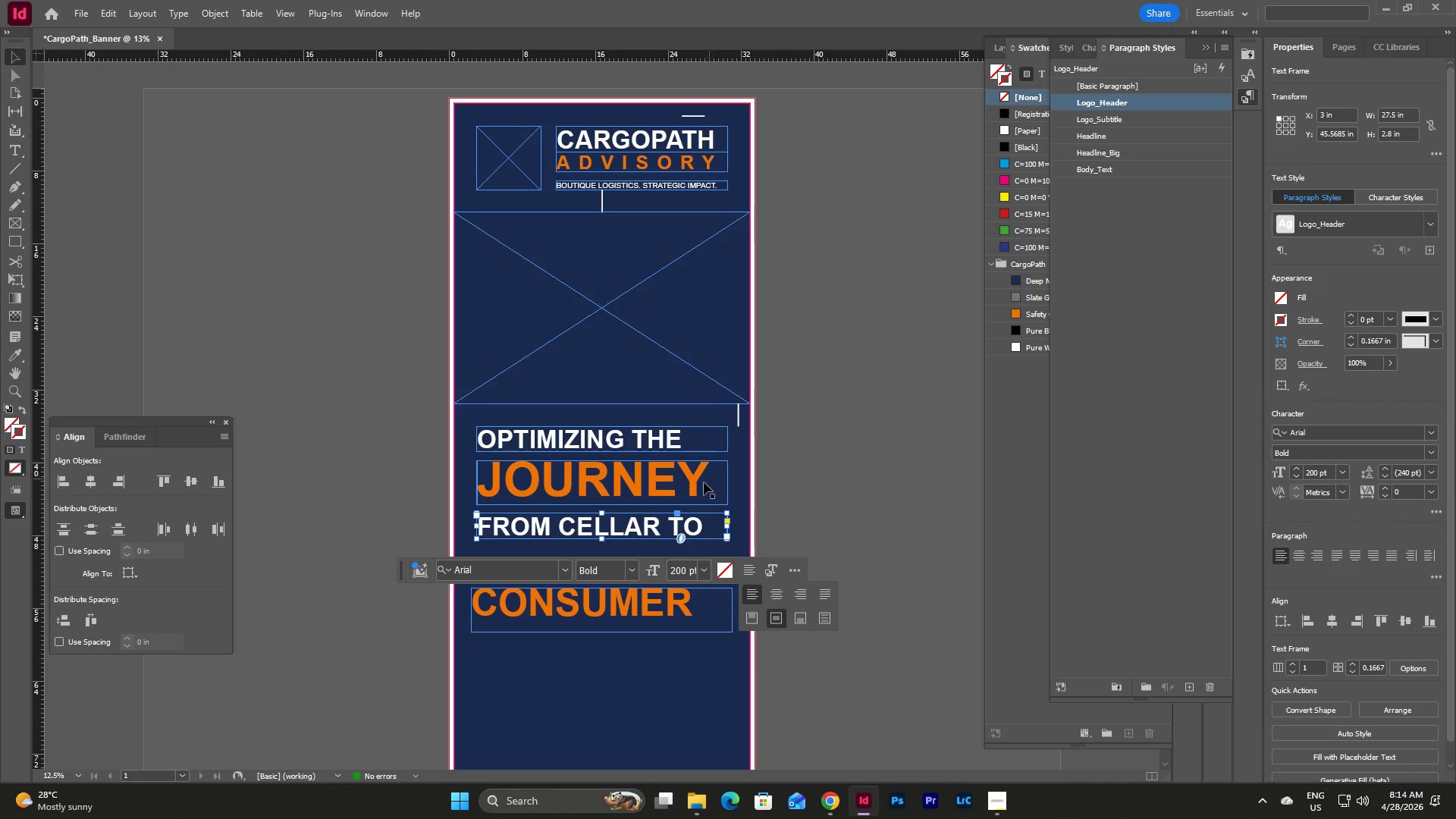 
left_click([643, 491])
 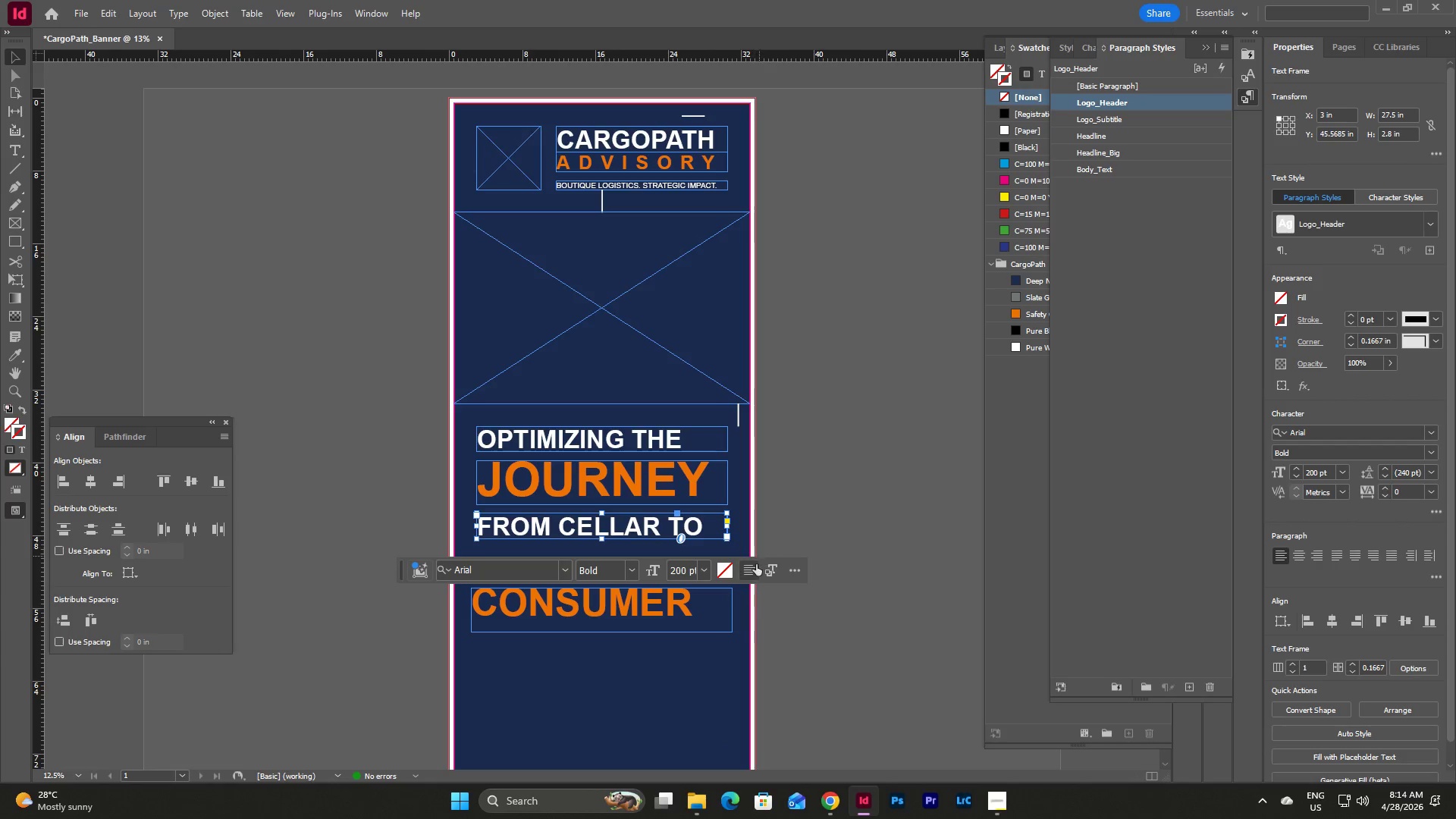 
left_click([752, 576])
 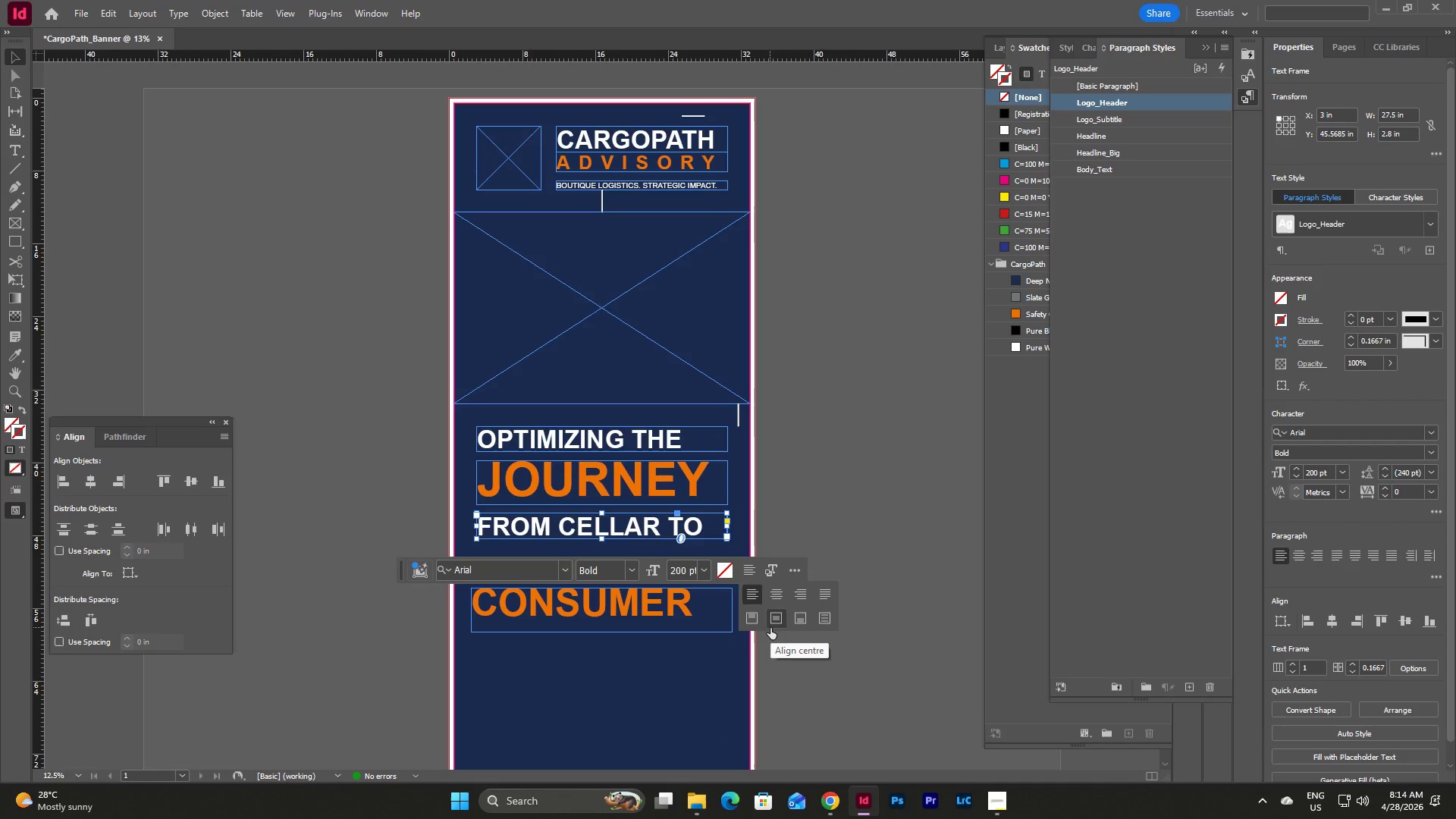 
left_click([774, 620])
 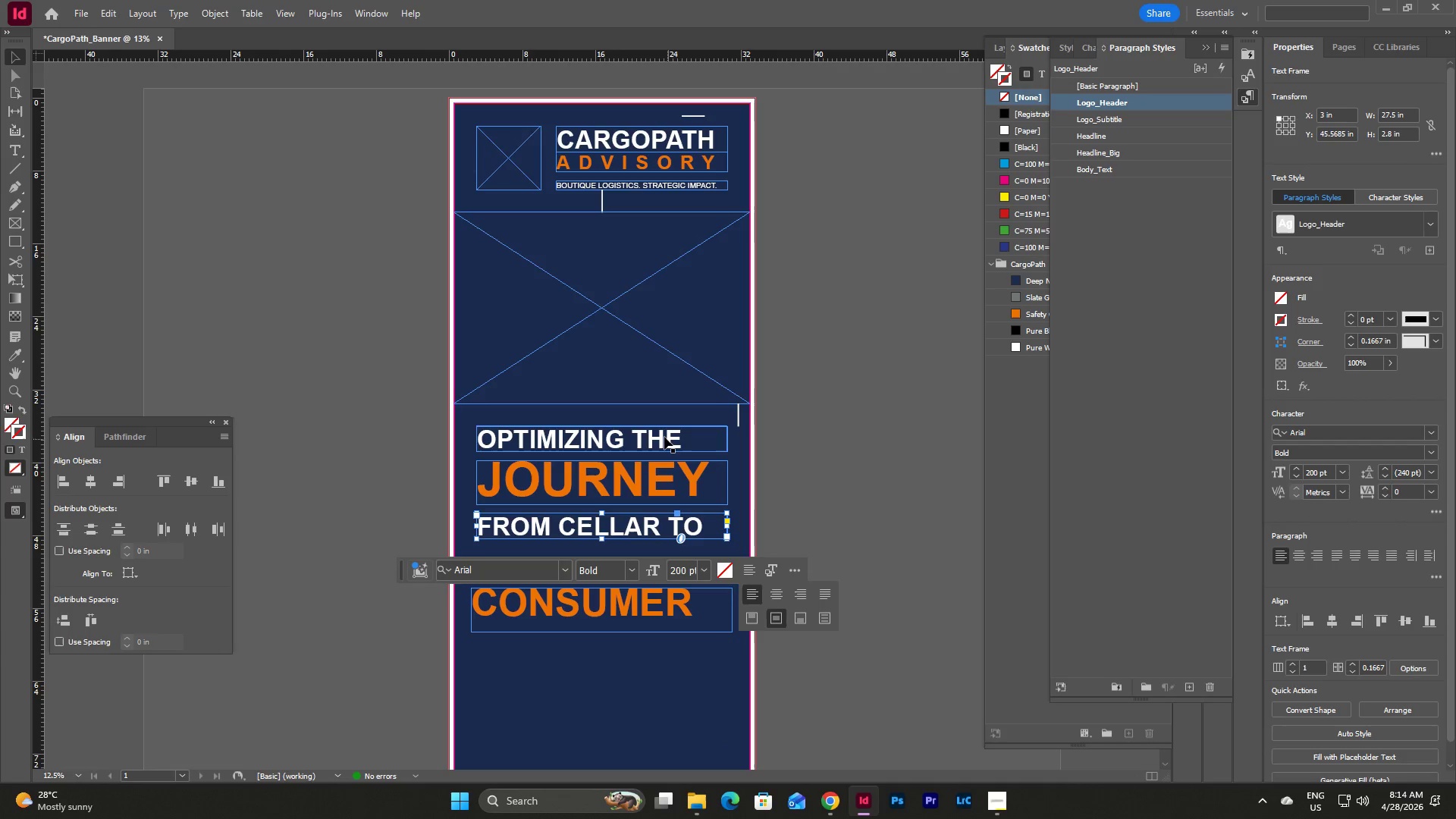 
left_click([663, 436])
 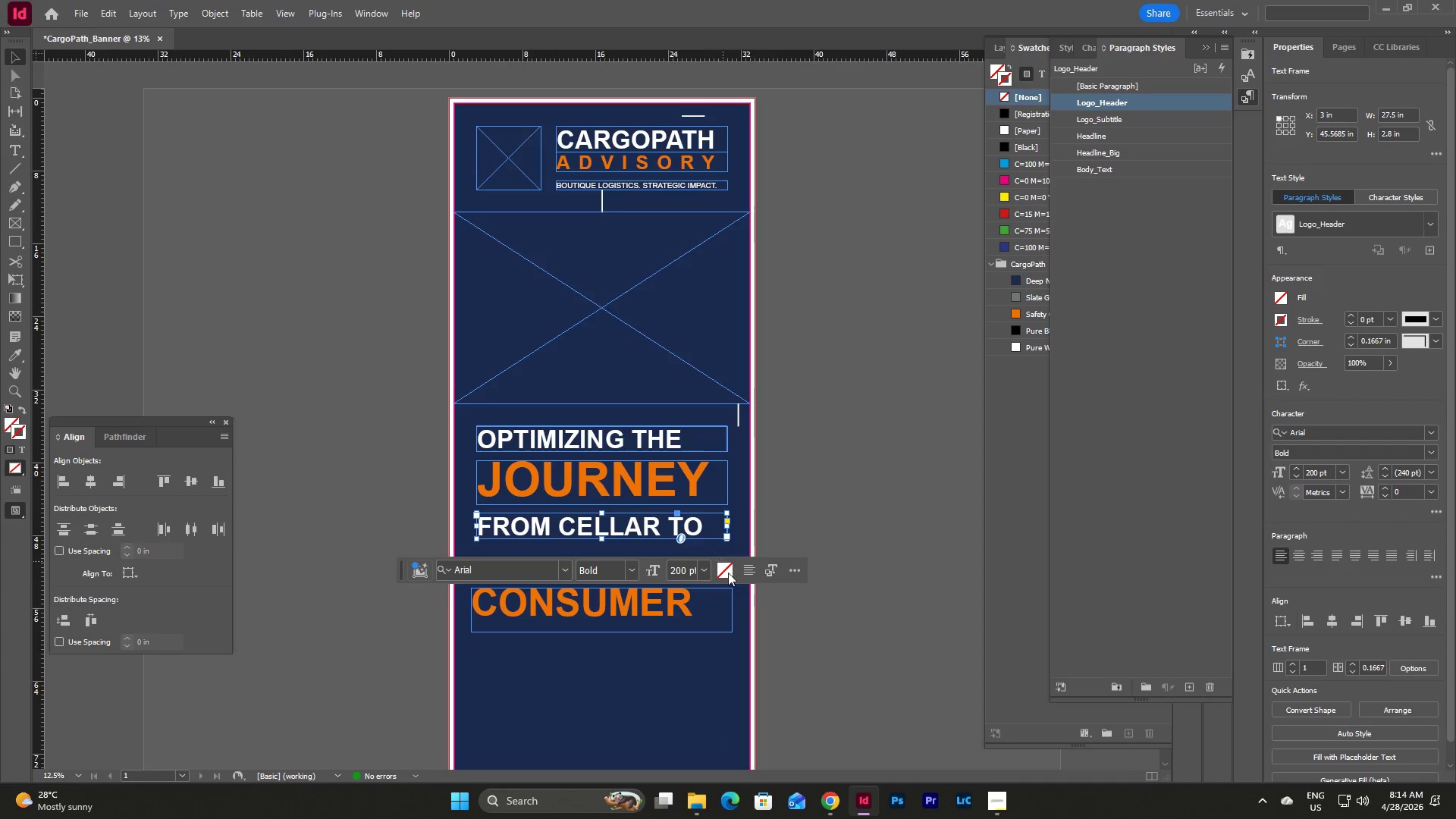 
left_click([745, 566])
 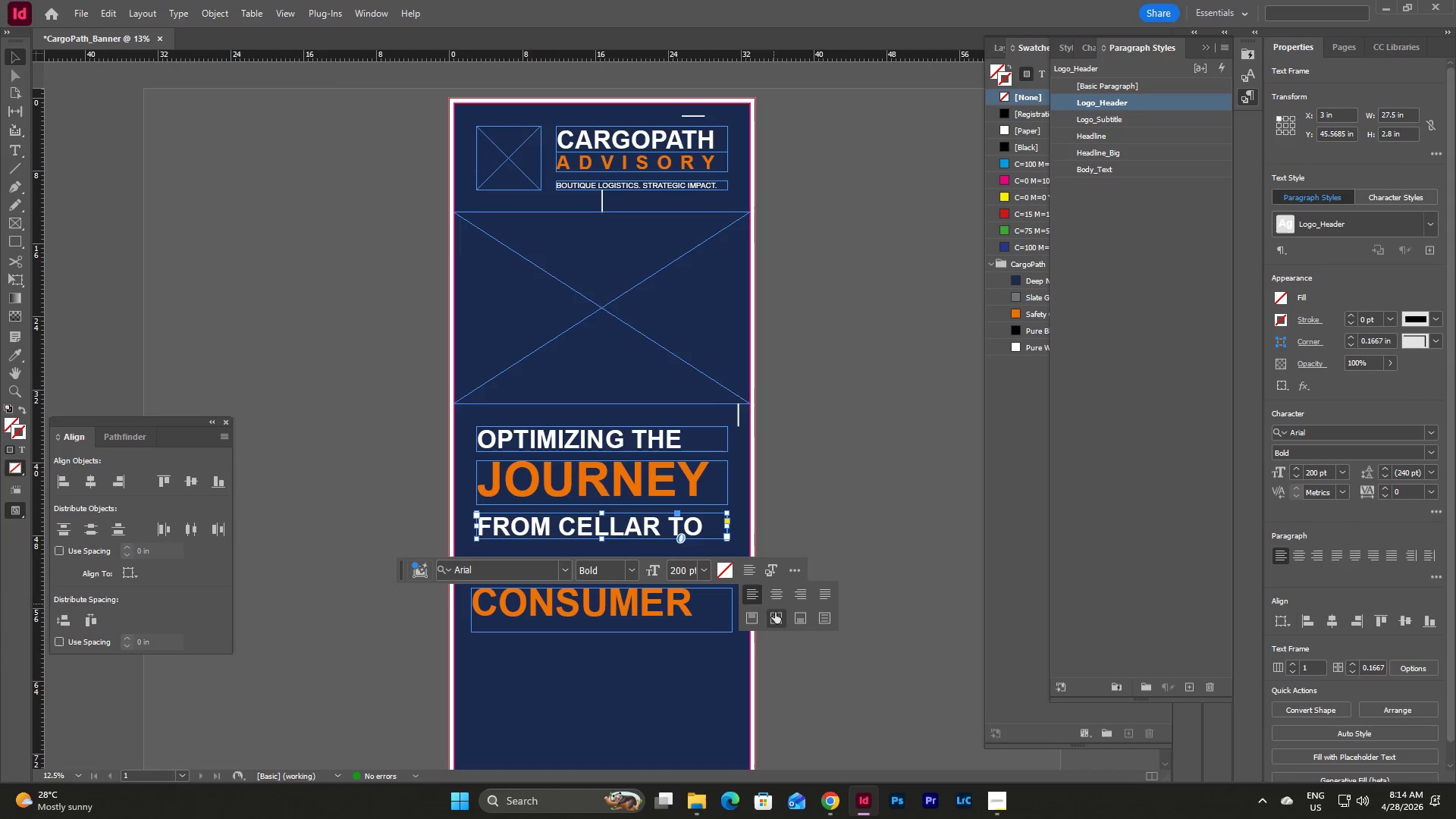 
left_click([777, 621])
 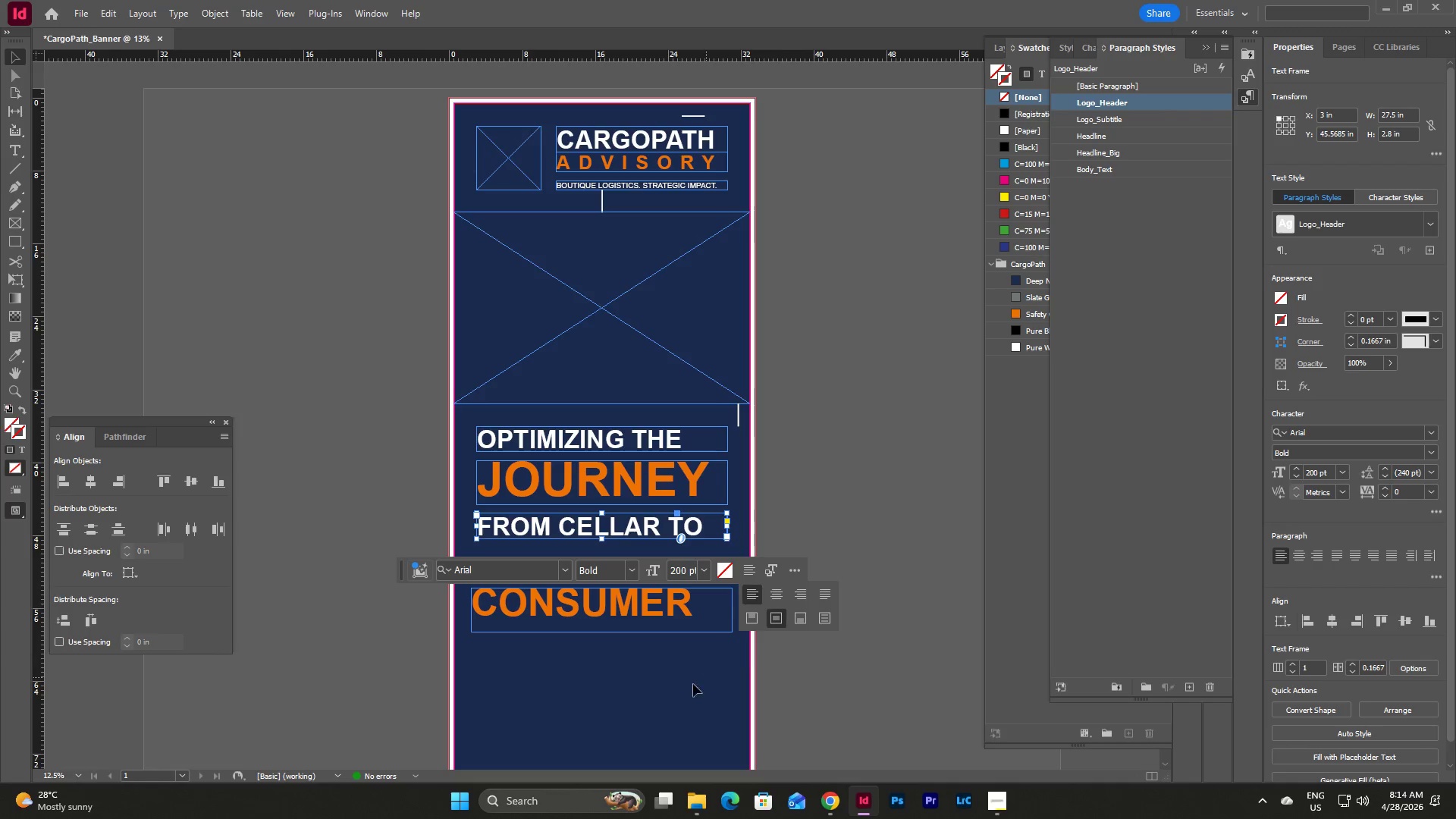 
left_click([686, 686])
 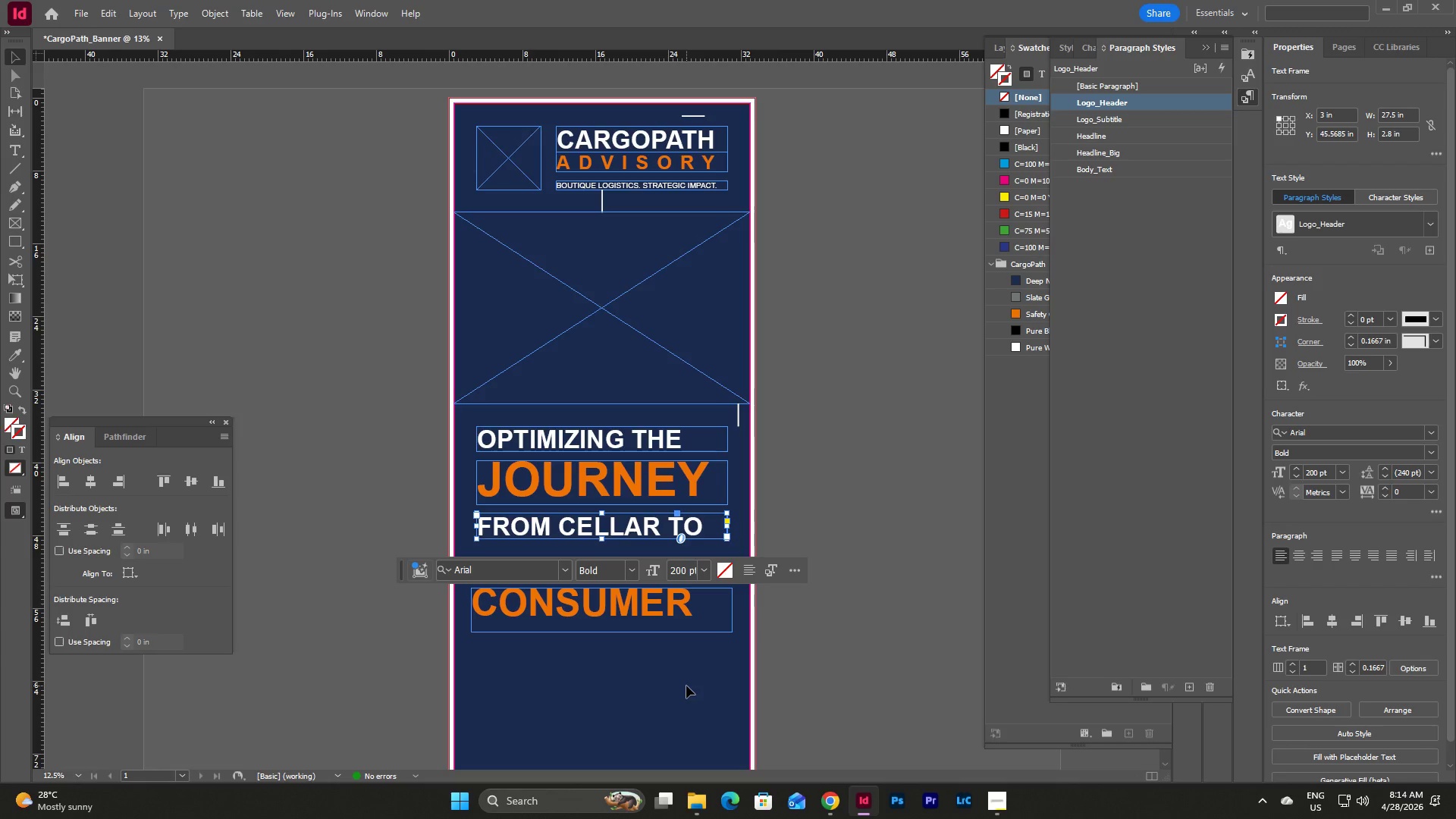 
left_click([686, 686])
 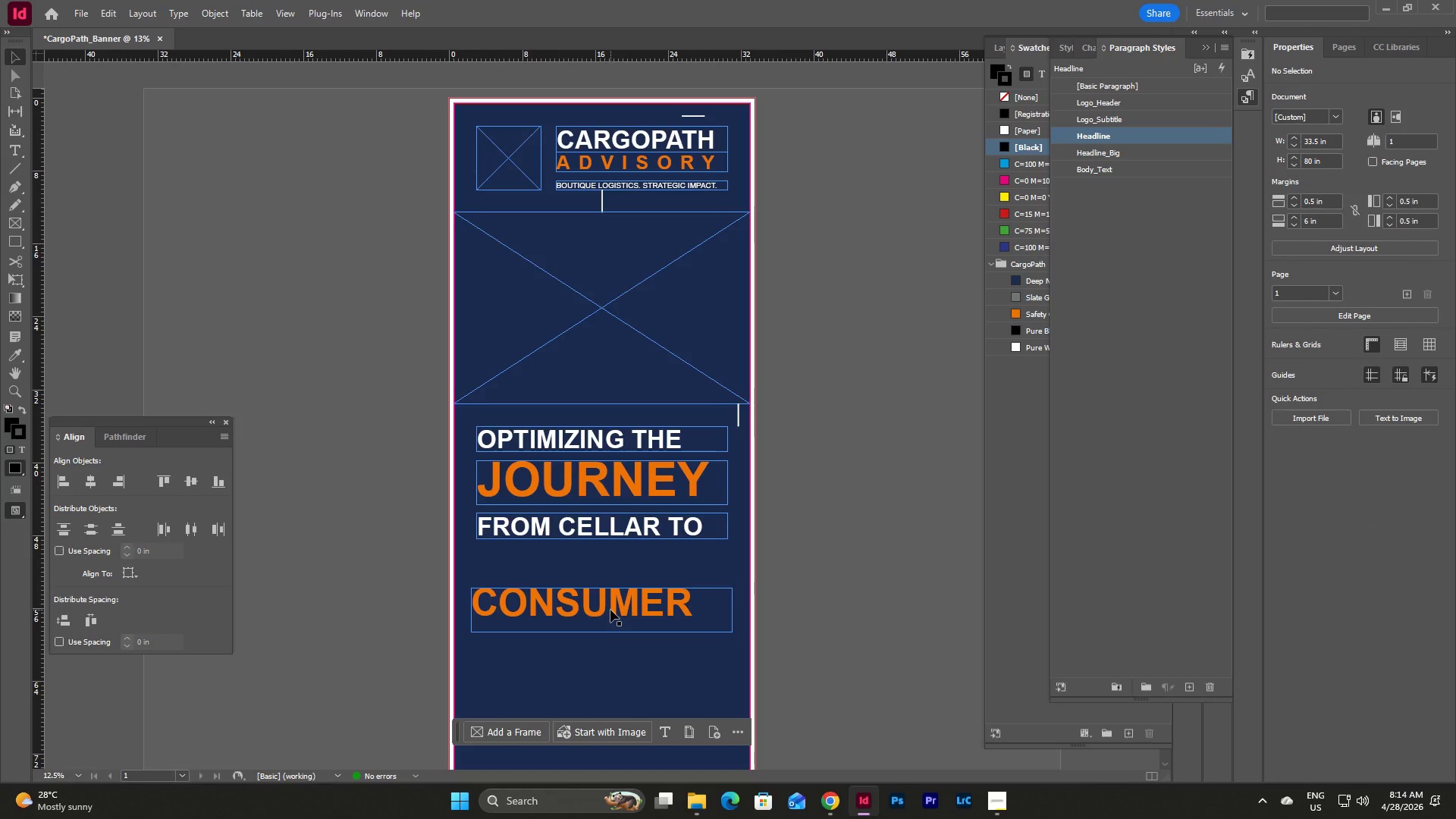 
left_click_drag(start_coordinate=[585, 604], to_coordinate=[586, 572])
 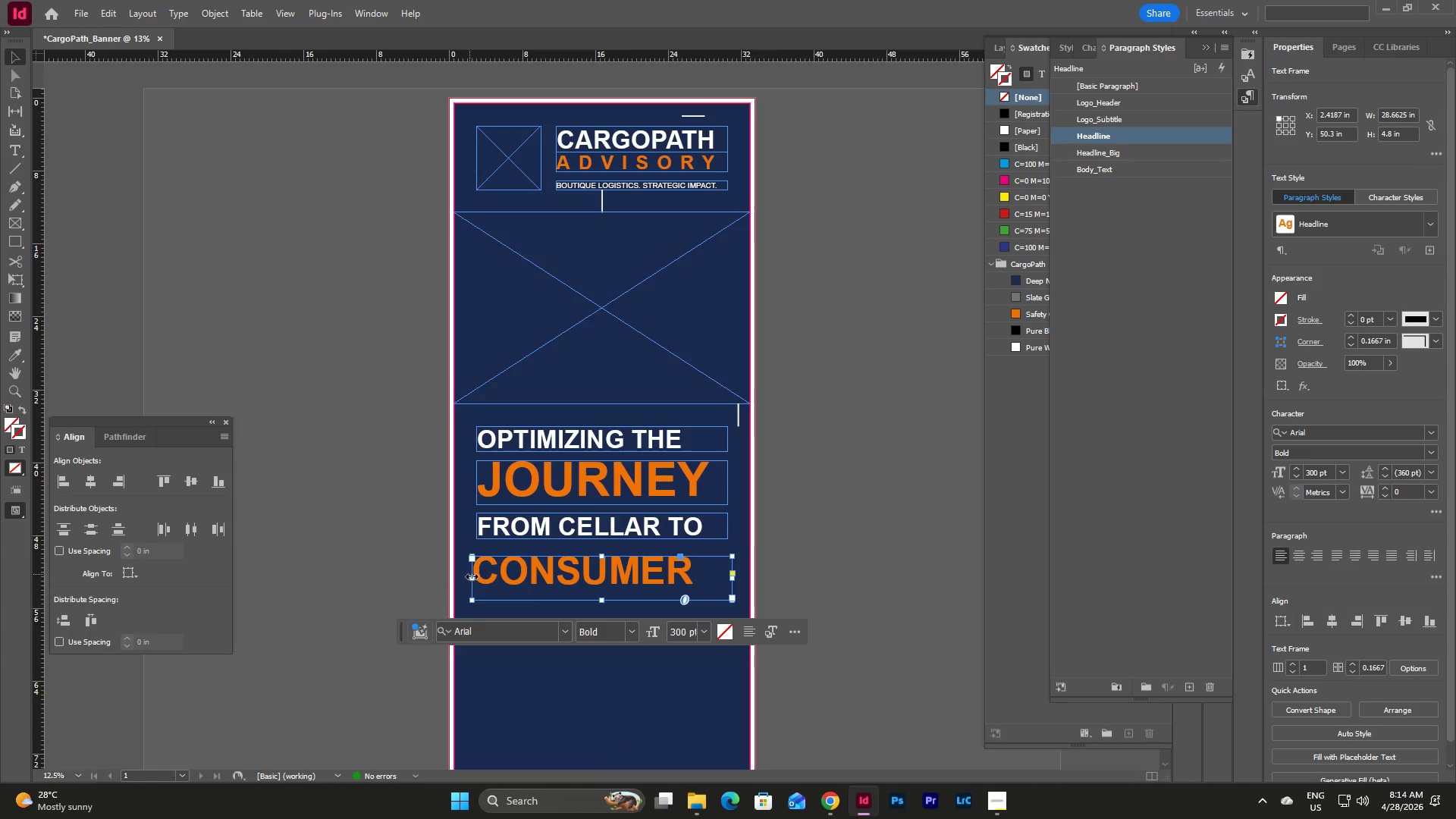 
left_click_drag(start_coordinate=[472, 577], to_coordinate=[479, 579])
 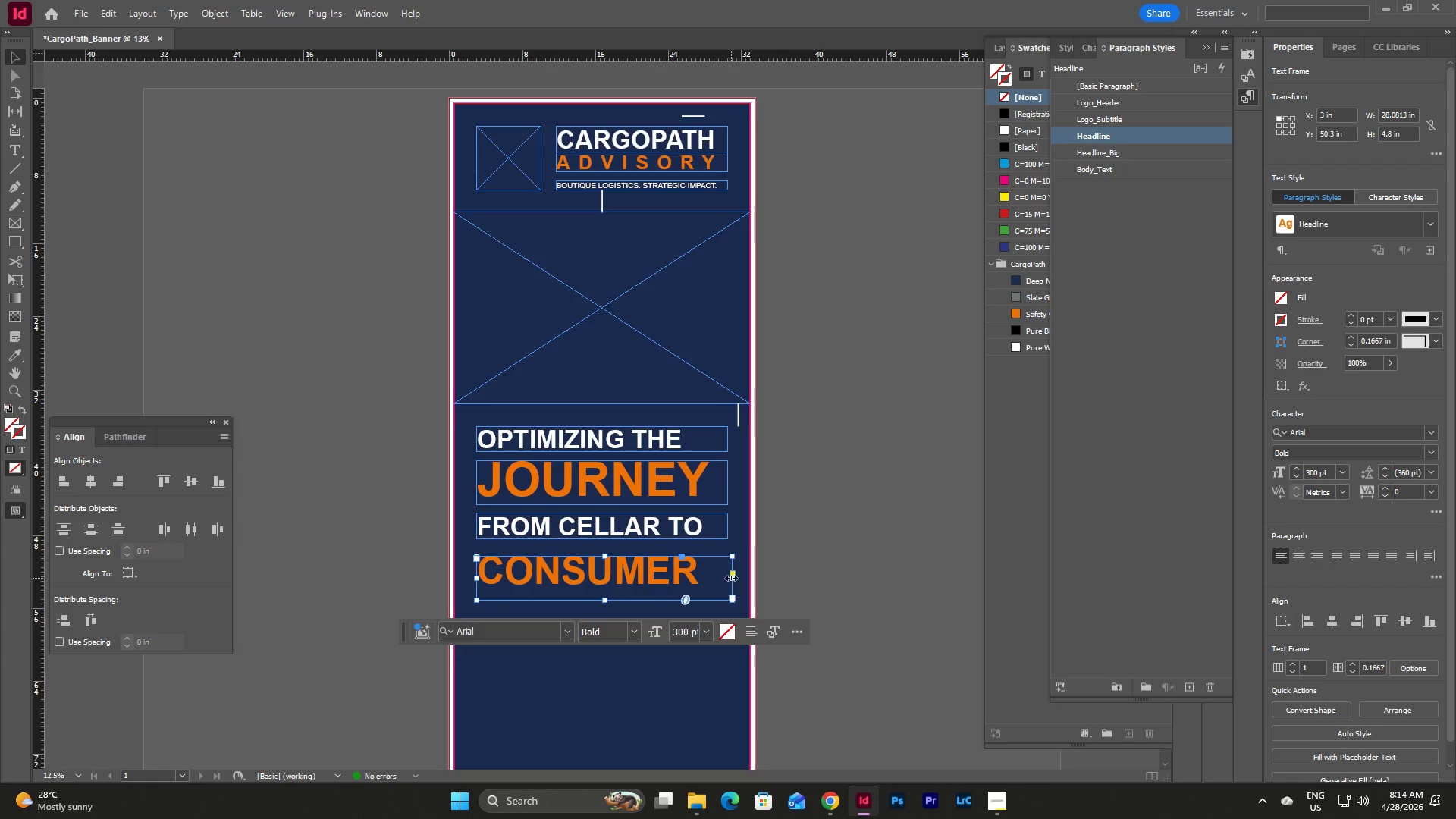 
left_click_drag(start_coordinate=[732, 578], to_coordinate=[726, 577])
 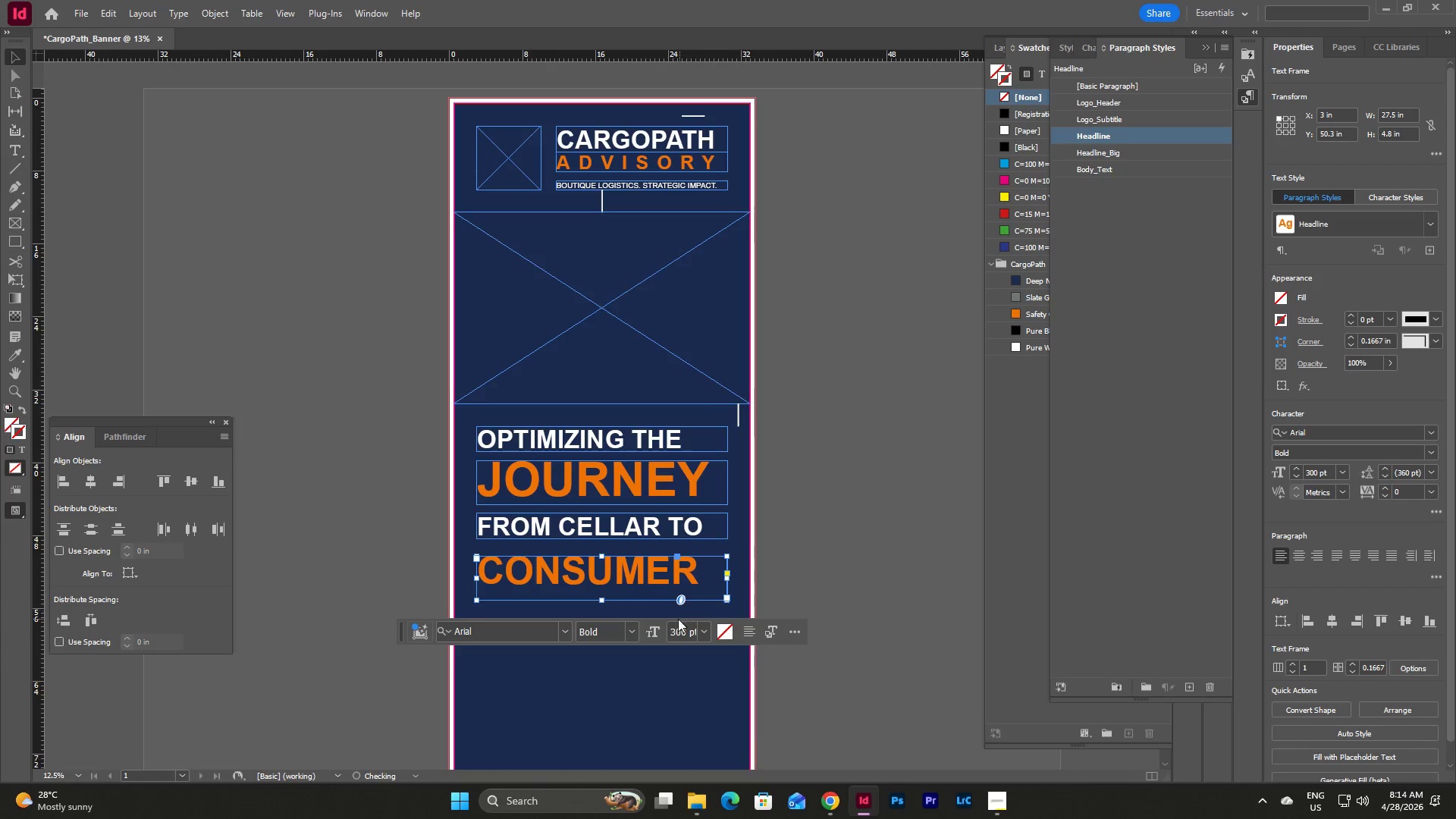 
left_click_drag(start_coordinate=[603, 579], to_coordinate=[603, 563])
 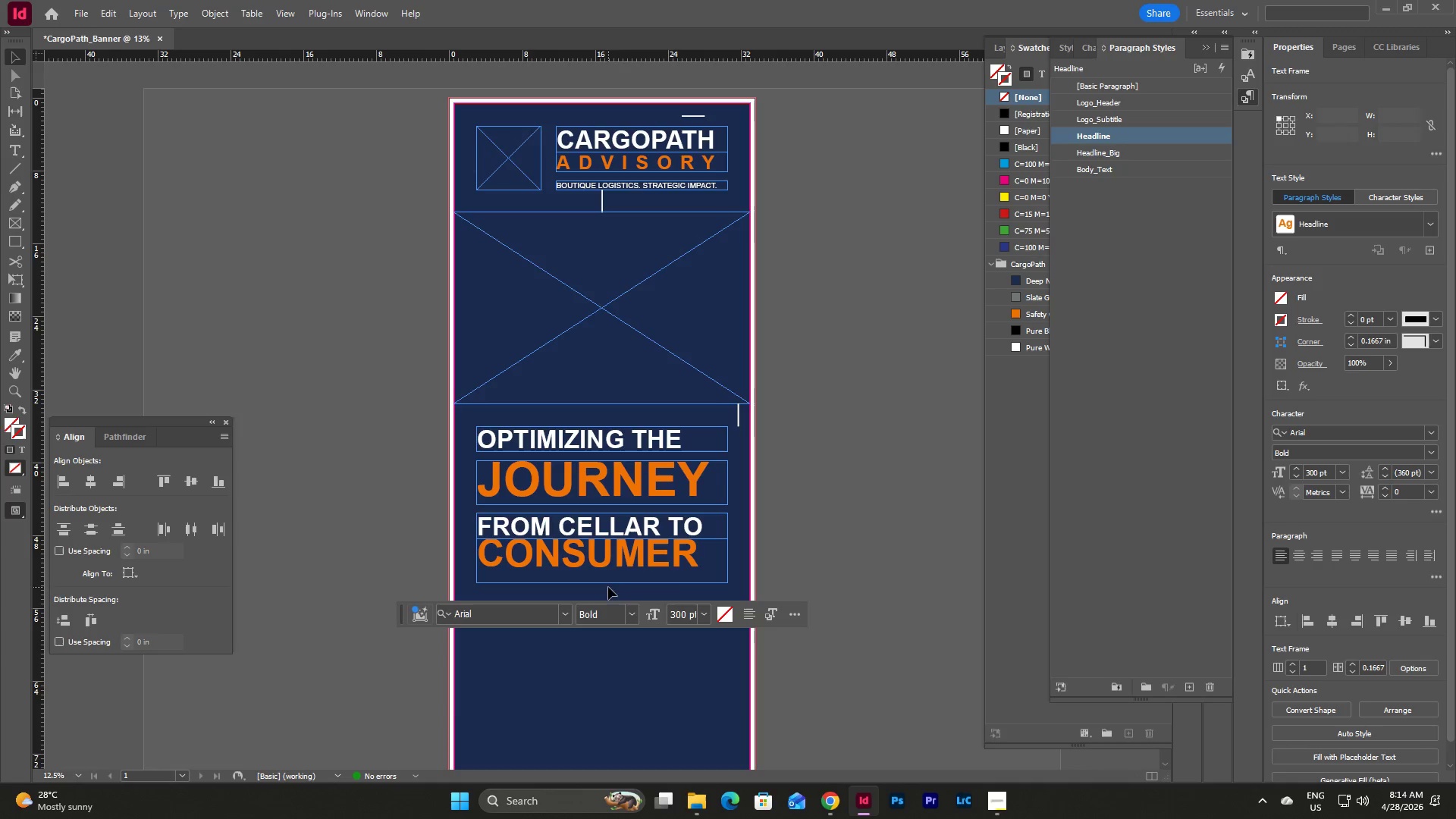 
double_click([613, 560])
 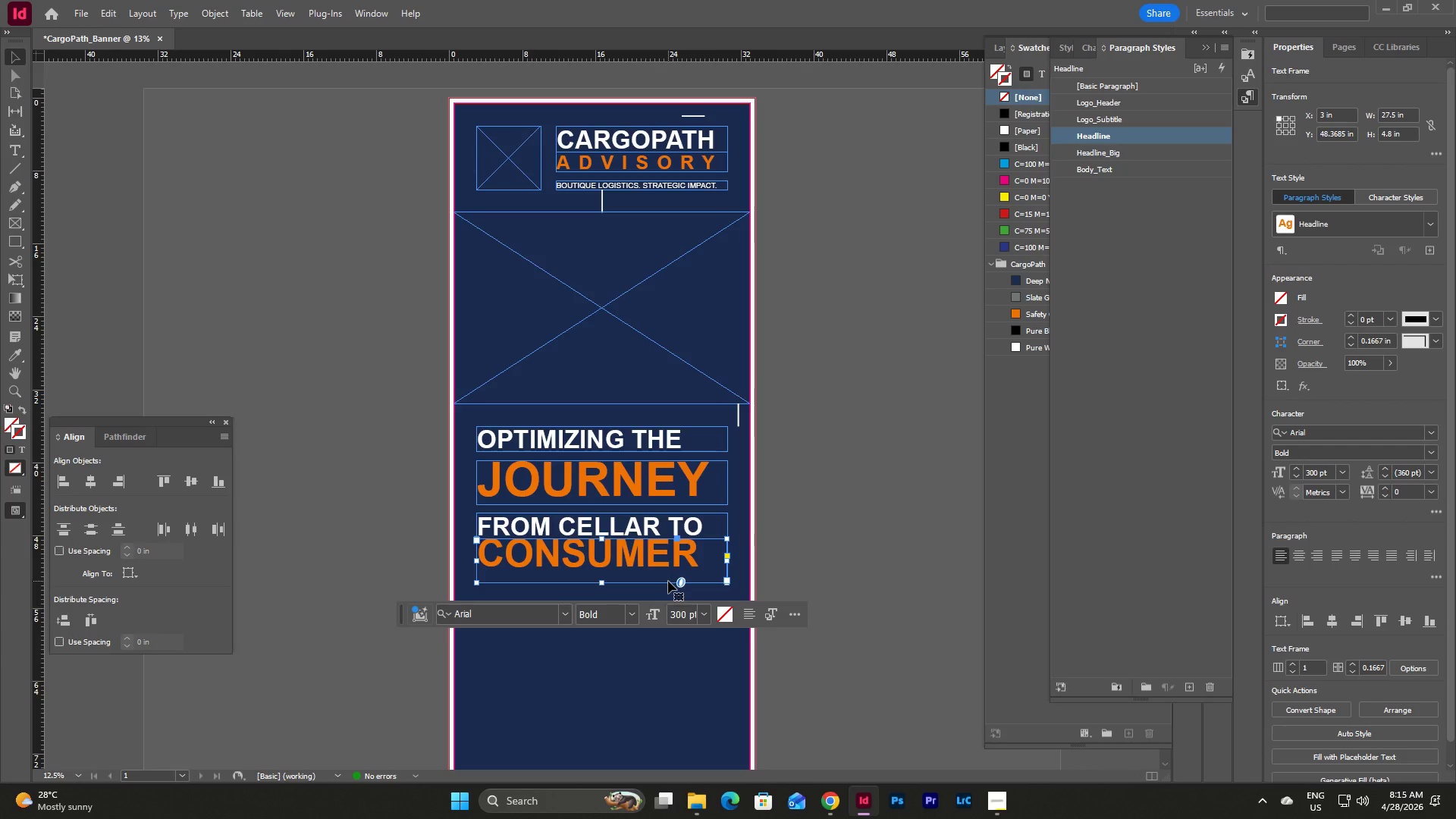 
key(Shift+ArrowDown)
 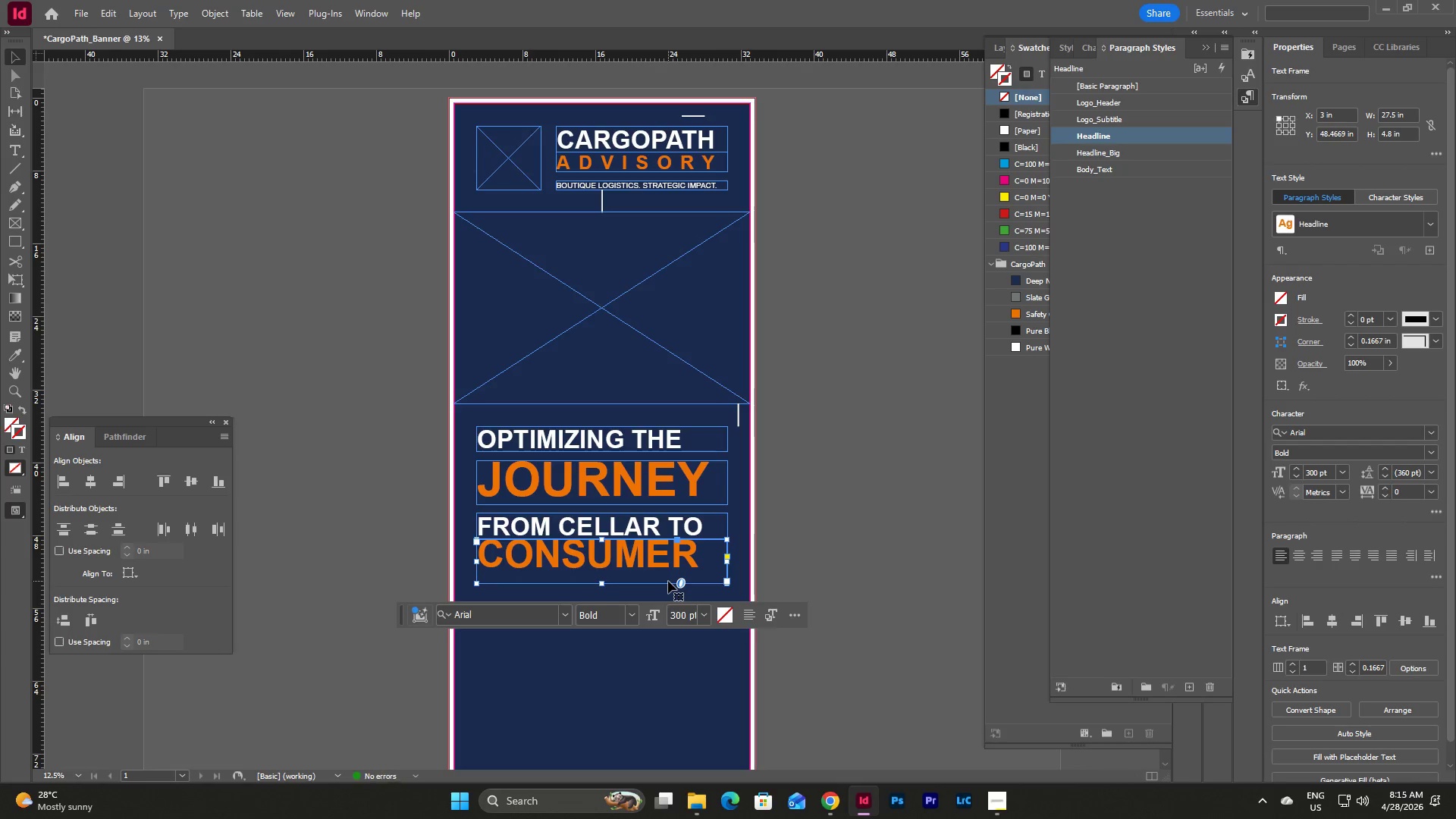 
key(Shift+ArrowDown)
 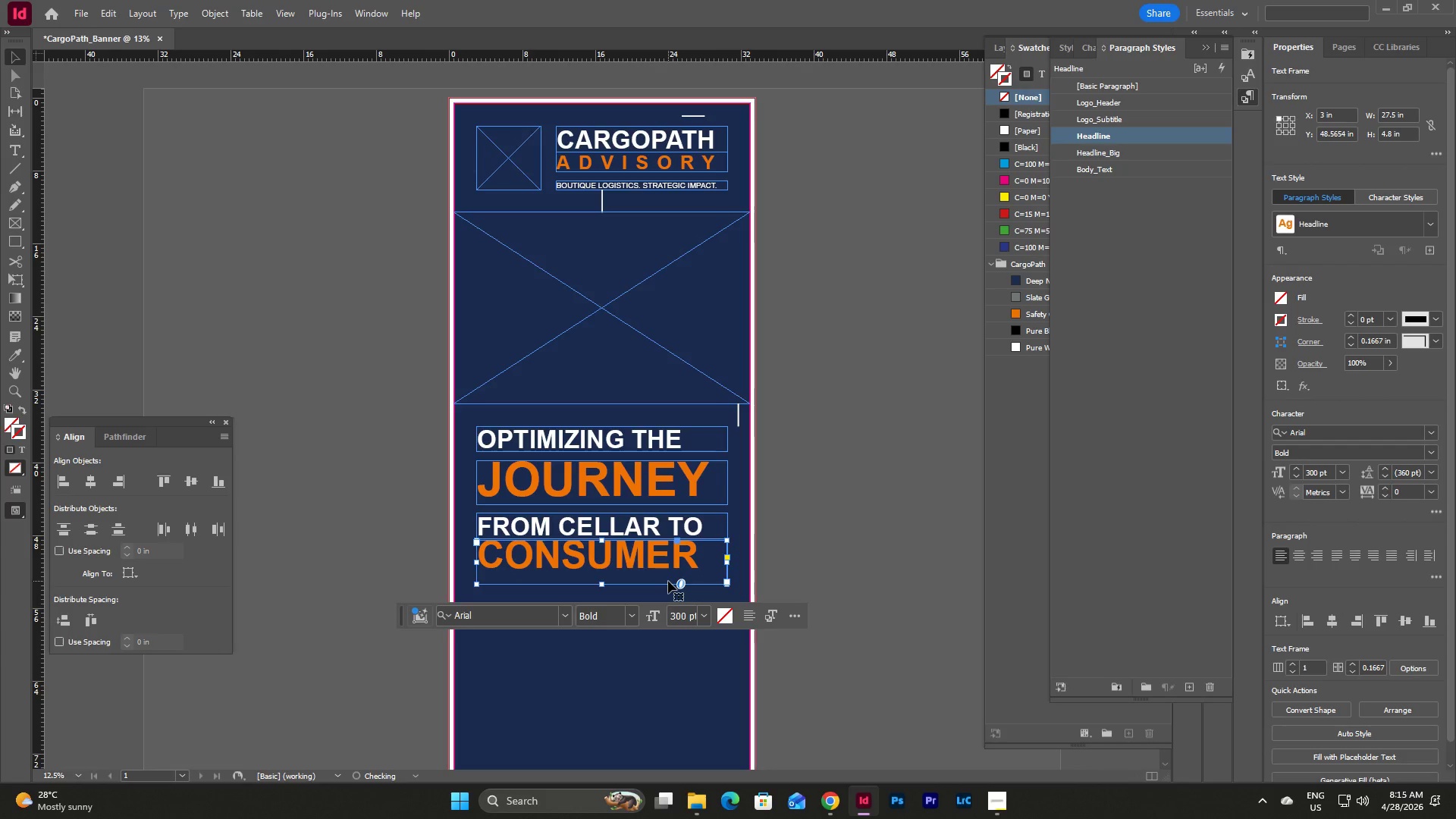 
key(Shift+ArrowDown)
 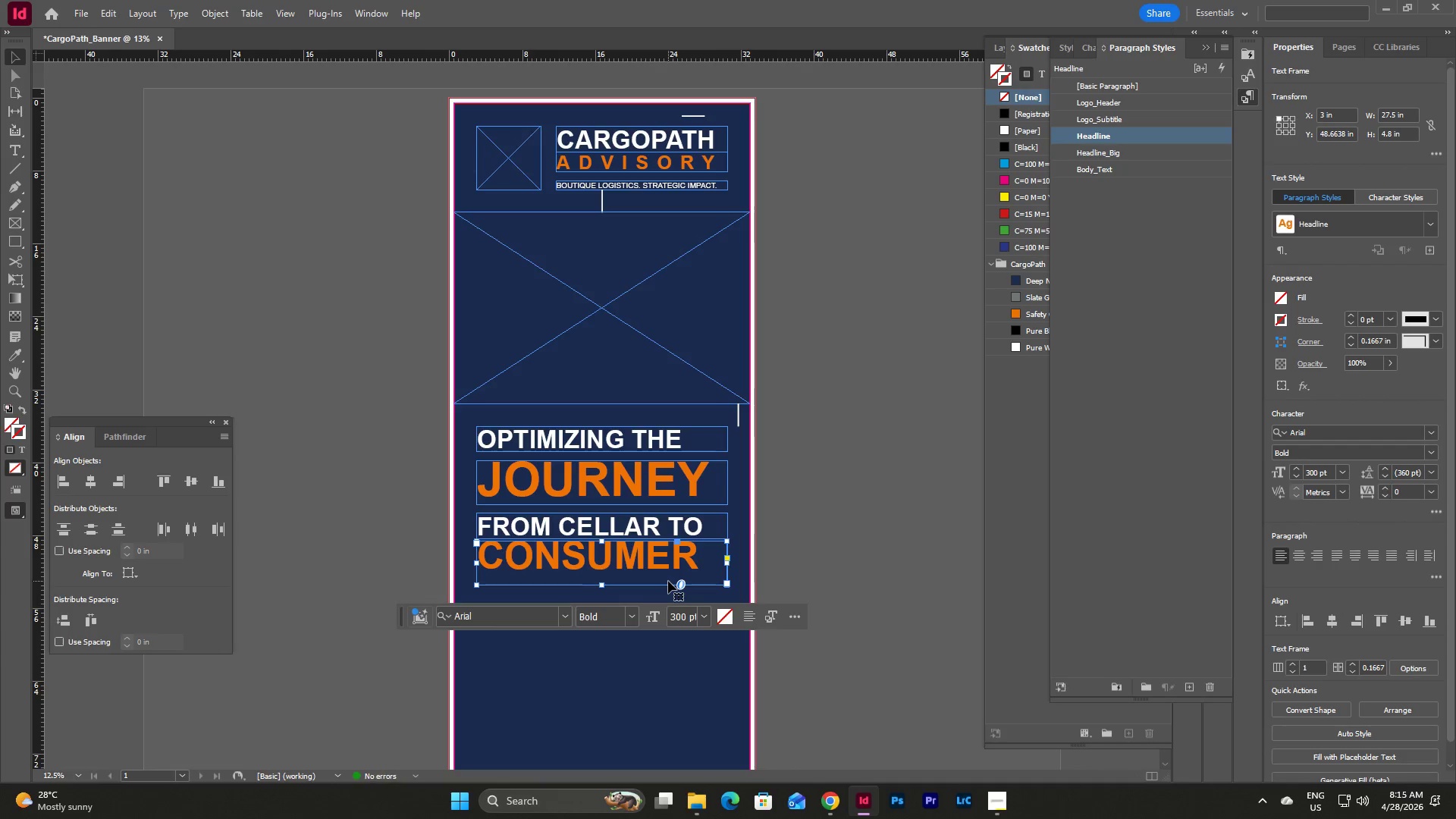 
key(Shift+ArrowDown)
 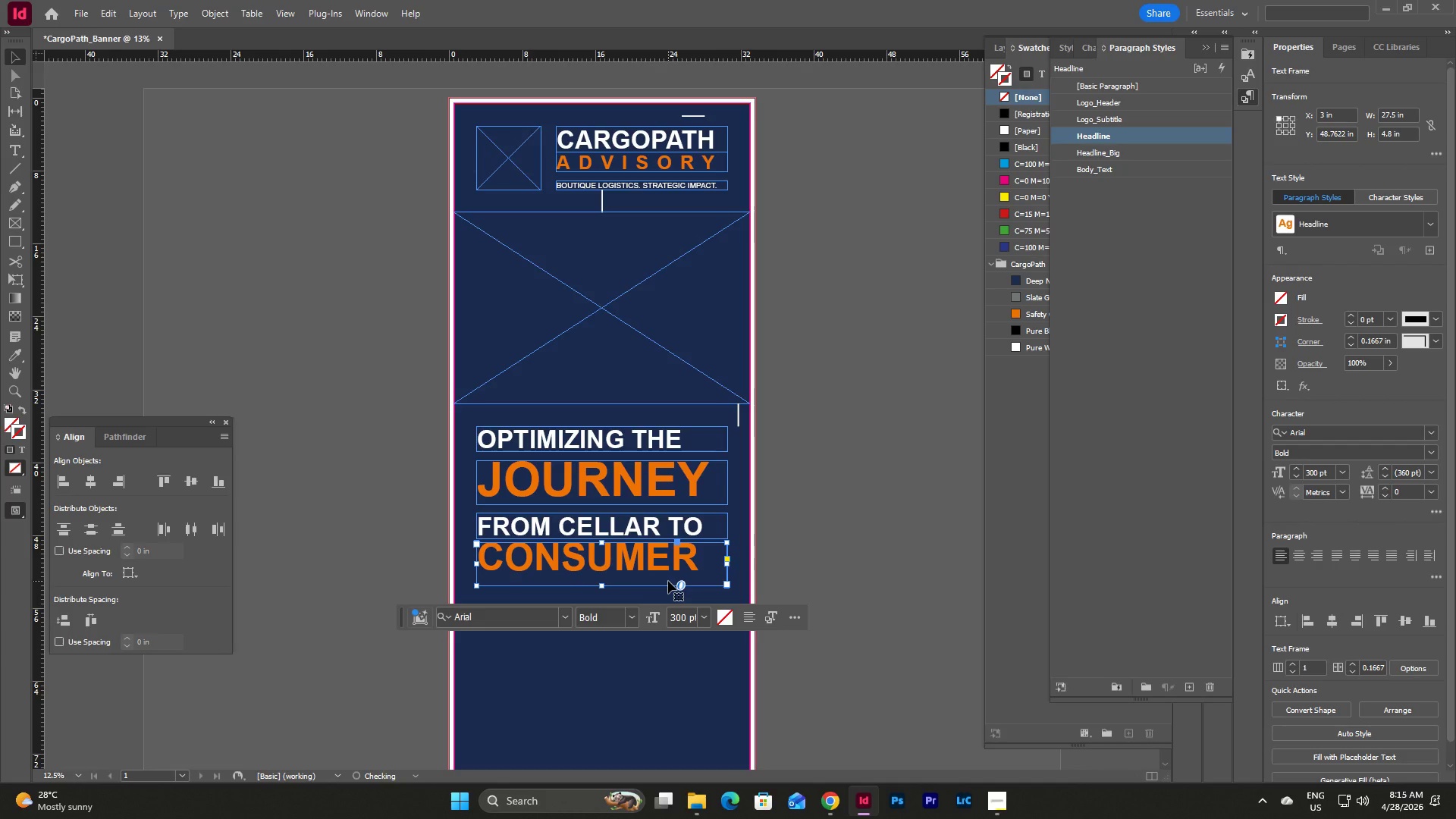 
key(Shift+ArrowDown)
 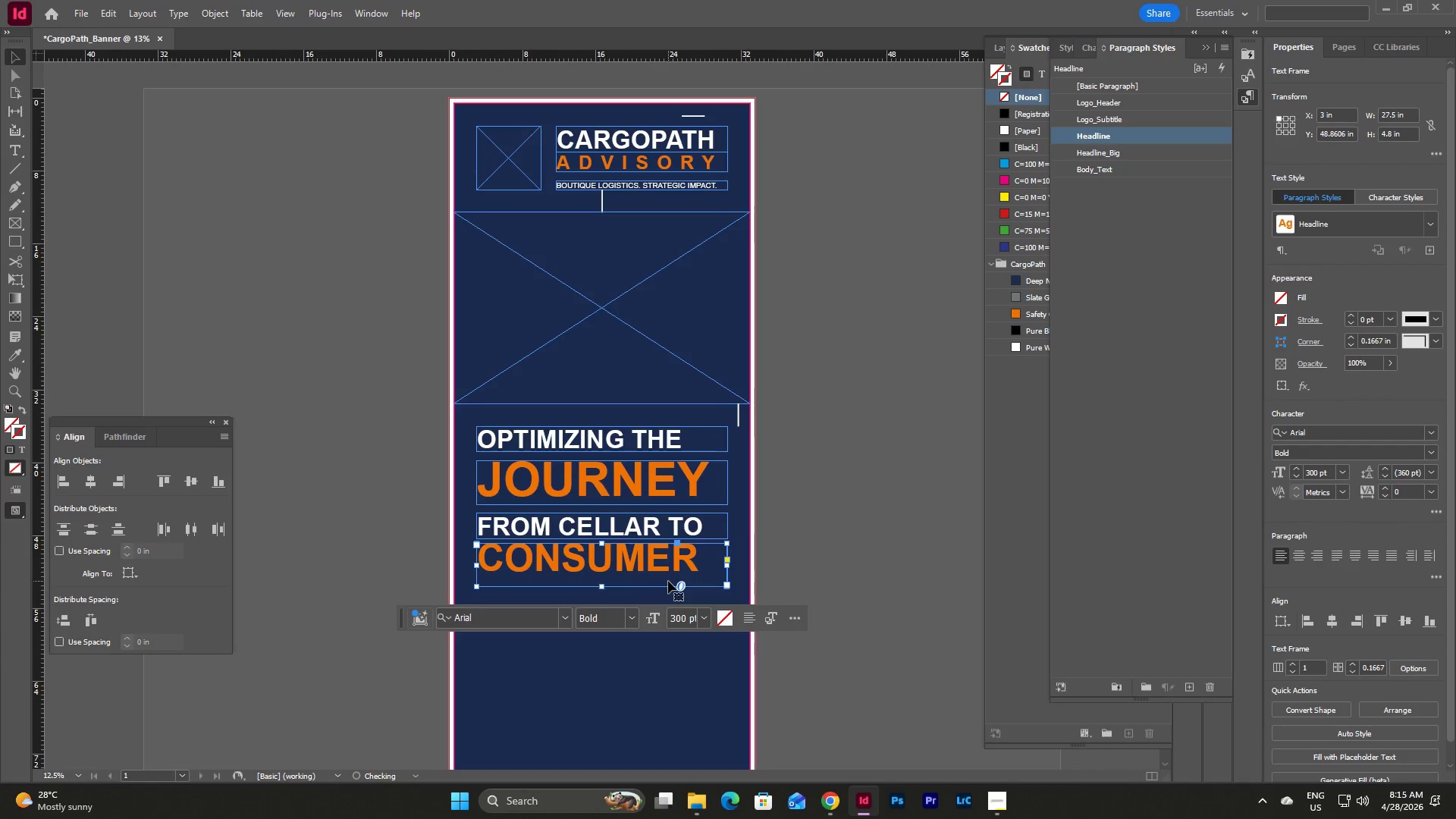 
key(Shift+ArrowDown)
 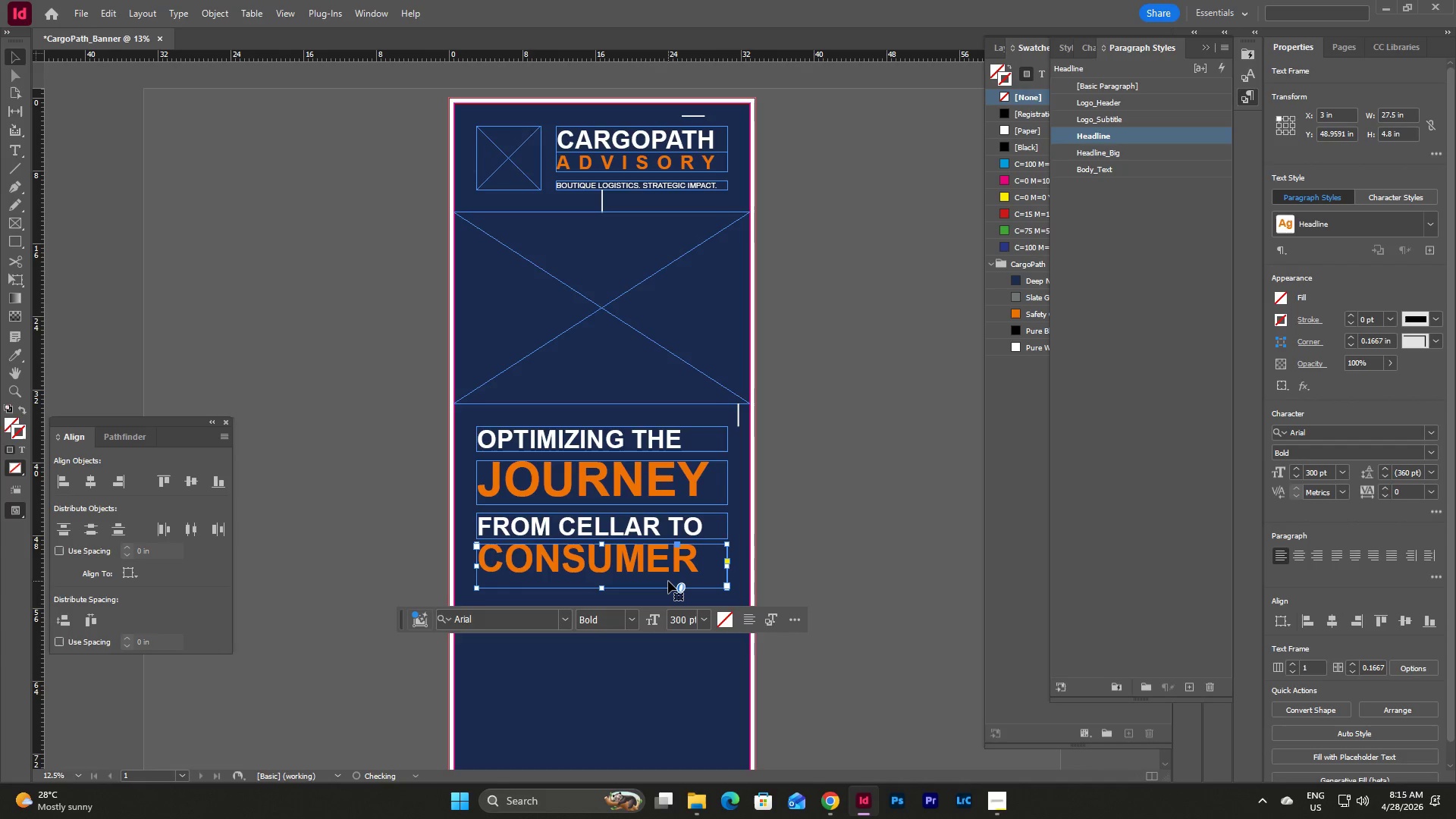 
key(Shift+ArrowDown)
 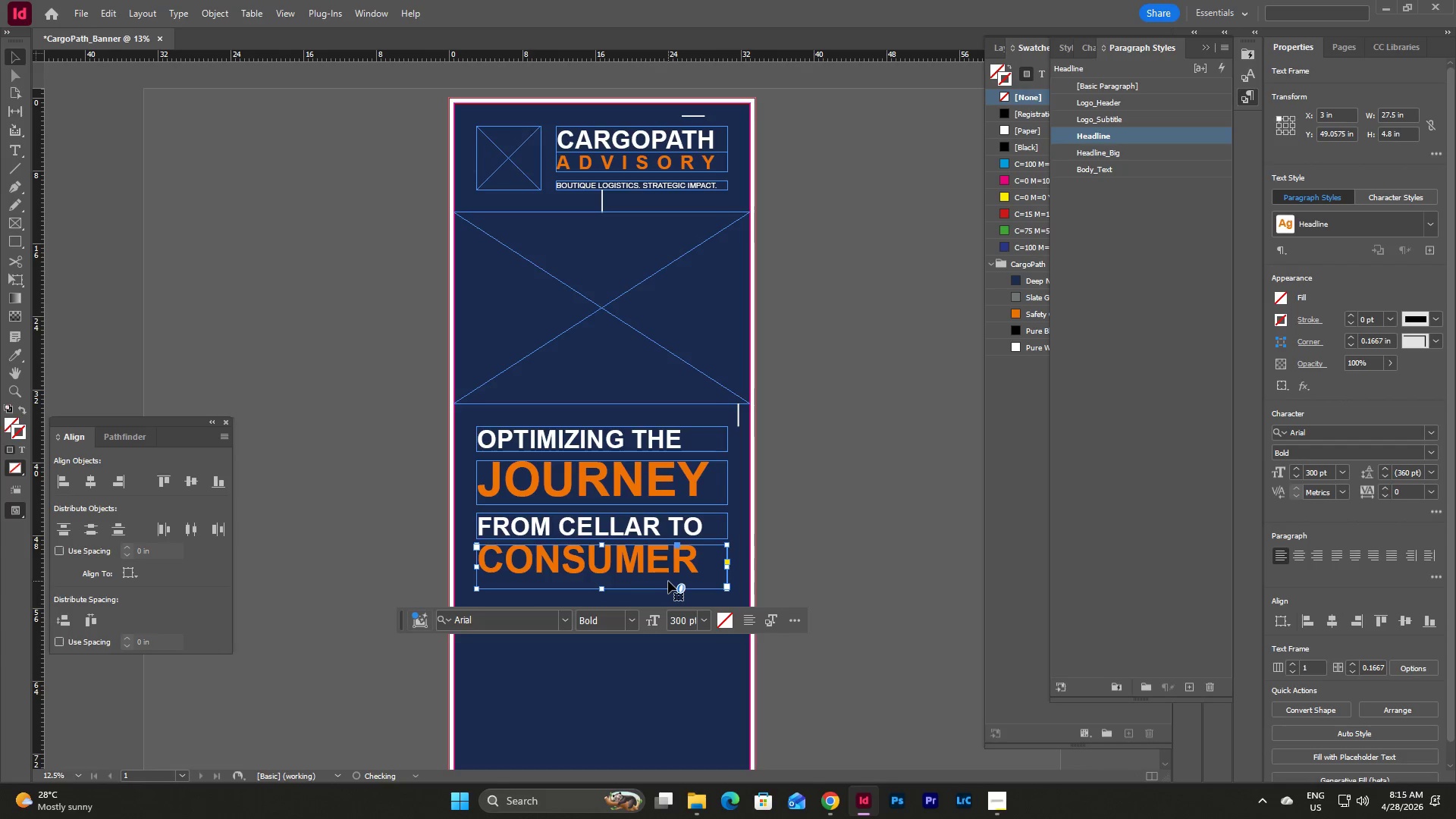 
key(Shift+ArrowDown)
 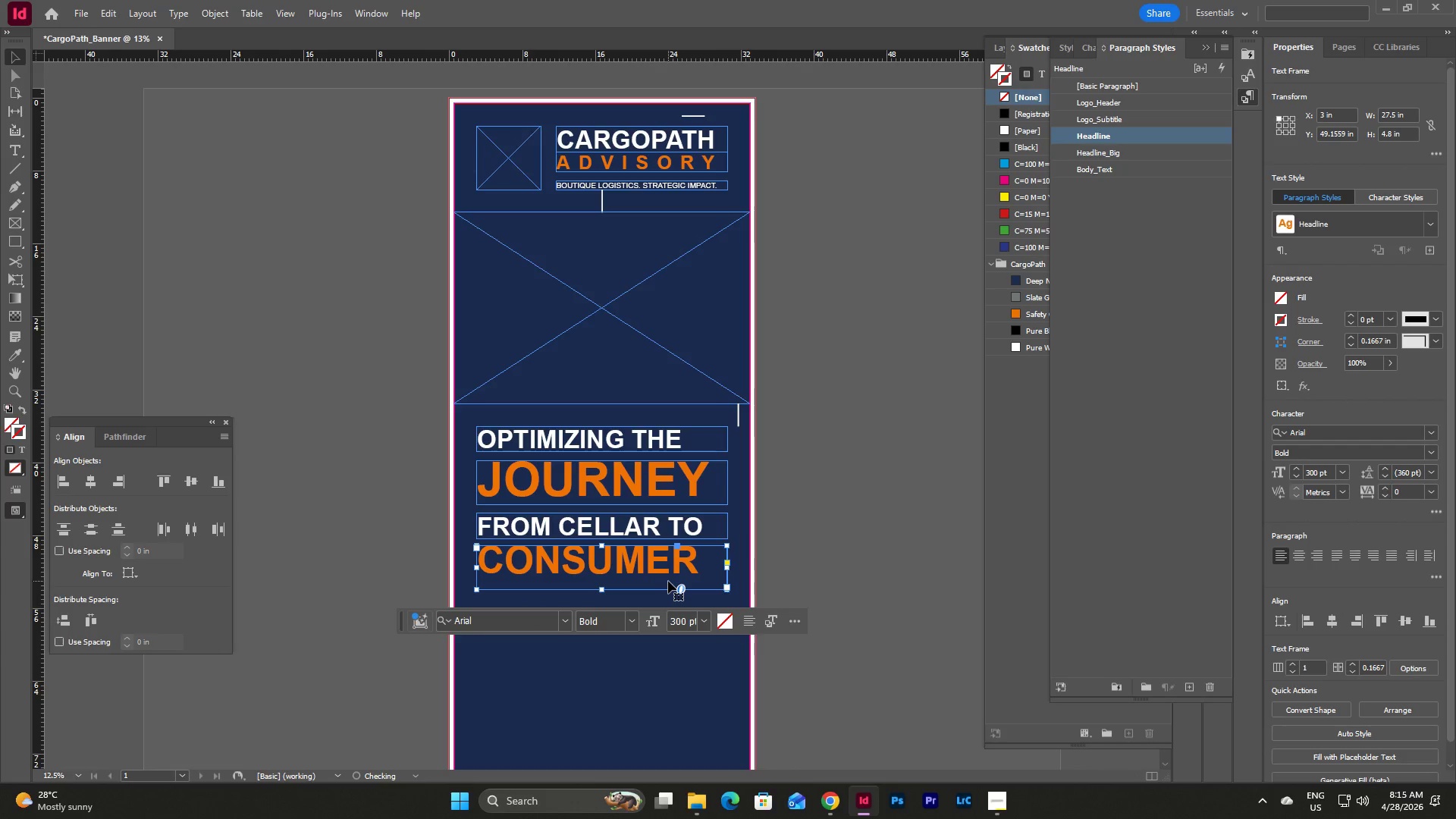 
key(Shift+ArrowDown)
 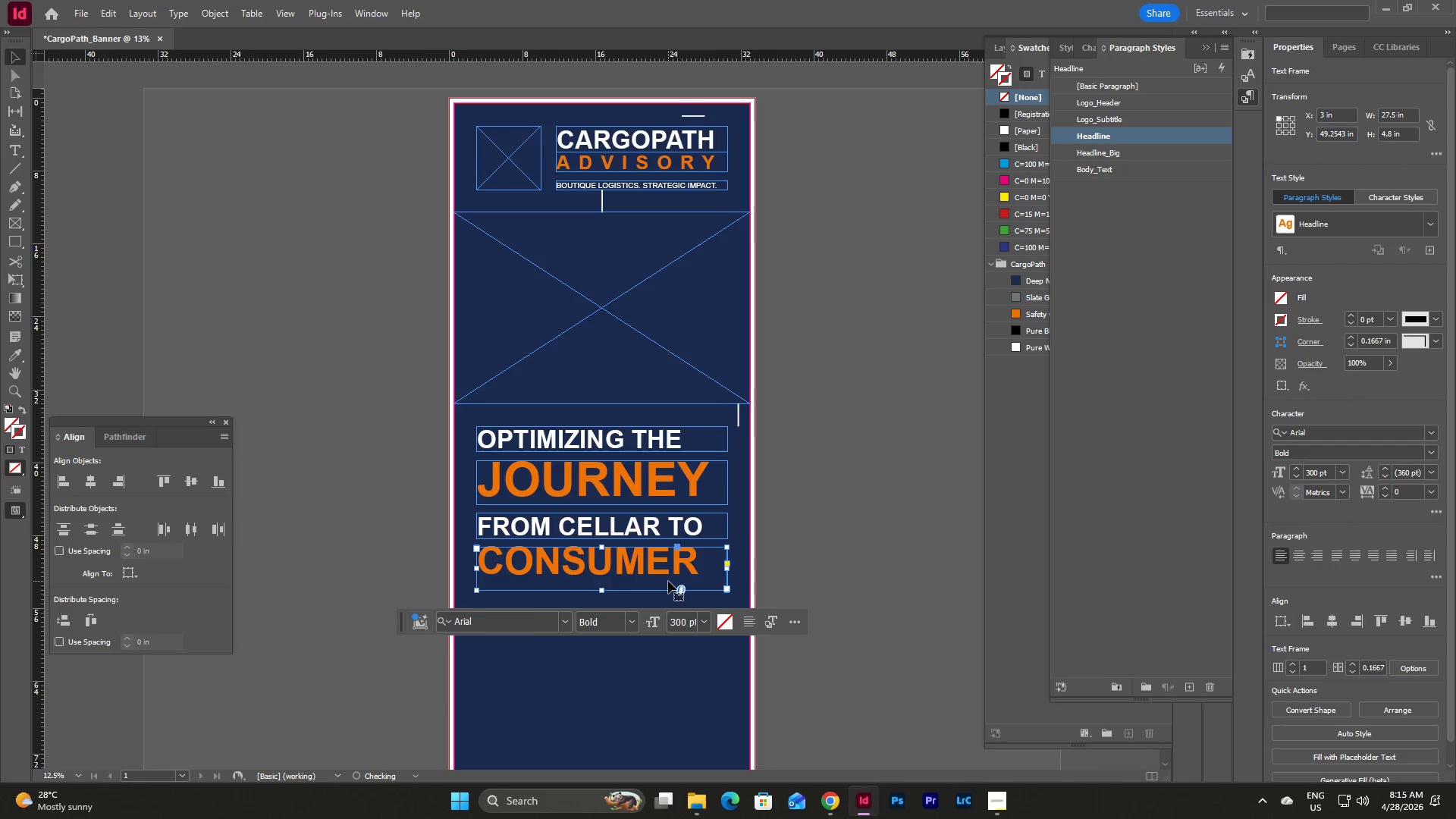 
key(Shift+ArrowDown)
 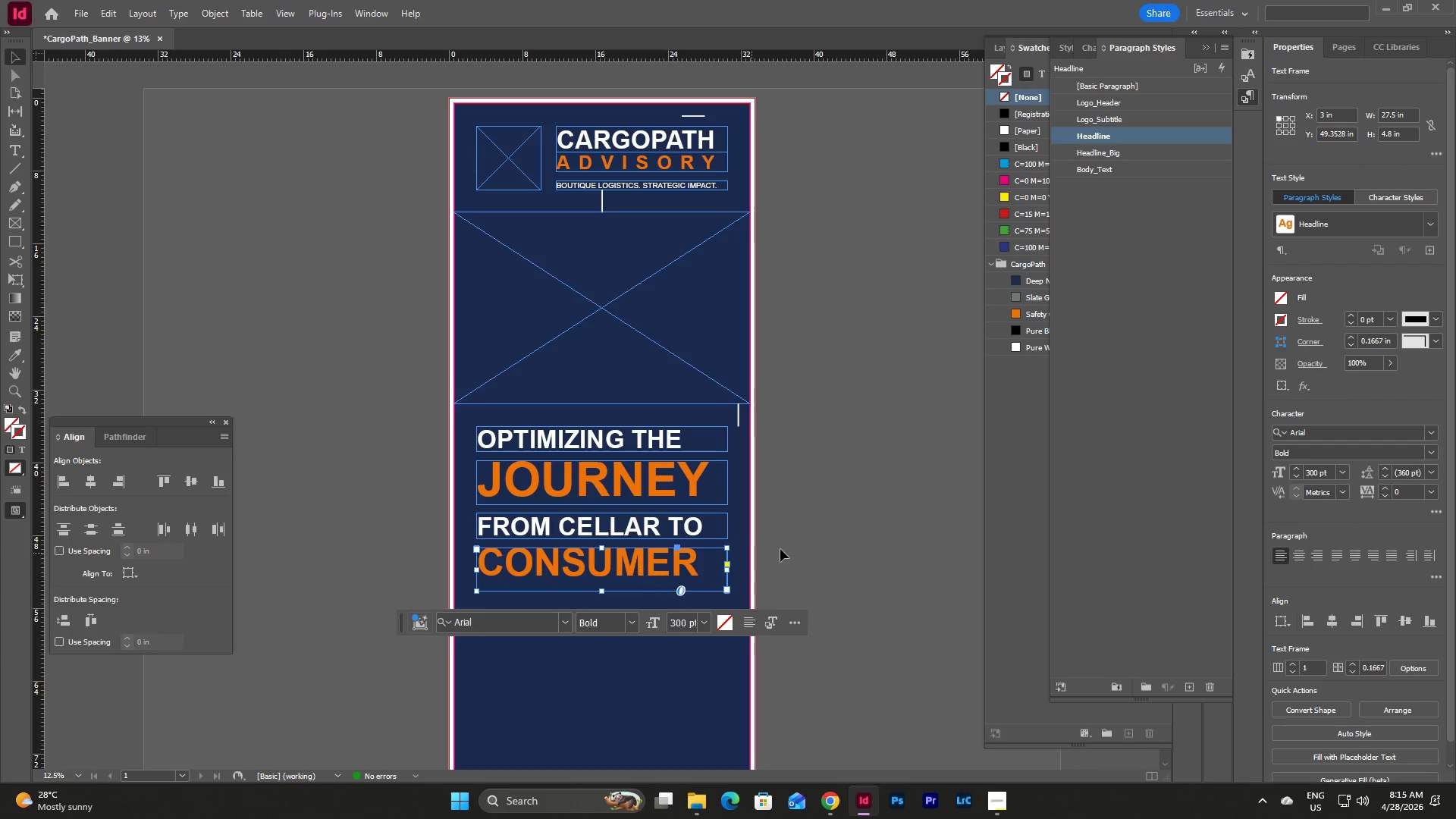 
left_click([817, 513])
 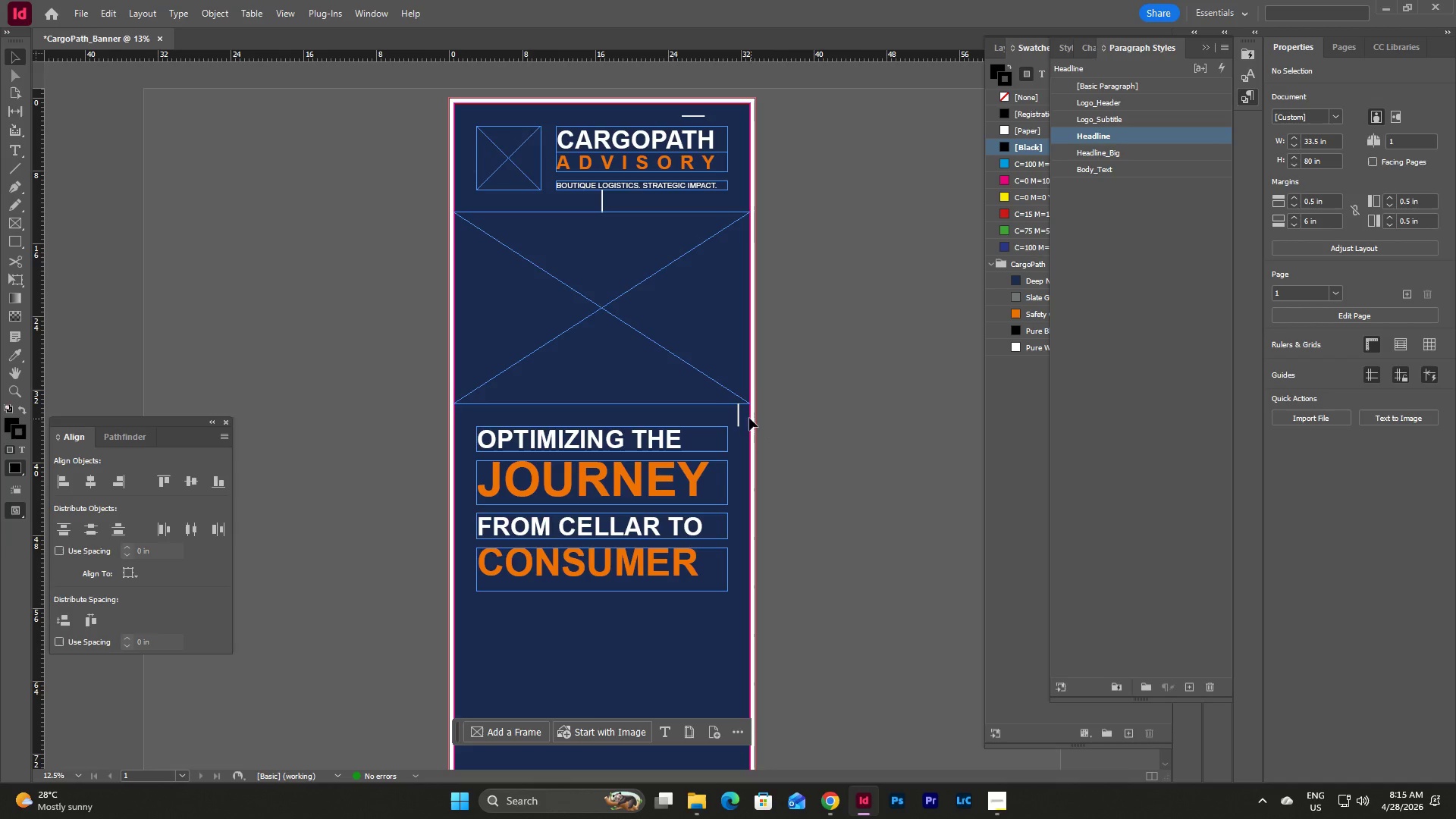 
left_click([739, 416])
 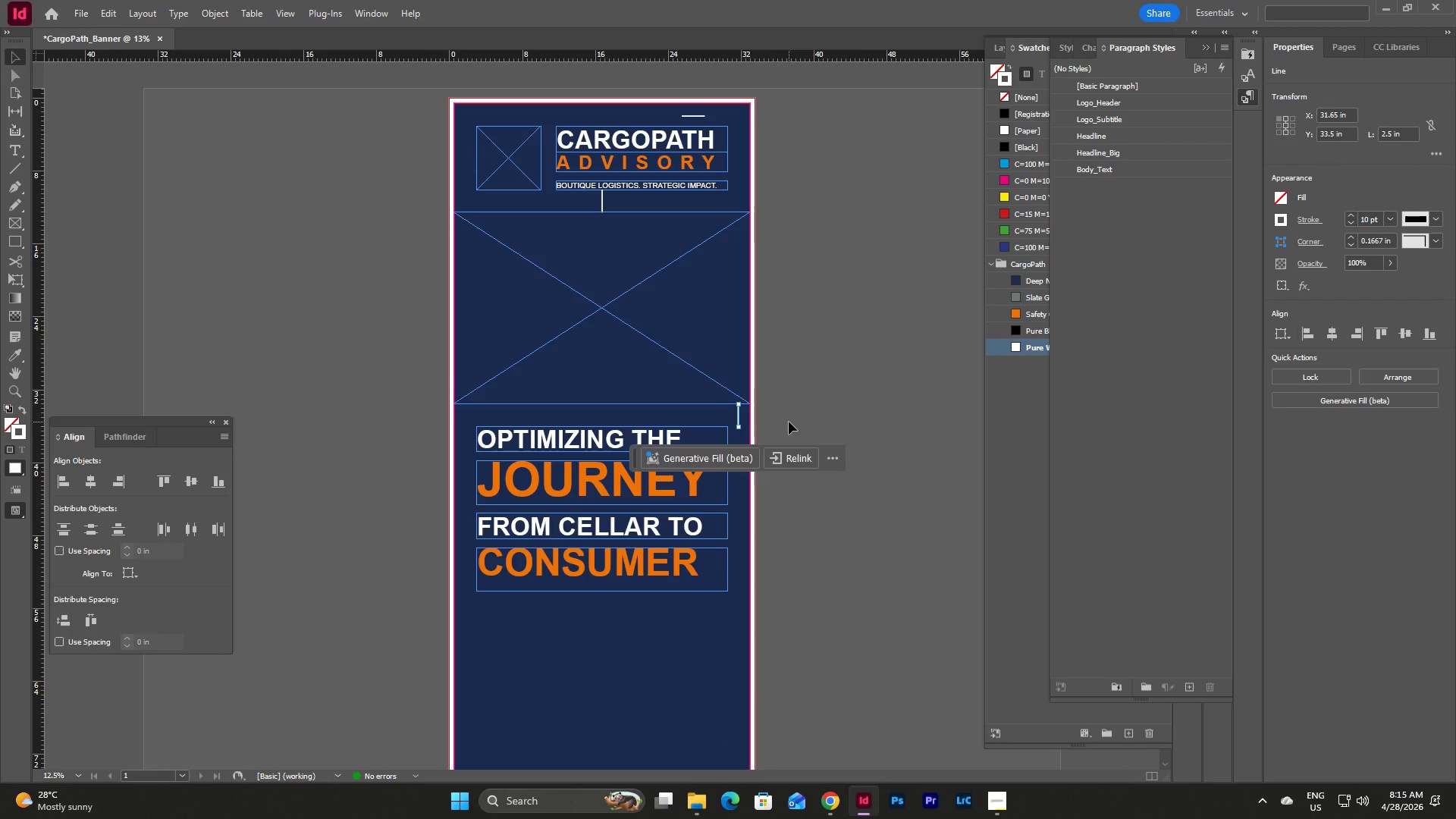 
key(Backspace)
 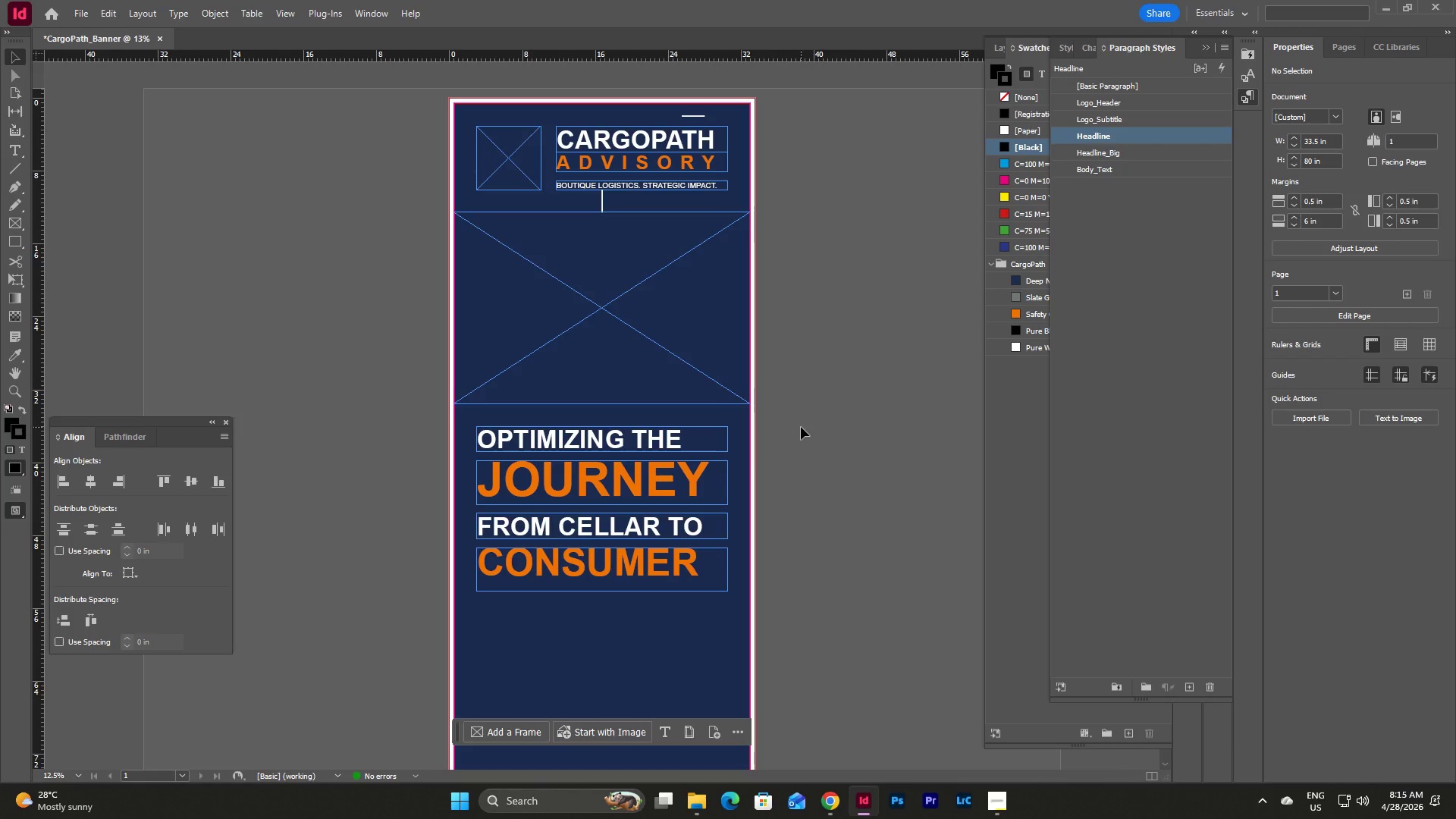 
scroll: coordinate [801, 427], scroll_direction: down, amount: 4.0
 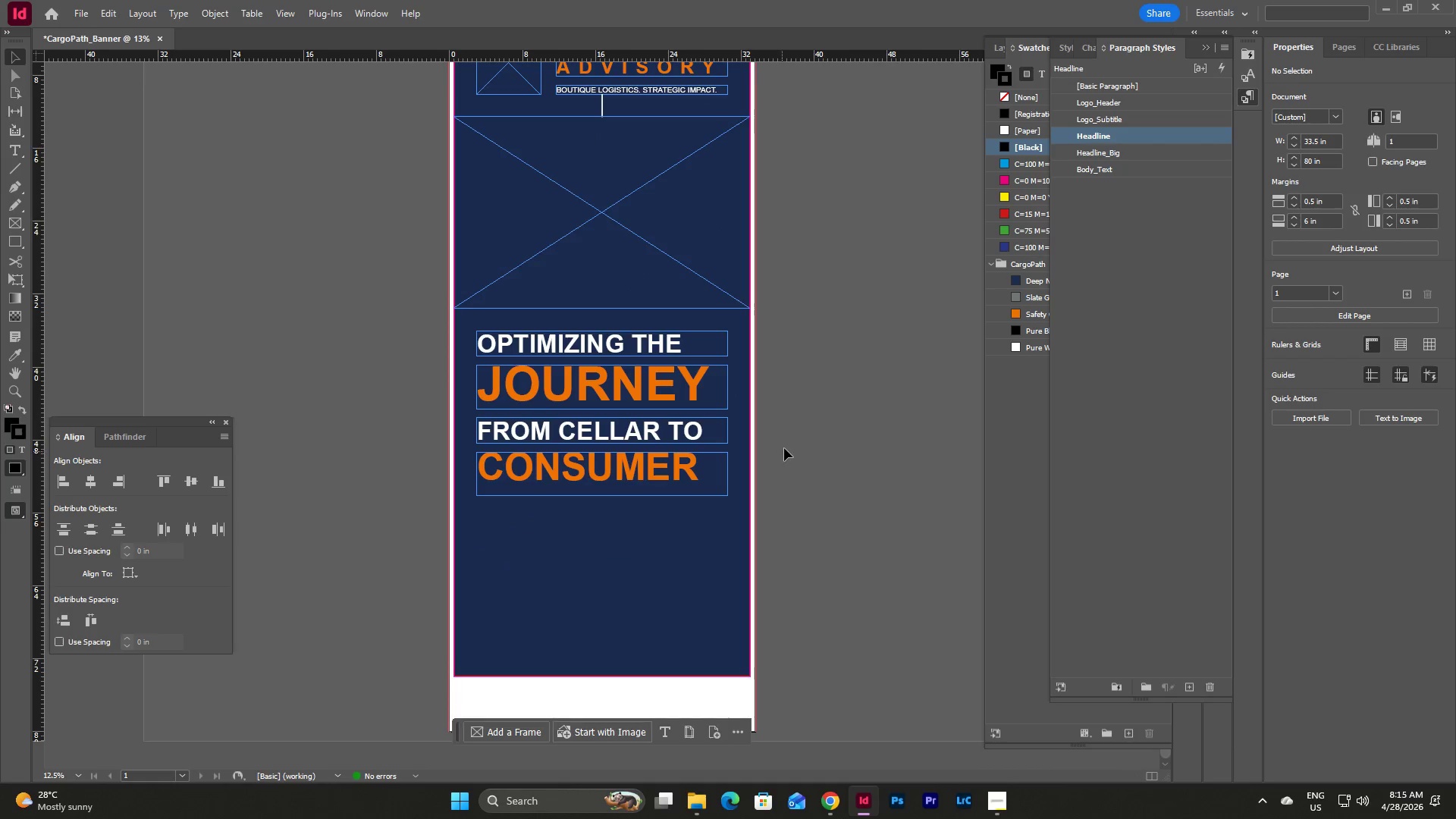 
scroll: coordinate [793, 441], scroll_direction: up, amount: 4.0
 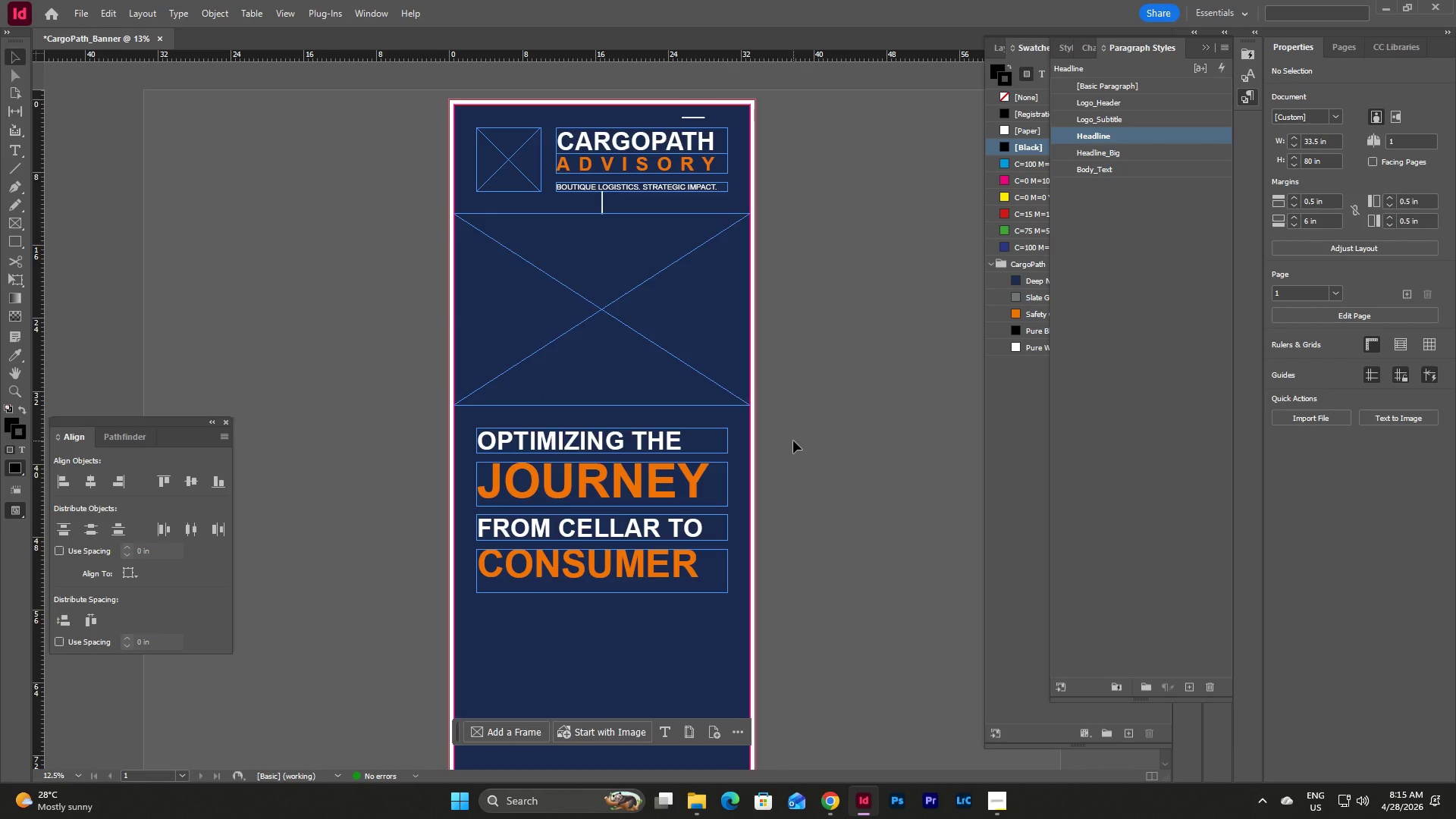 
scroll: coordinate [793, 441], scroll_direction: down, amount: 1.0
 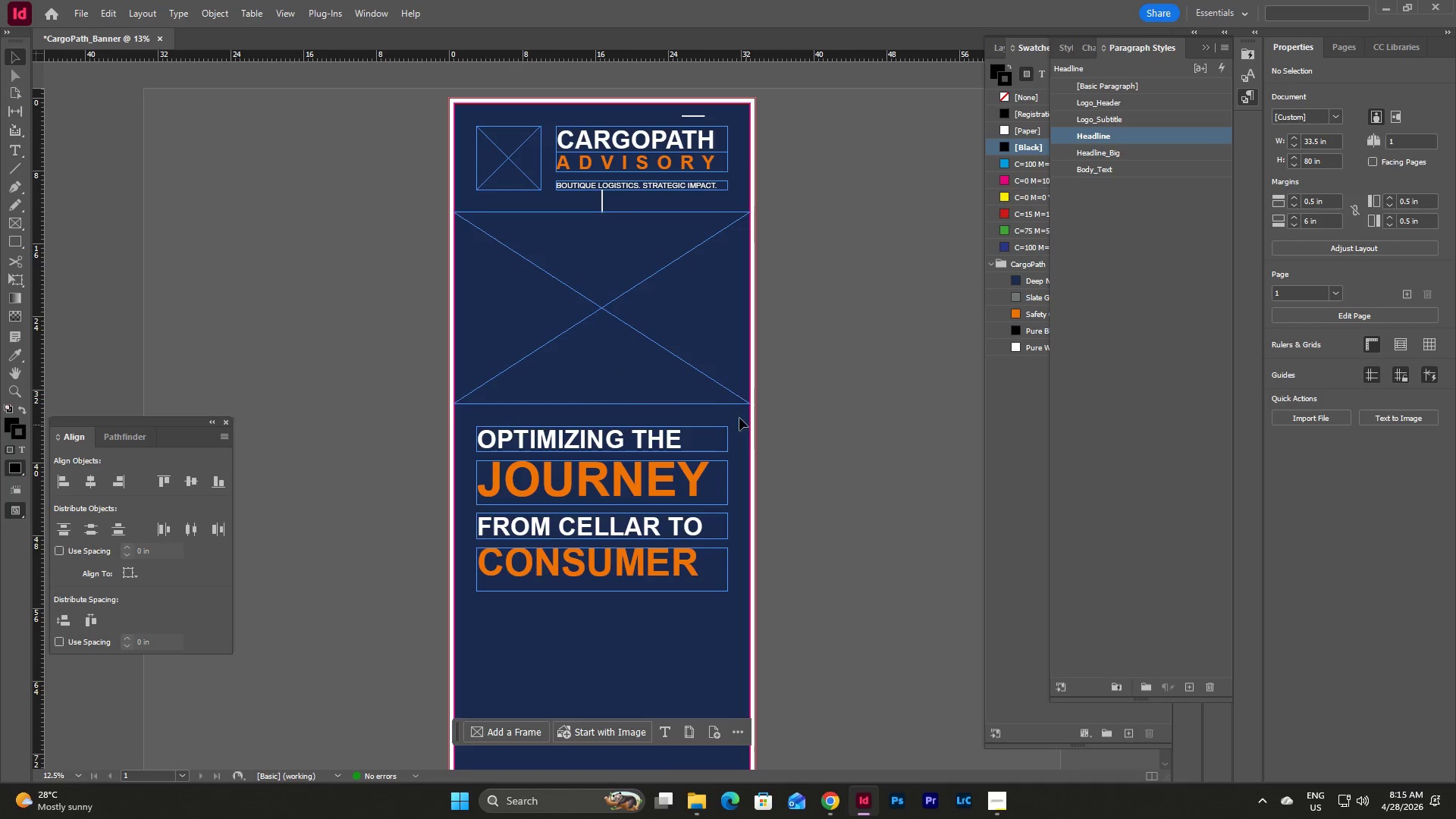 
left_click([656, 344])
 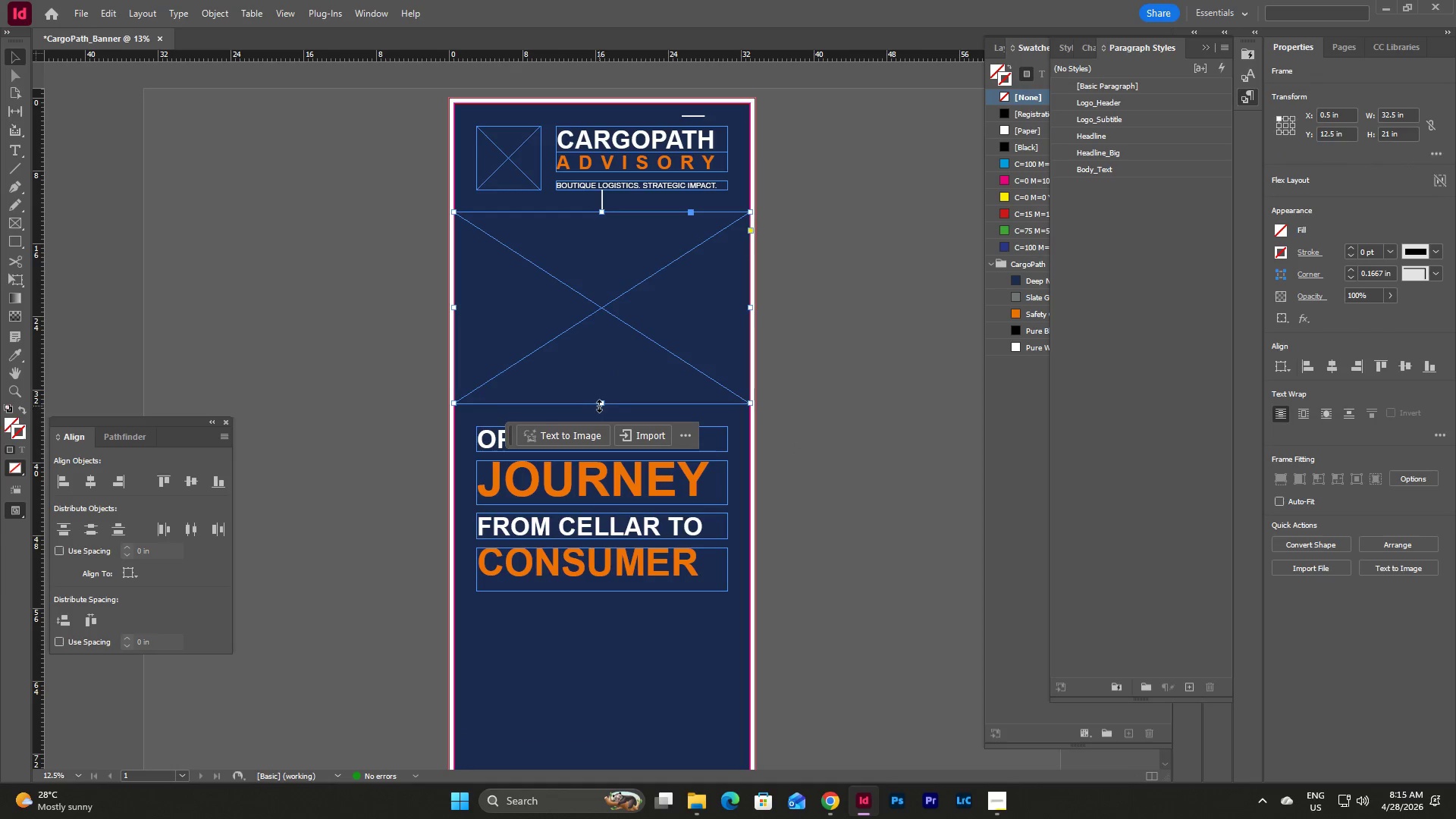 
left_click_drag(start_coordinate=[600, 404], to_coordinate=[601, 384])
 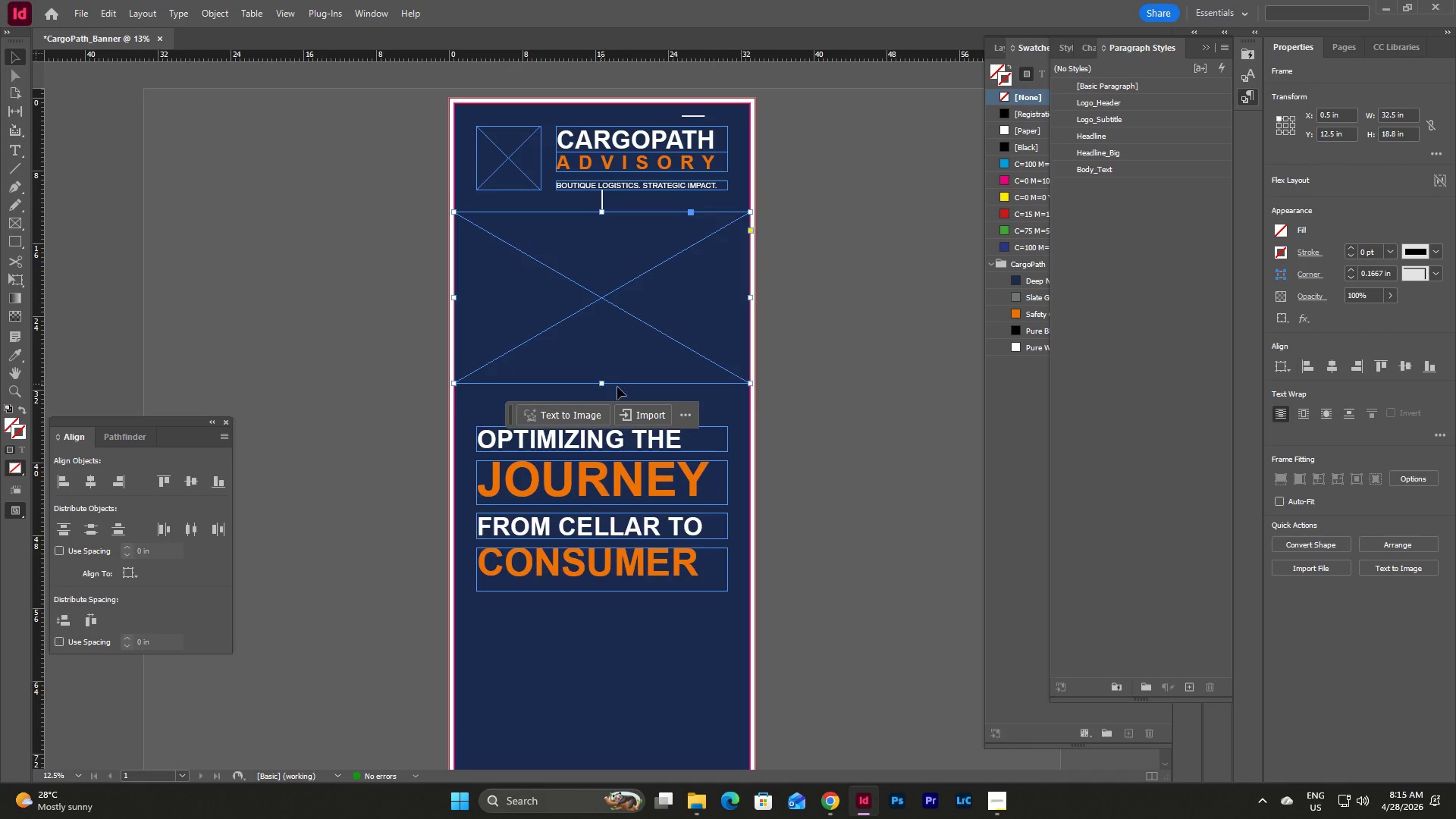 
scroll: coordinate [790, 503], scroll_direction: down, amount: 8.0
 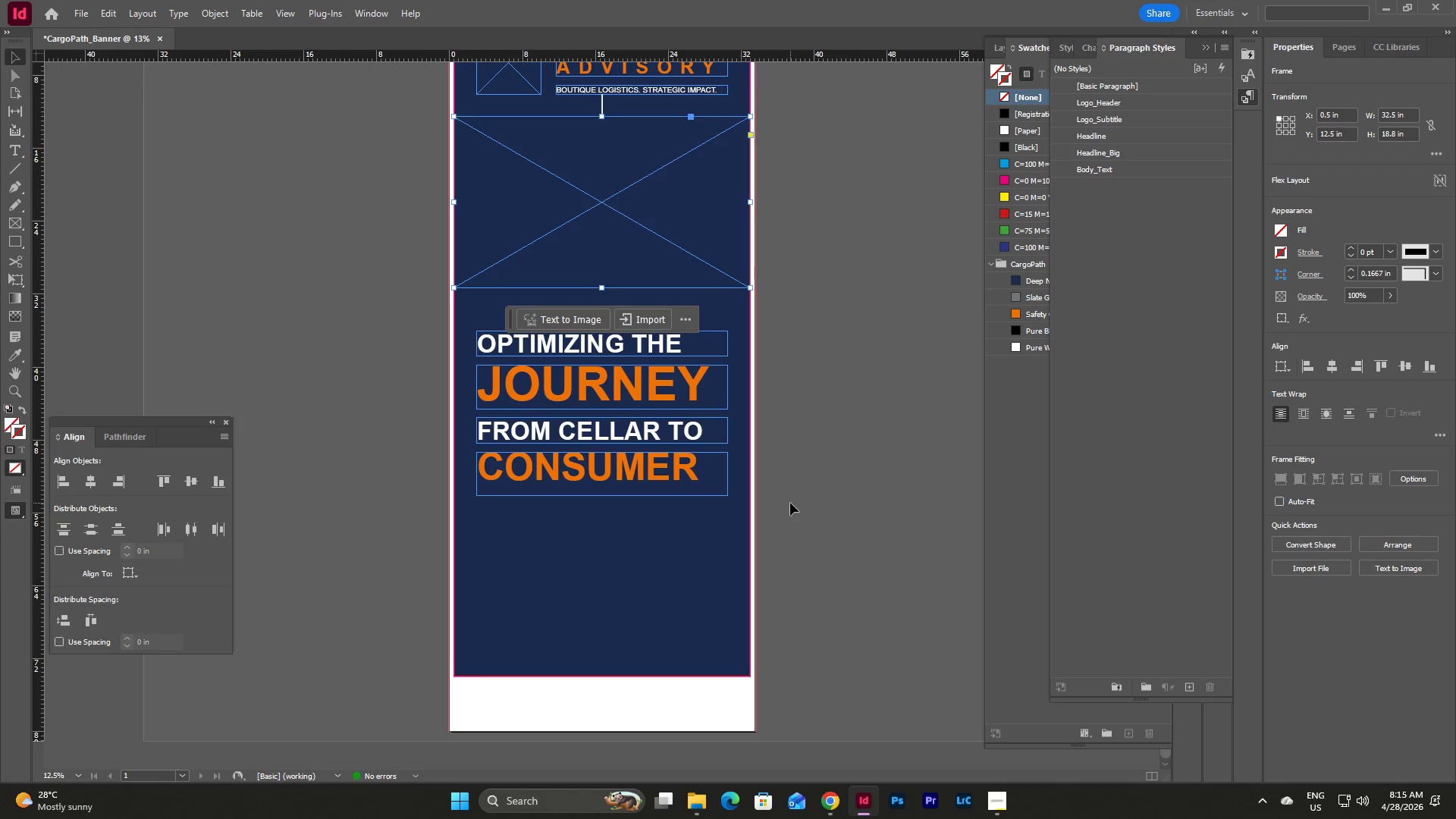 
scroll: coordinate [790, 503], scroll_direction: up, amount: 2.0
 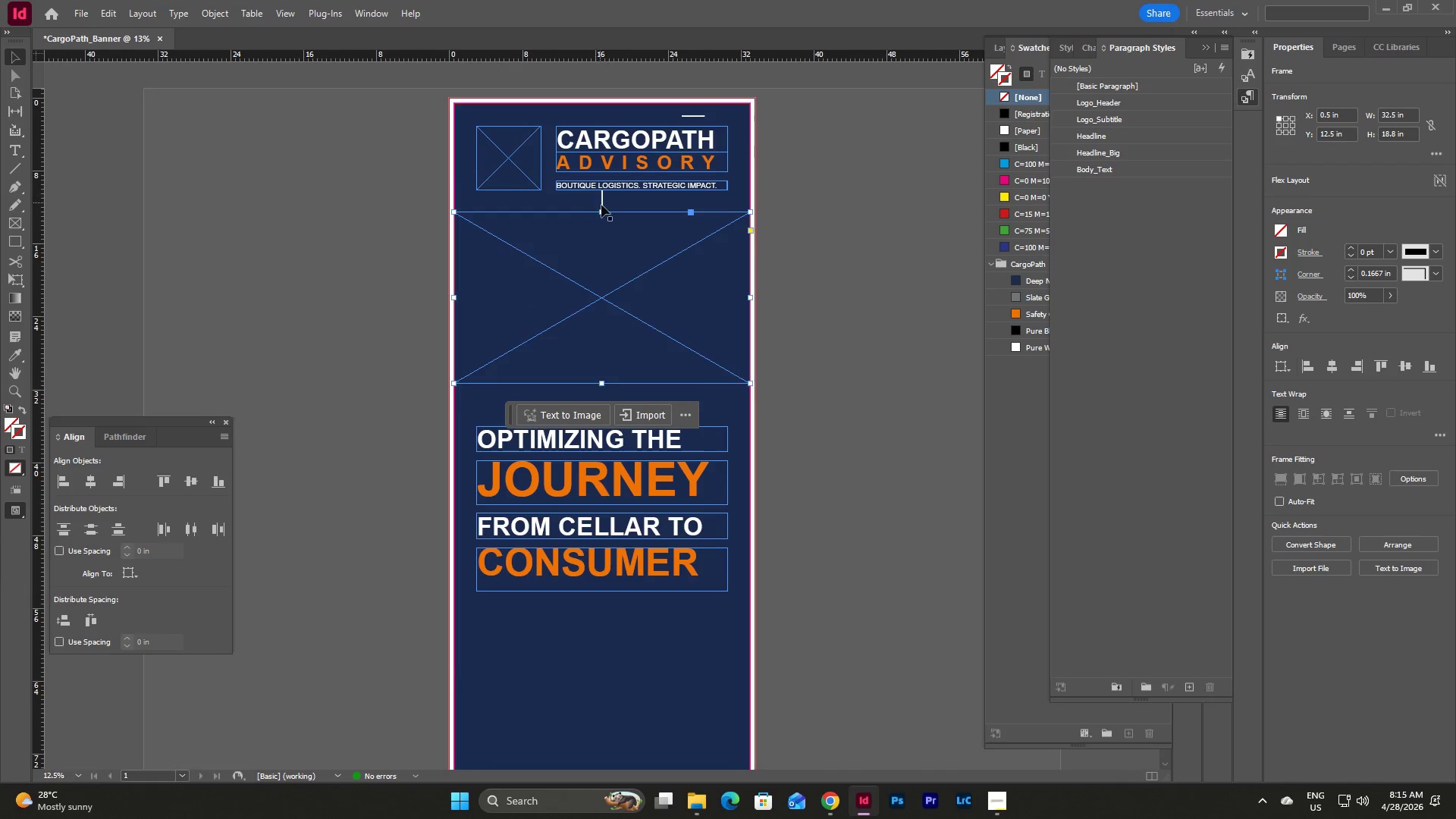 
left_click([601, 197])
 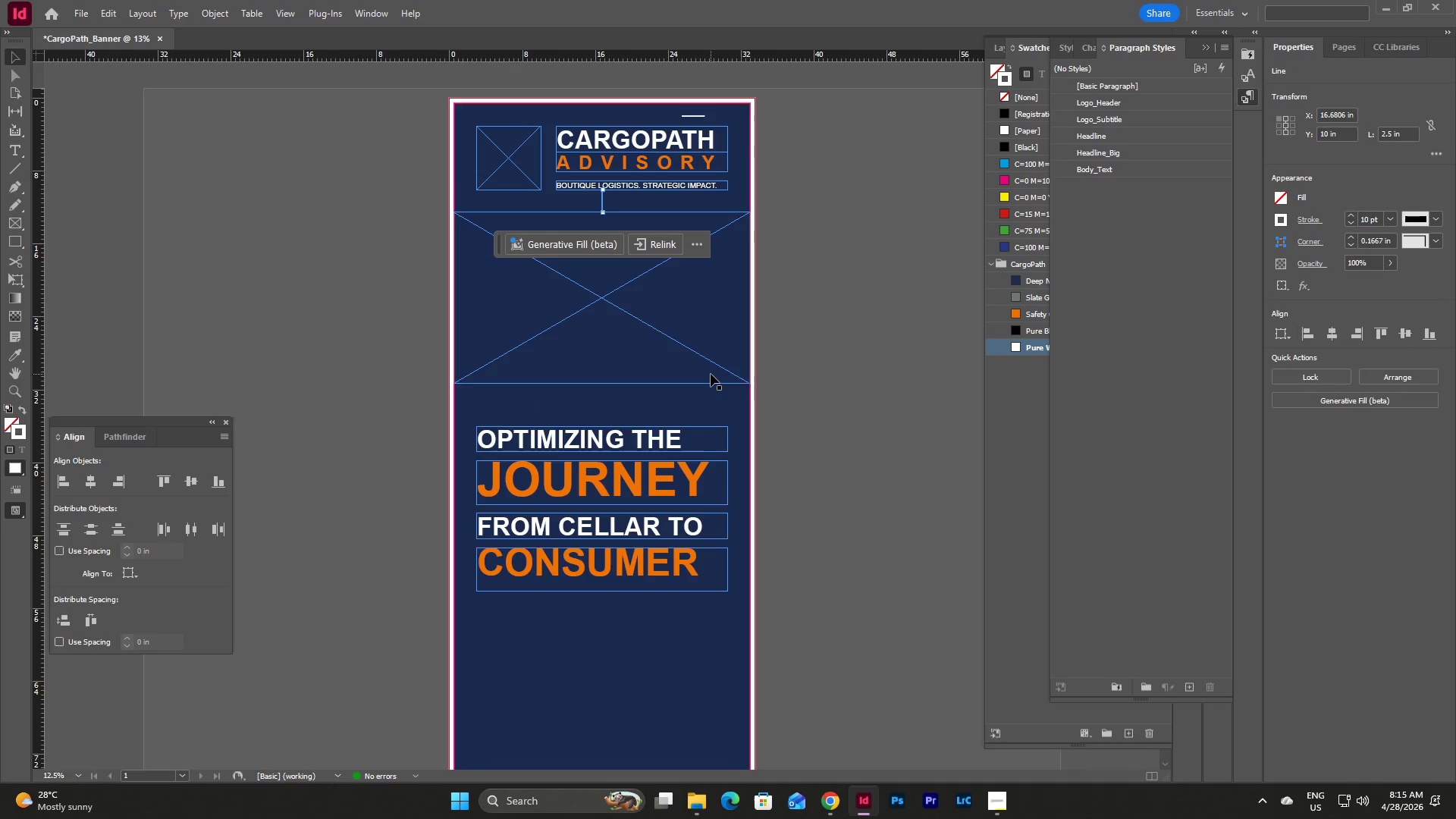 
key(Control+C)
 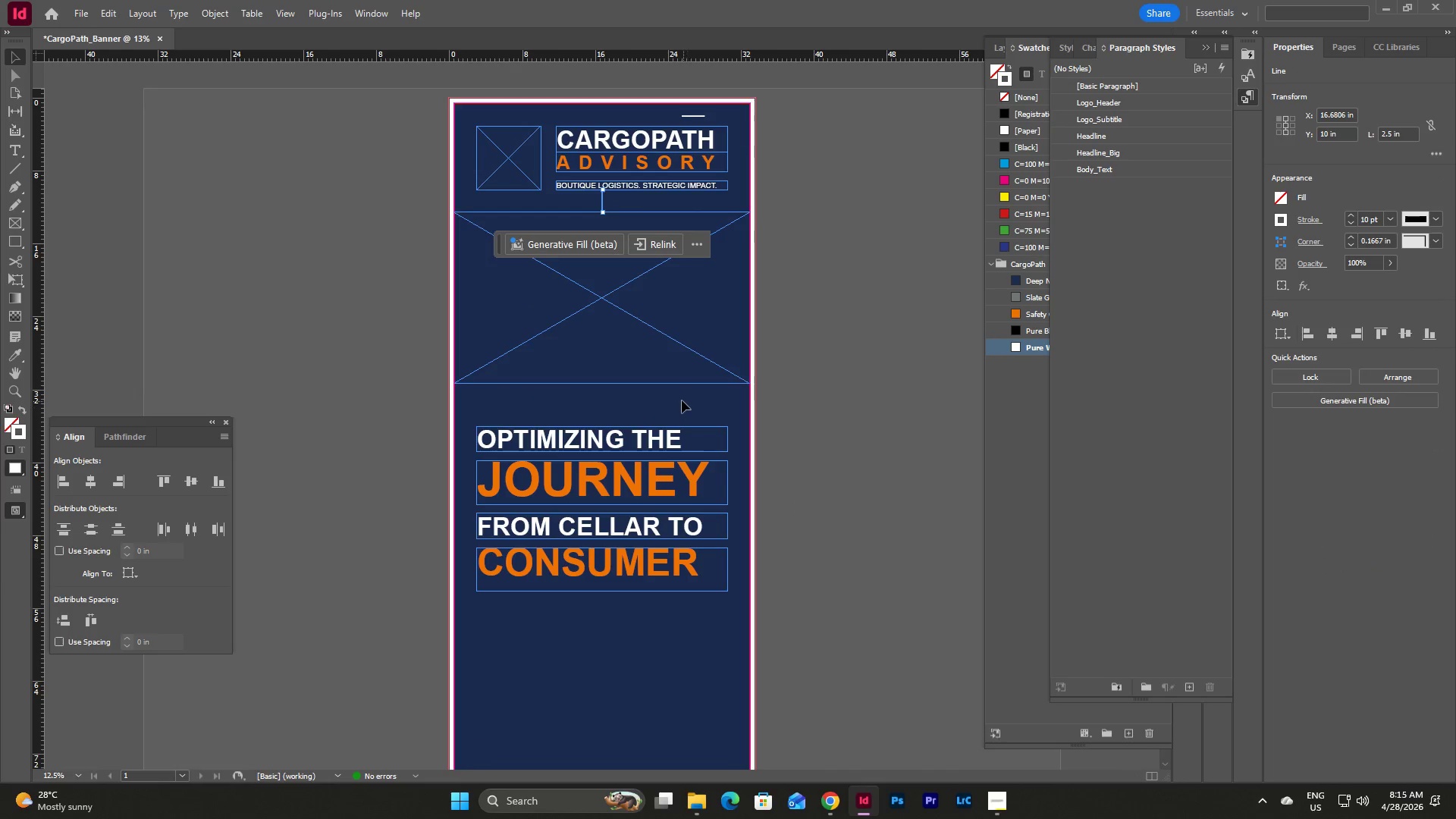 
left_click([682, 400])
 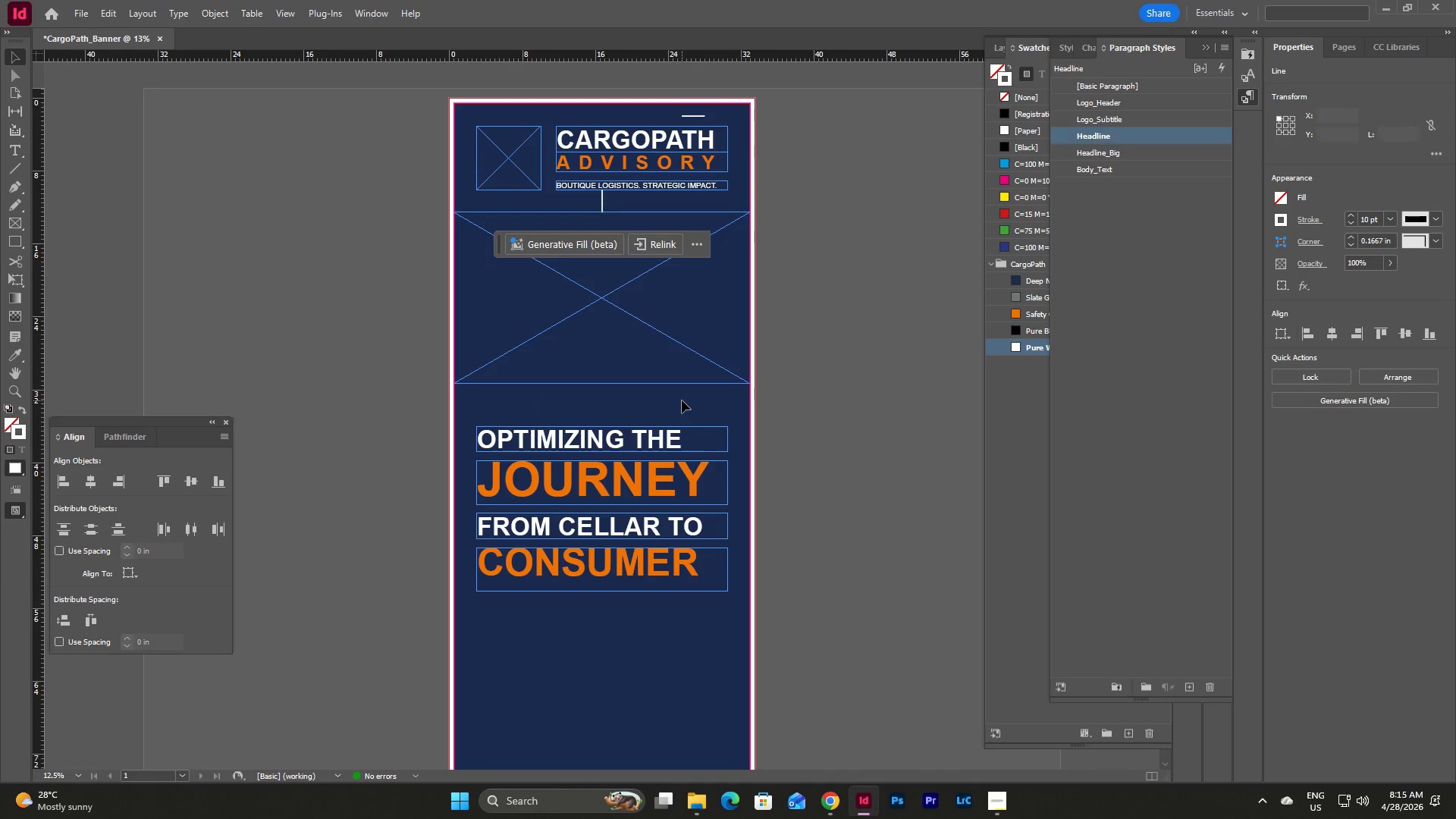 
key(Control+V)
 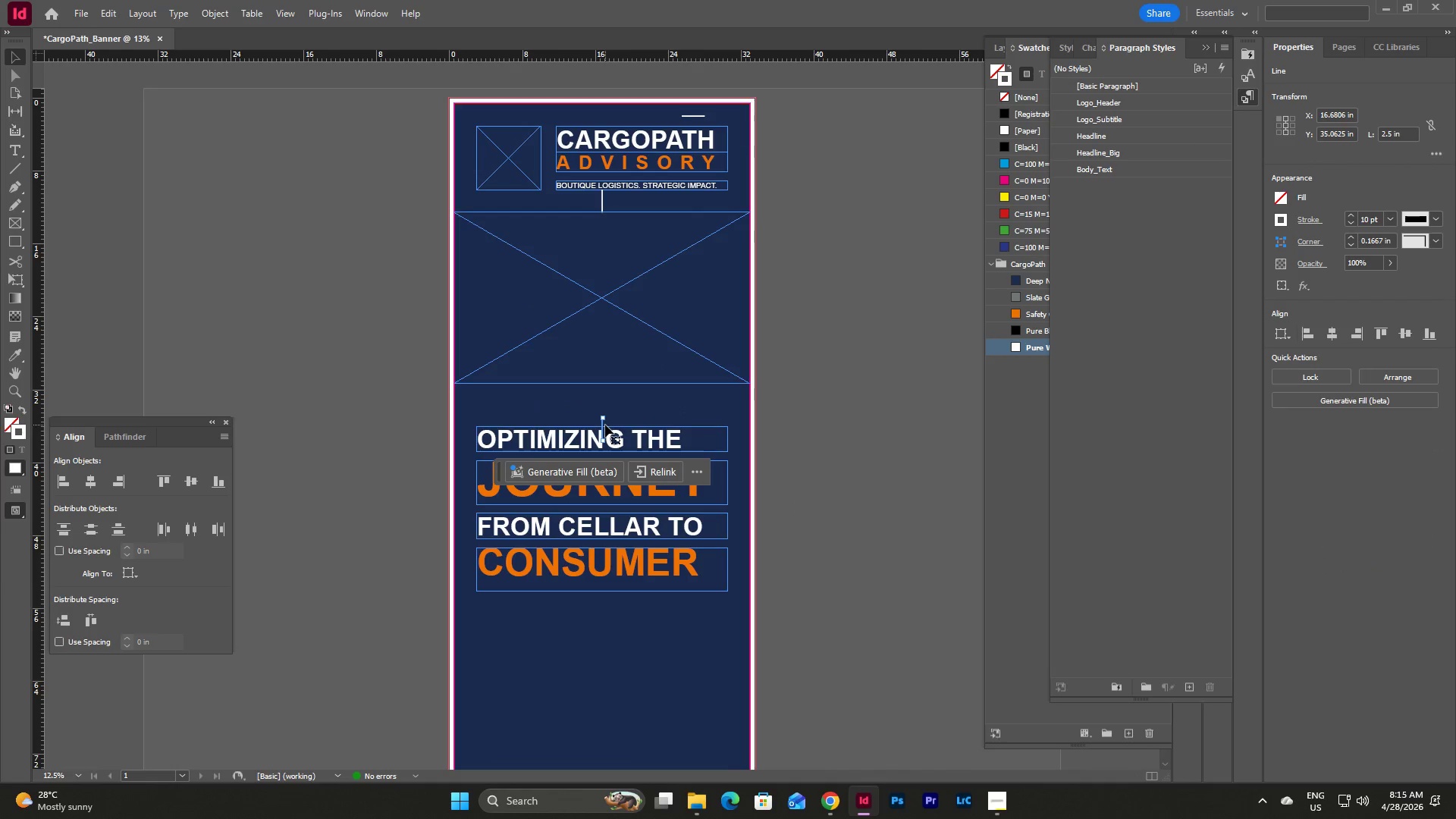 
left_click_drag(start_coordinate=[603, 425], to_coordinate=[607, 394])
 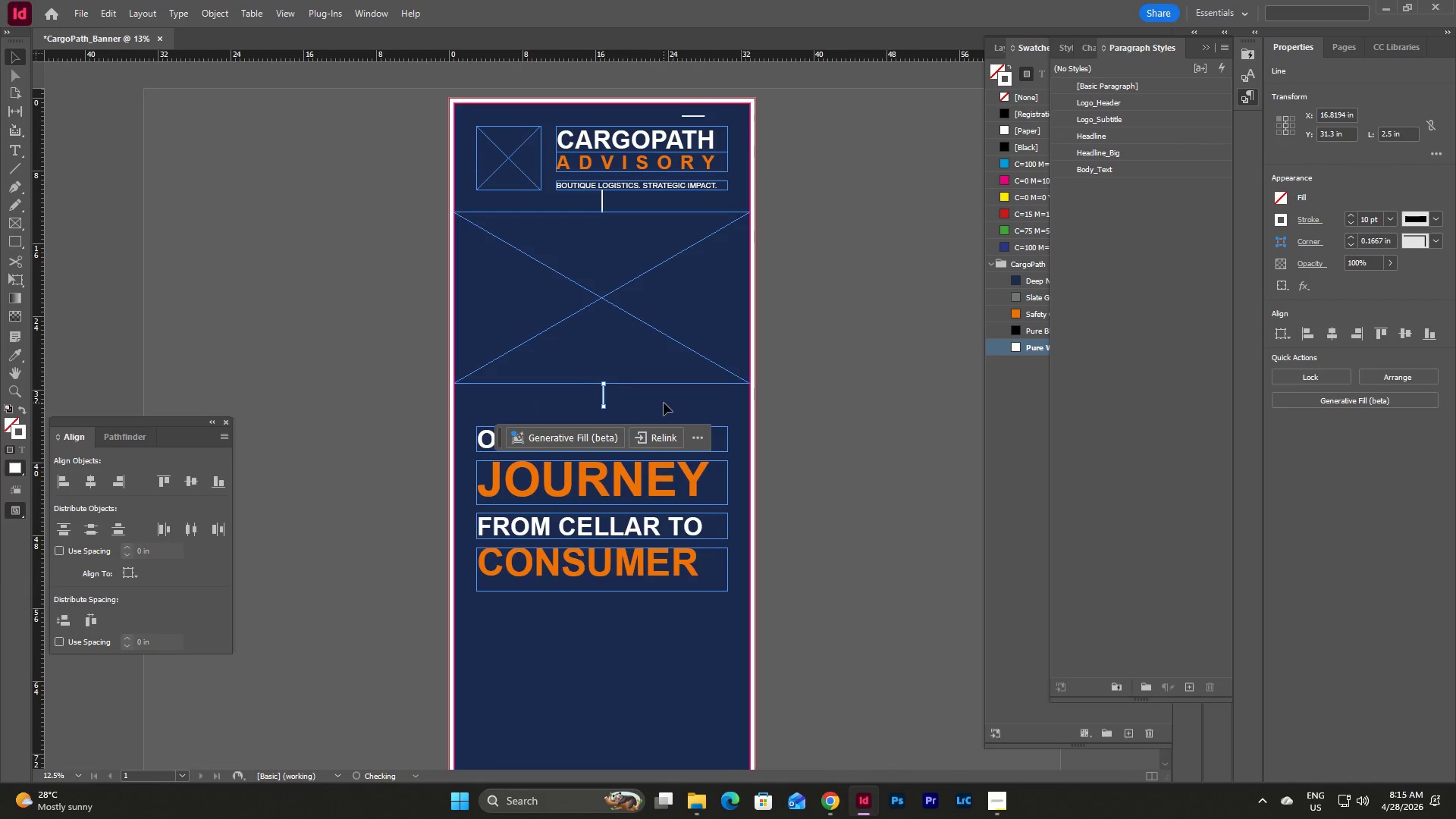 
left_click([664, 403])
 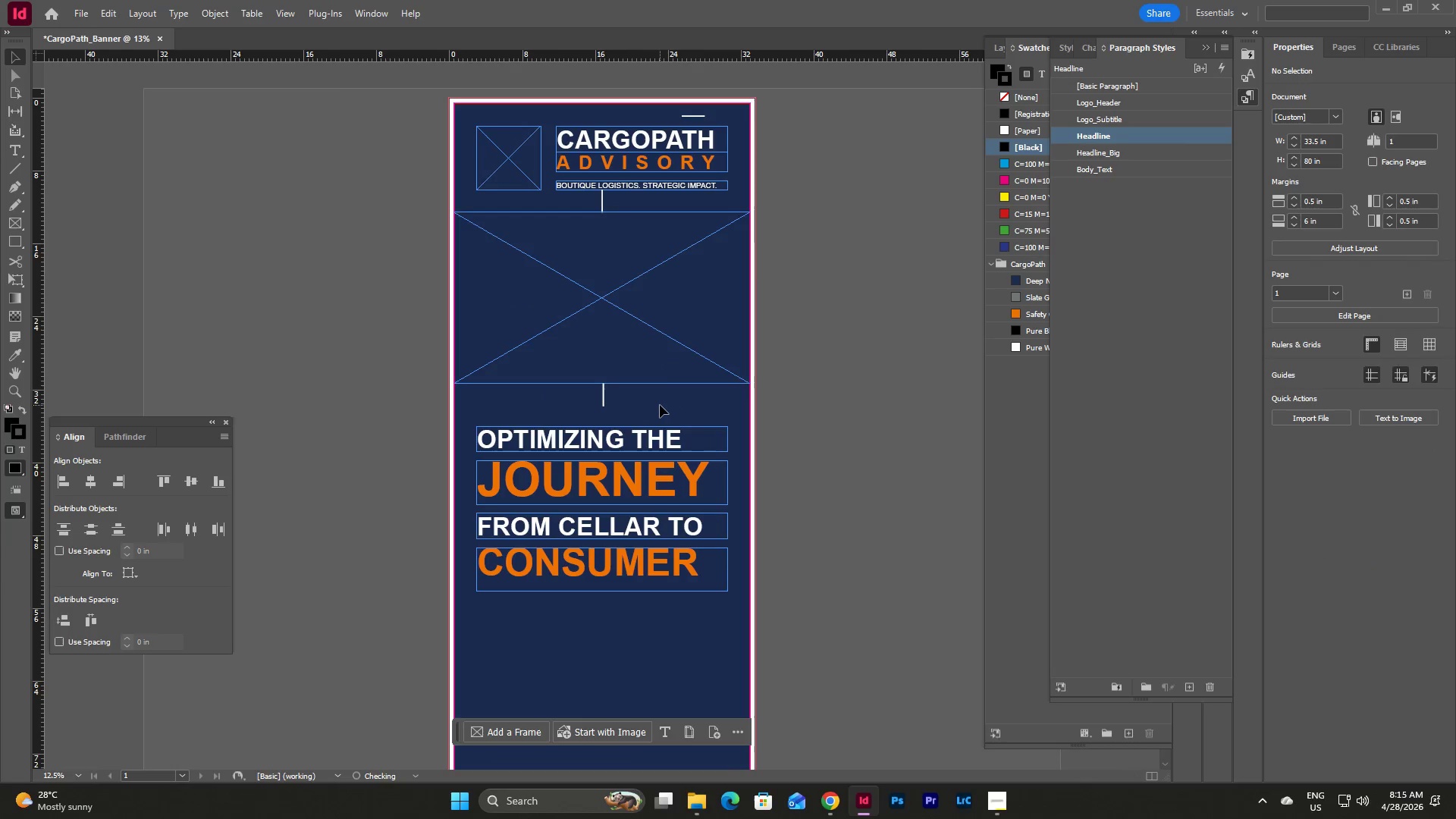 
left_click_drag(start_coordinate=[660, 405], to_coordinate=[690, 610])
 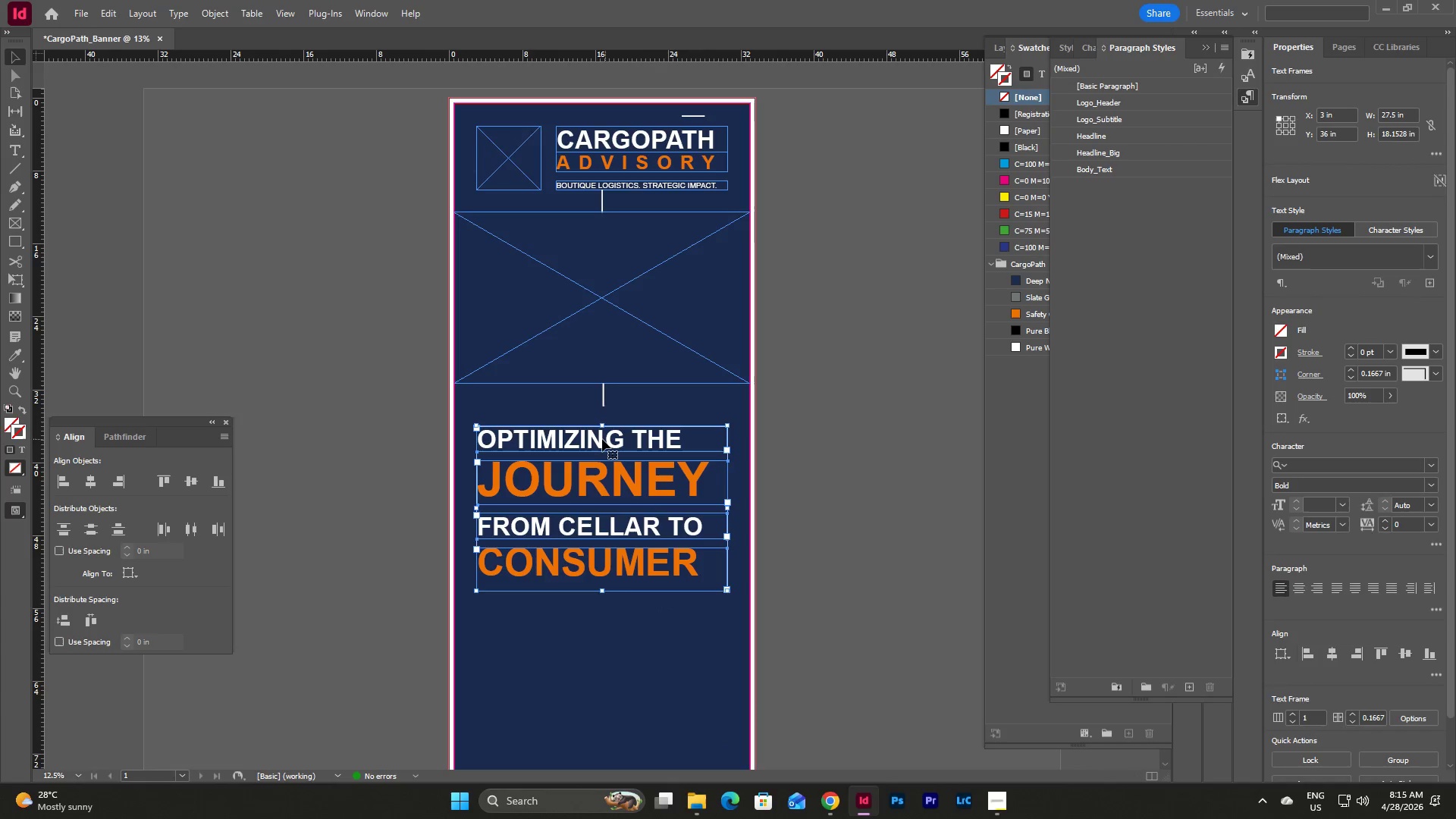 
left_click_drag(start_coordinate=[601, 439], to_coordinate=[602, 419])
 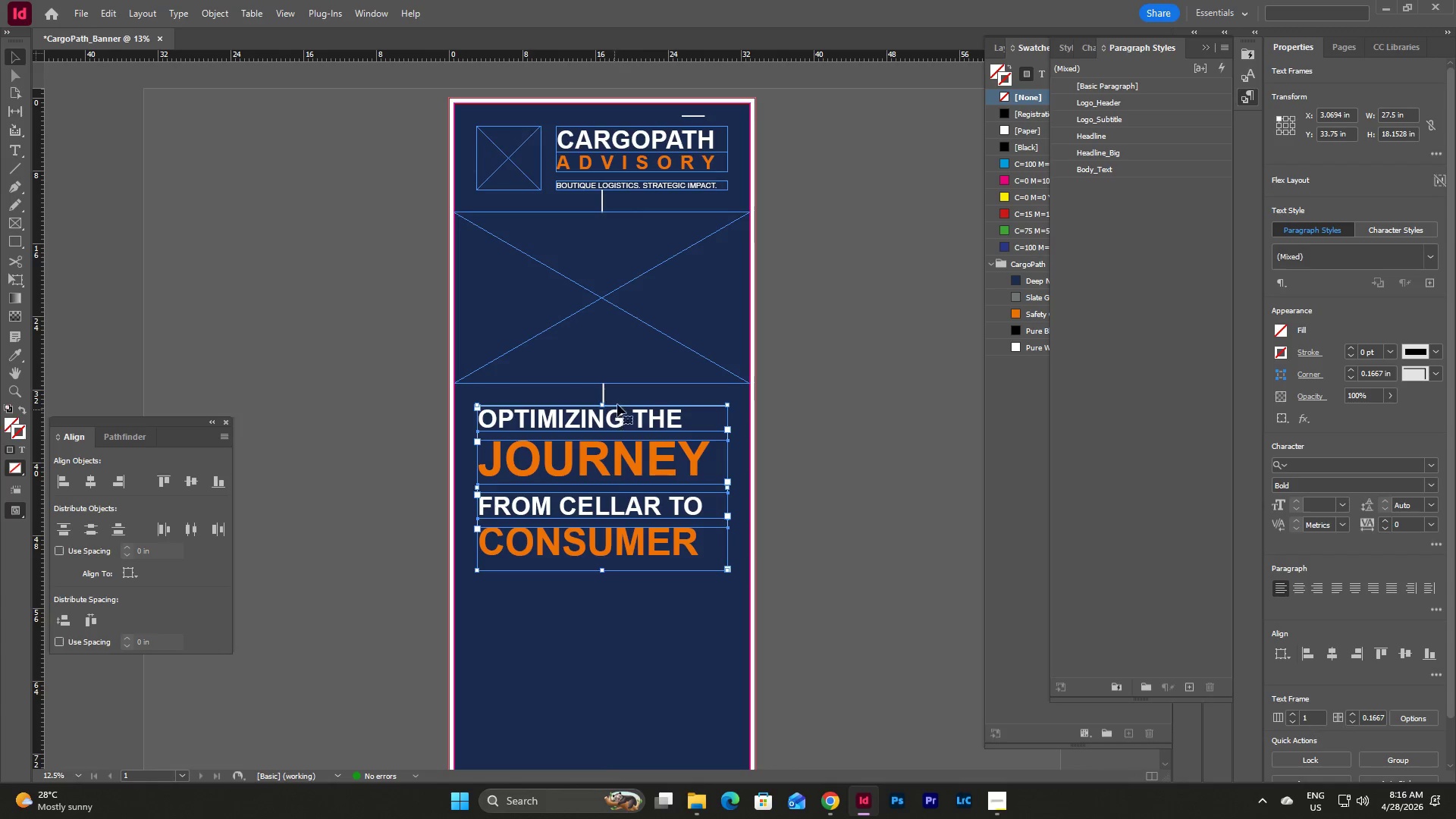 
left_click([621, 392])
 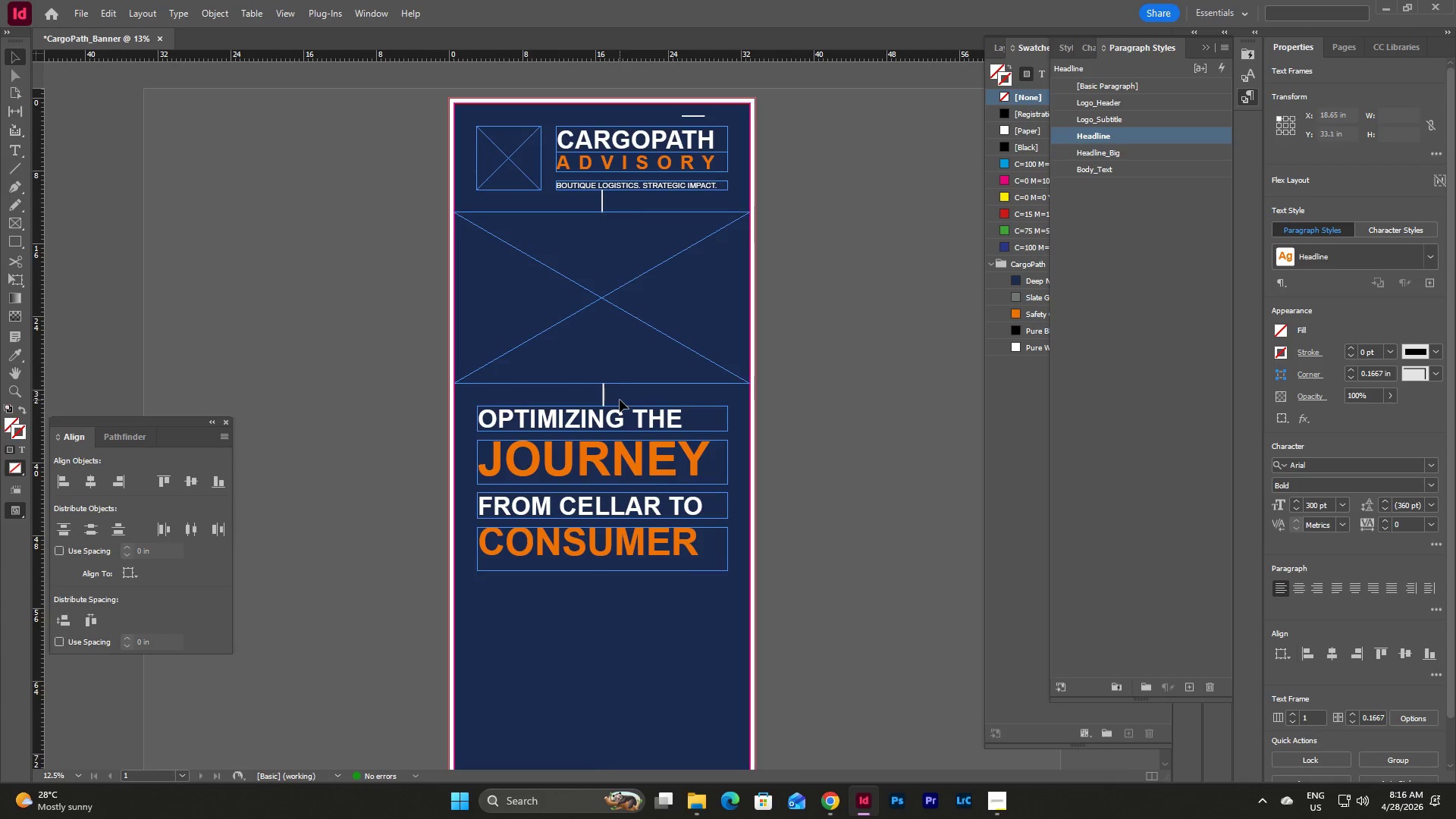 
left_click_drag(start_coordinate=[620, 400], to_coordinate=[597, 399])
 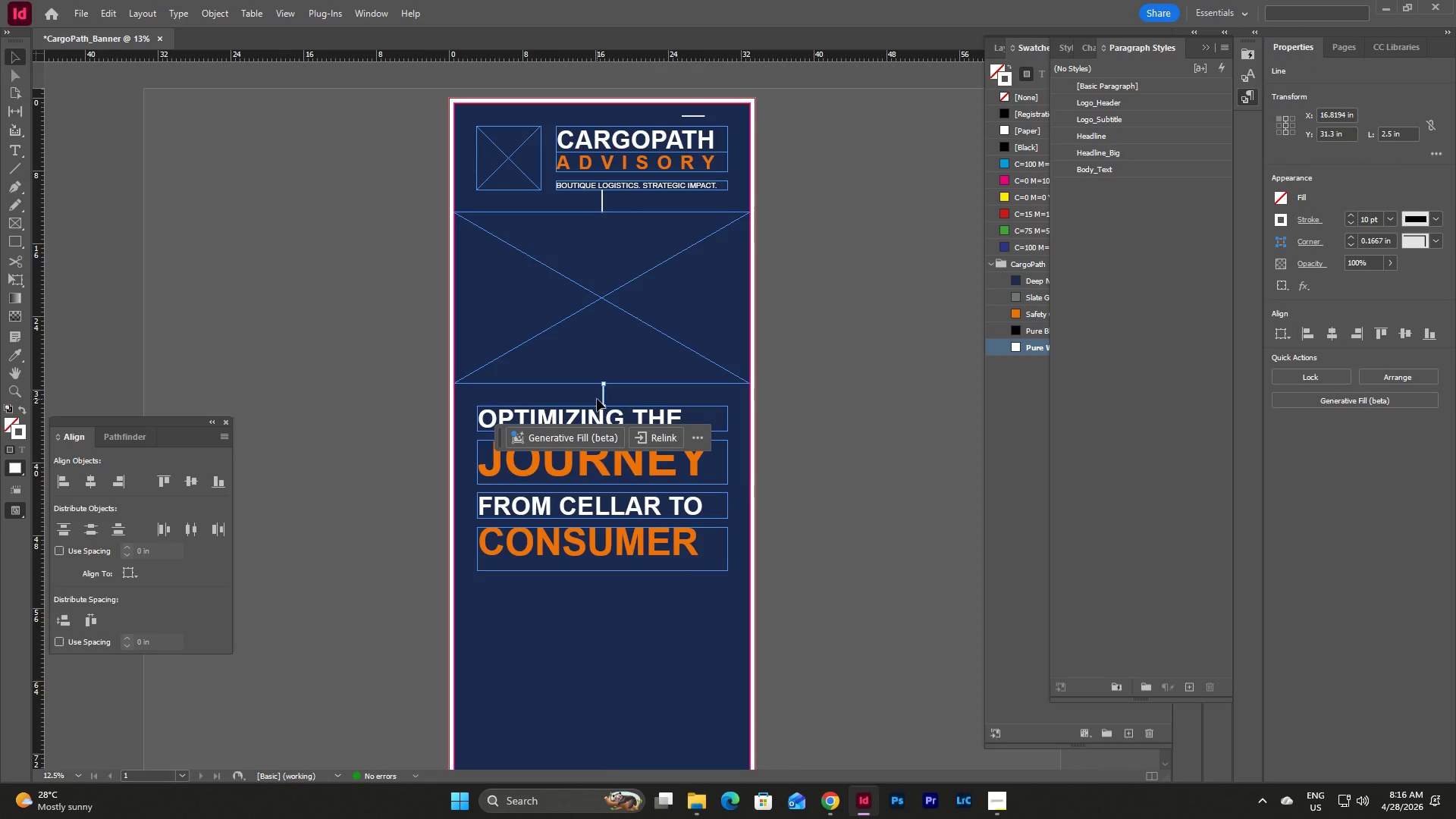 
key(Backspace)
 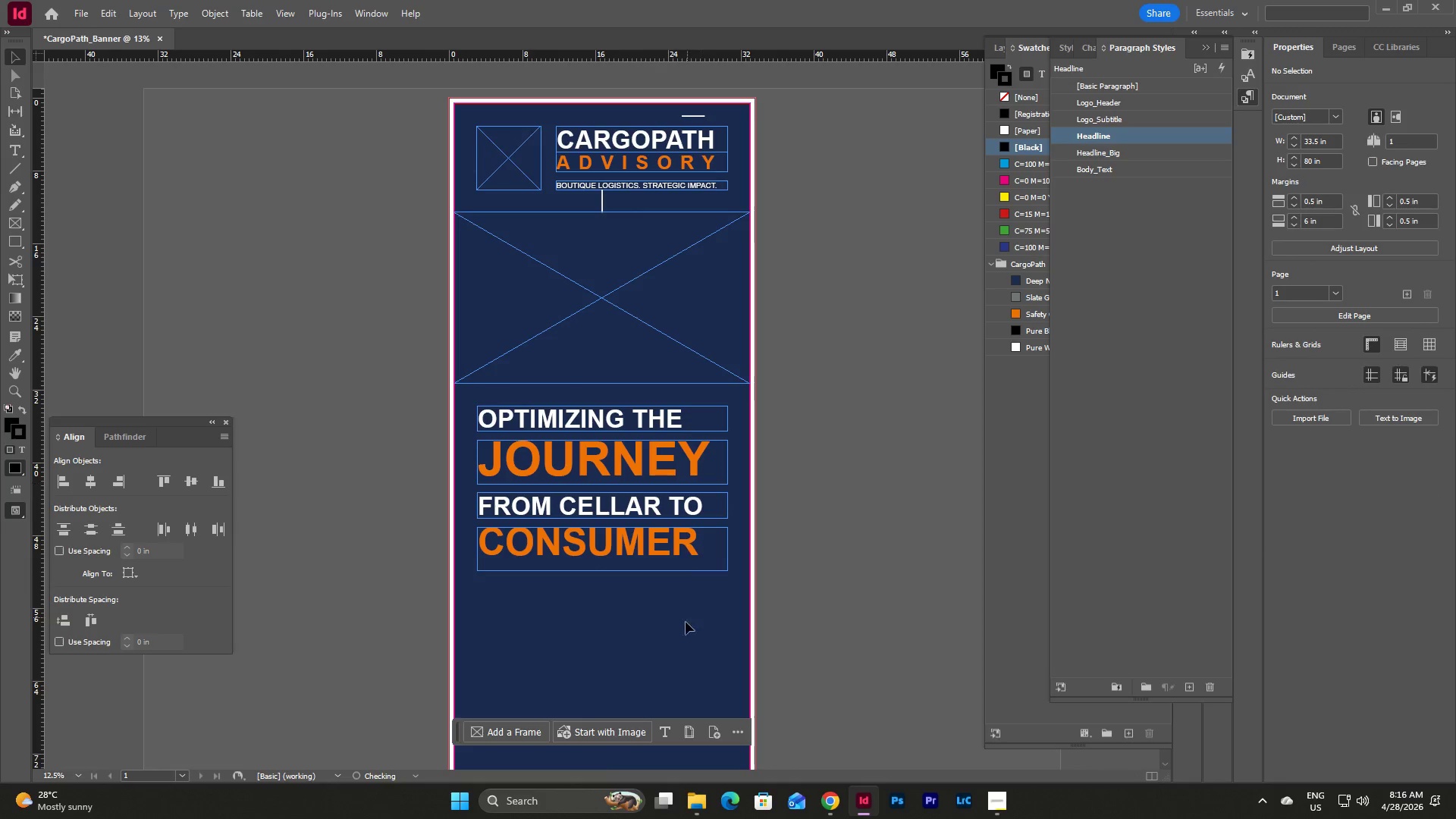 
left_click([682, 630])
 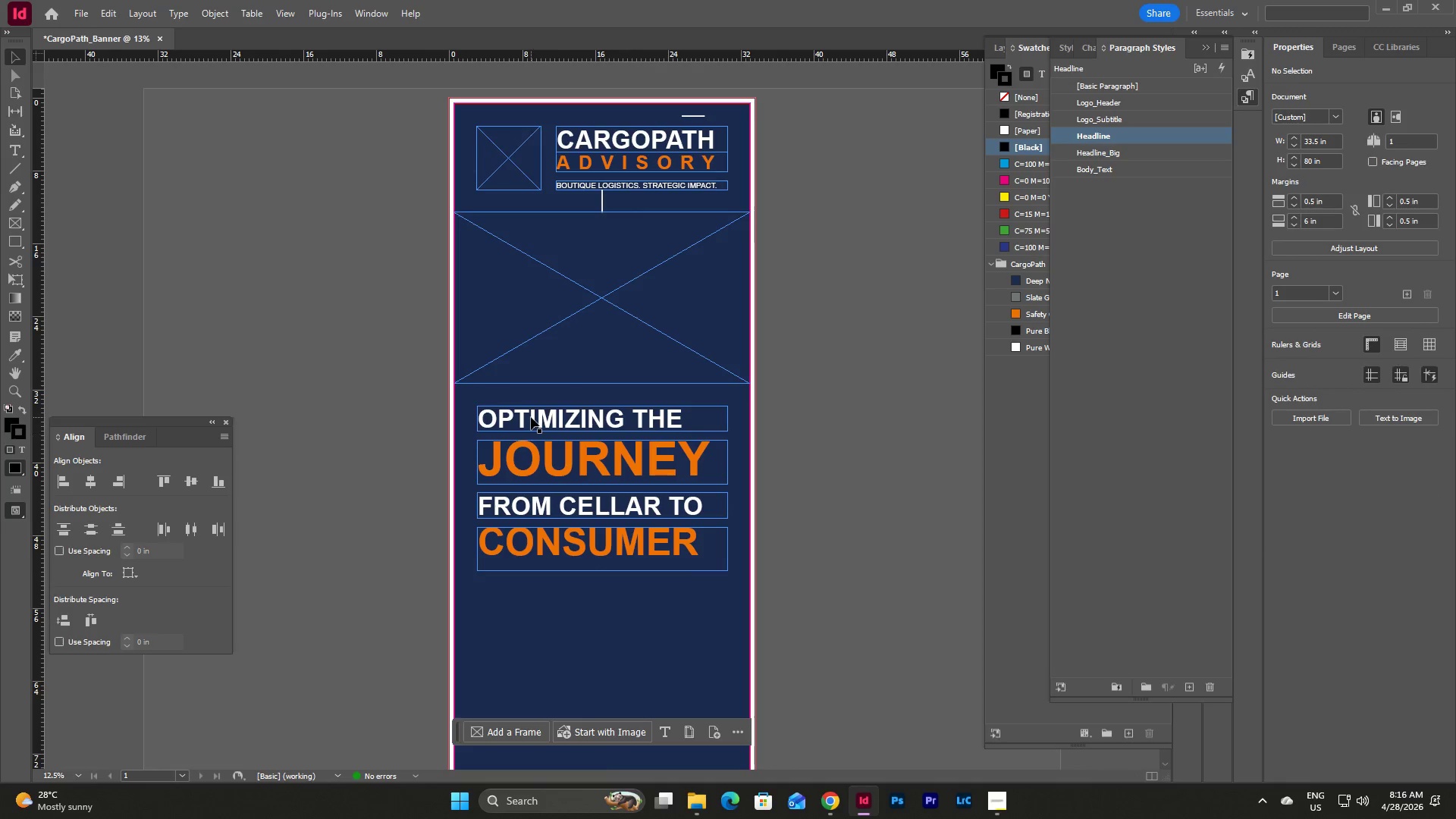 
left_click([531, 417])
 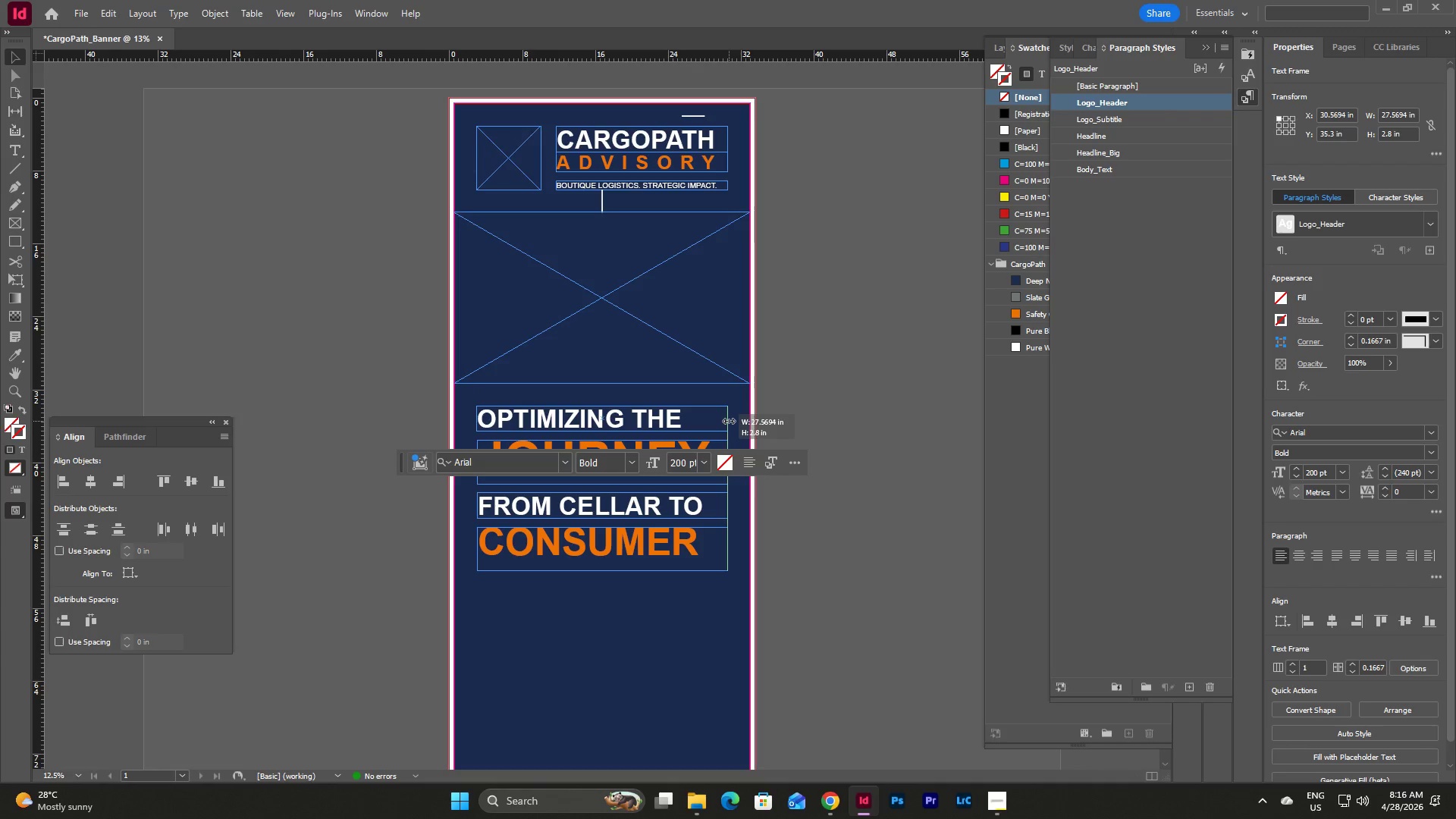 
wait(7.62)
 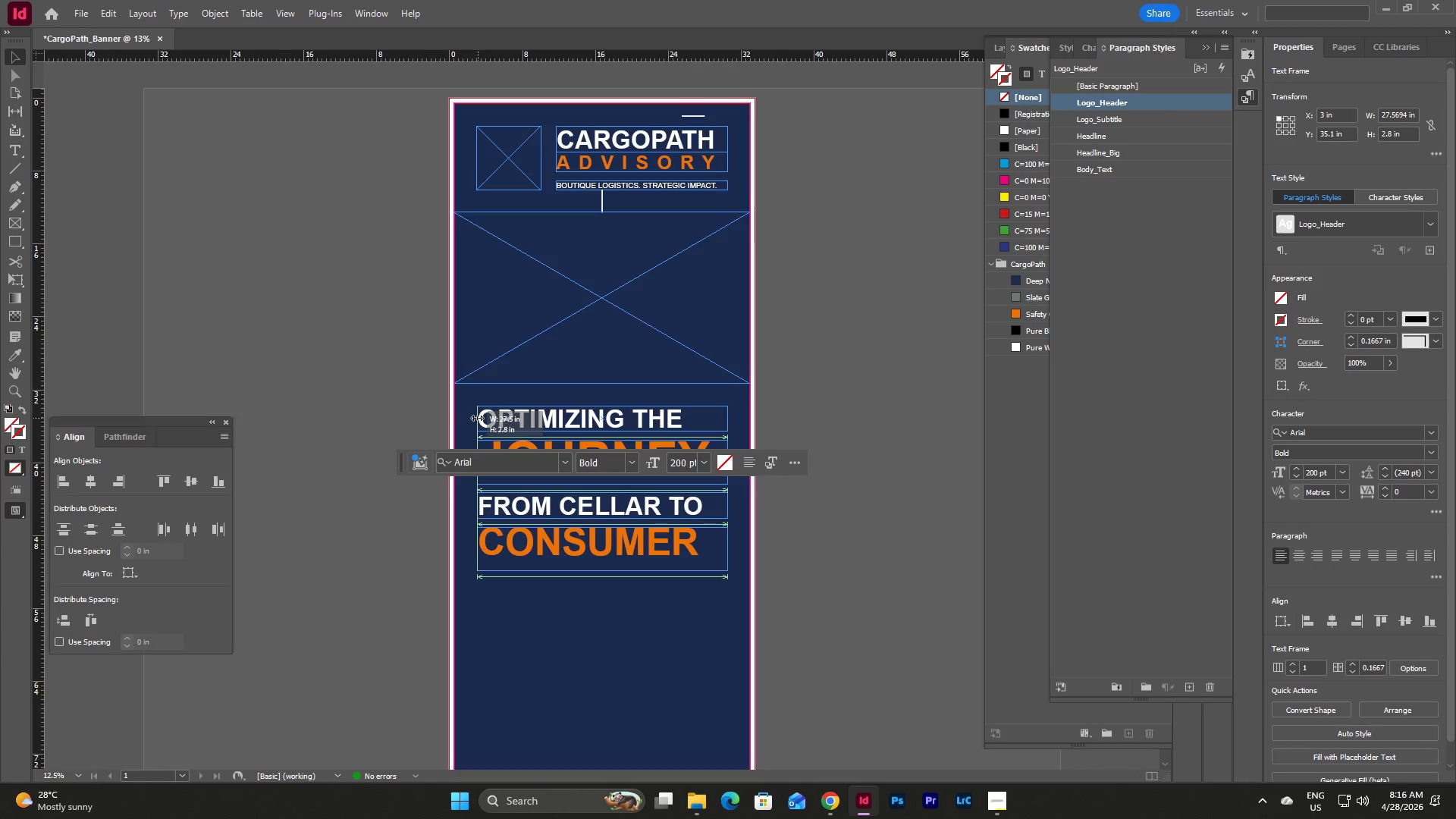 
left_click([555, 621])
 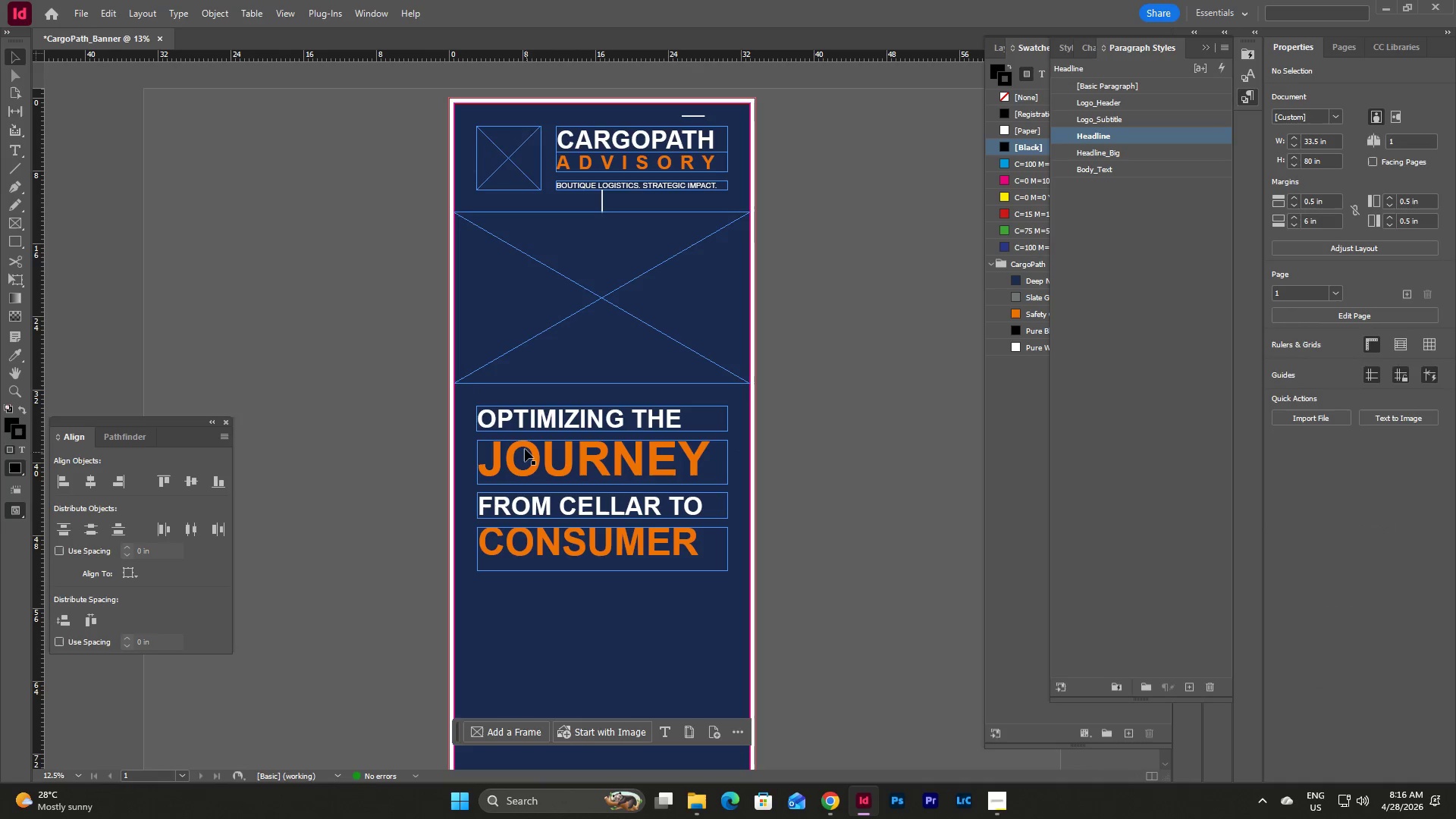 
left_click([523, 444])
 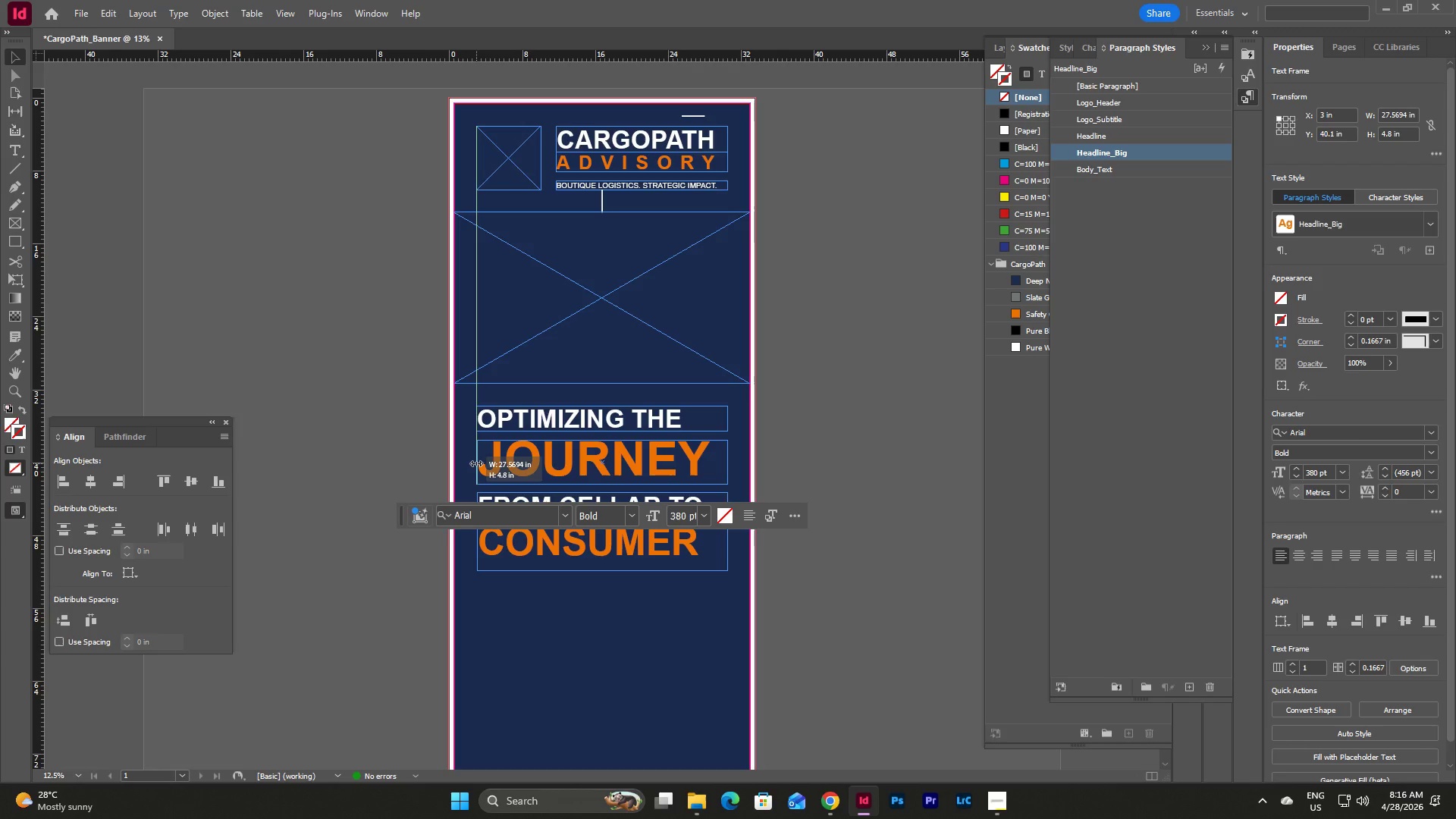 
wait(7.14)
 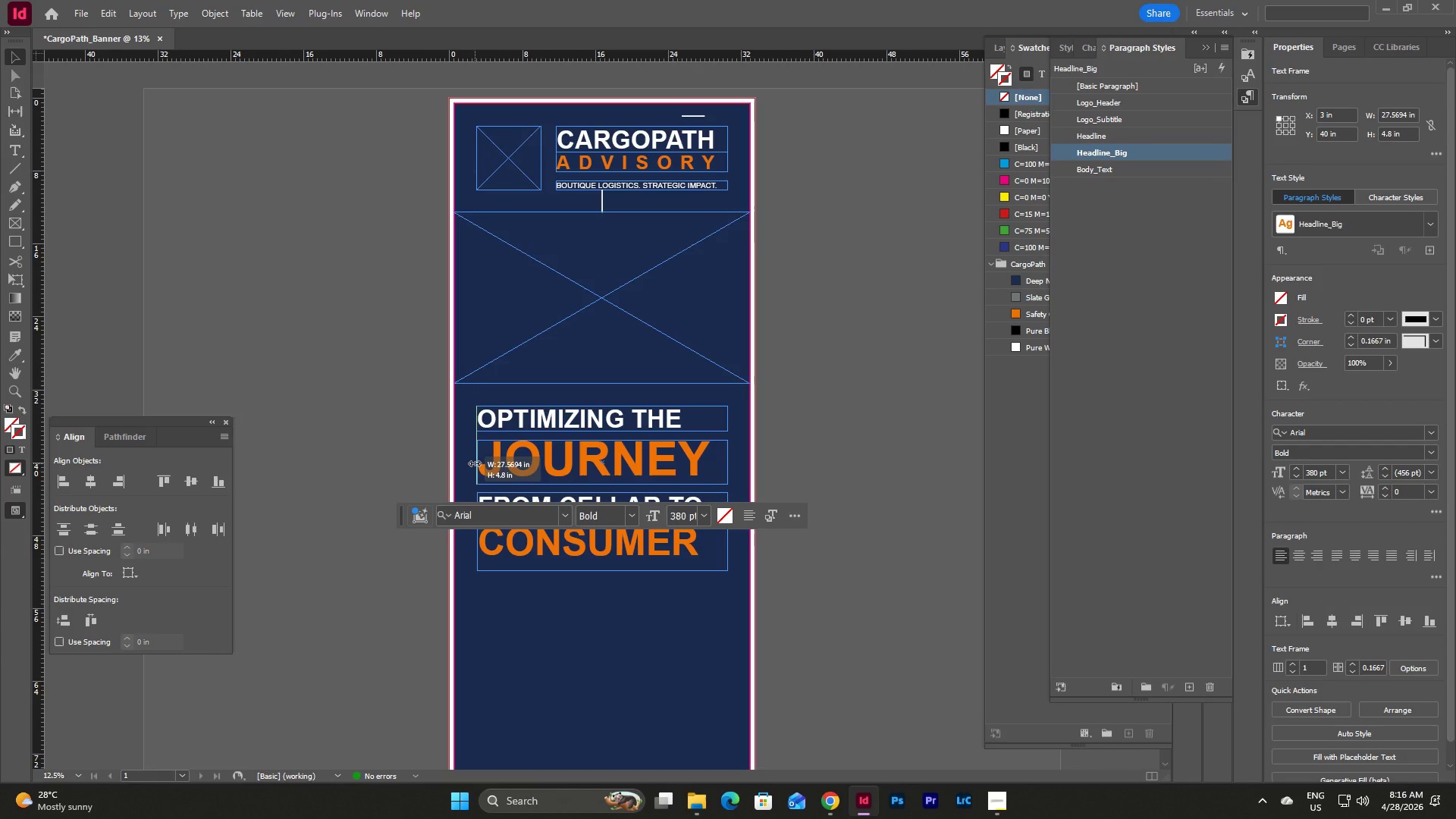 
left_click_drag(start_coordinate=[729, 463], to_coordinate=[725, 466])
 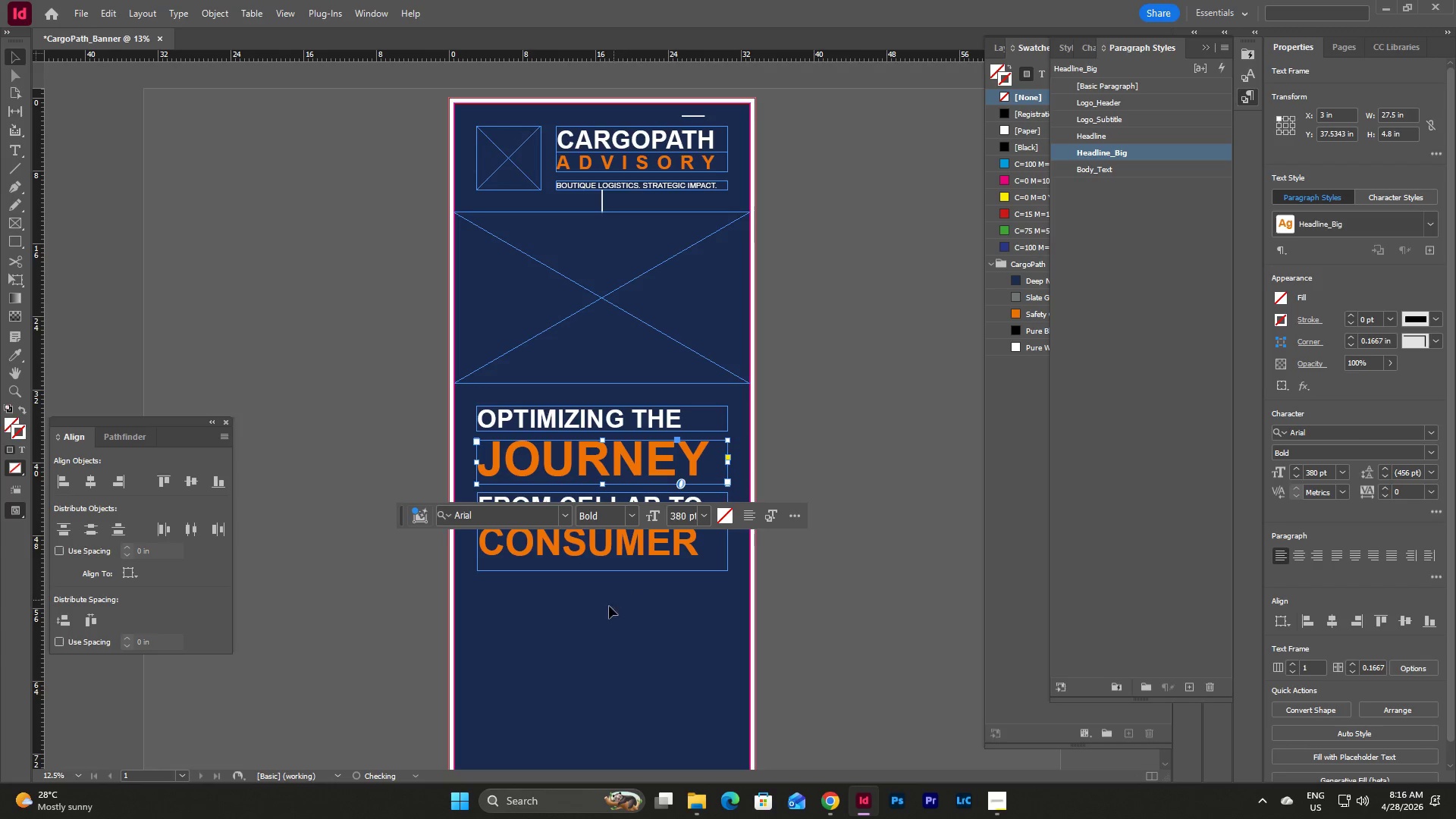 
left_click([599, 620])
 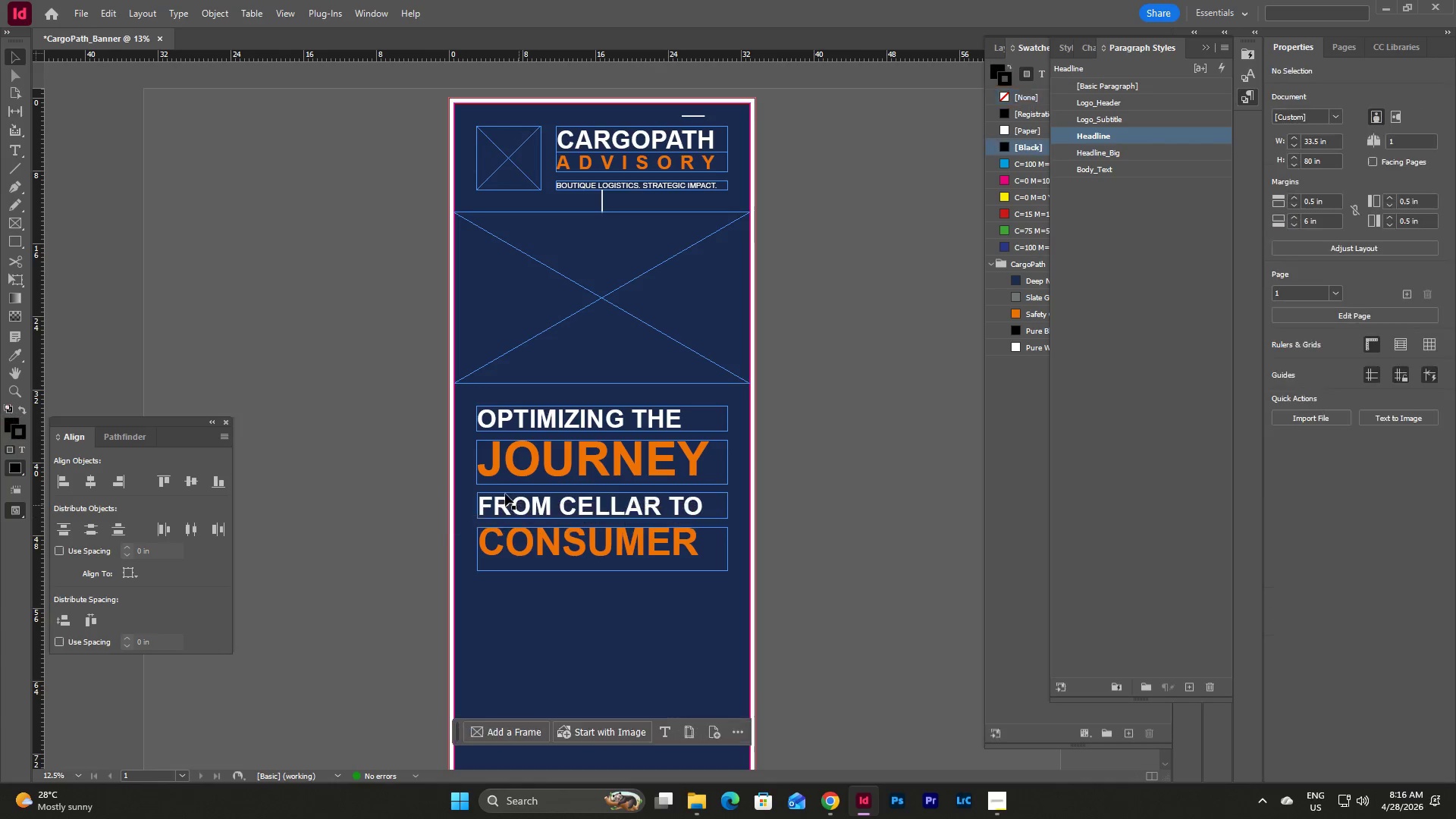 
left_click([503, 494])
 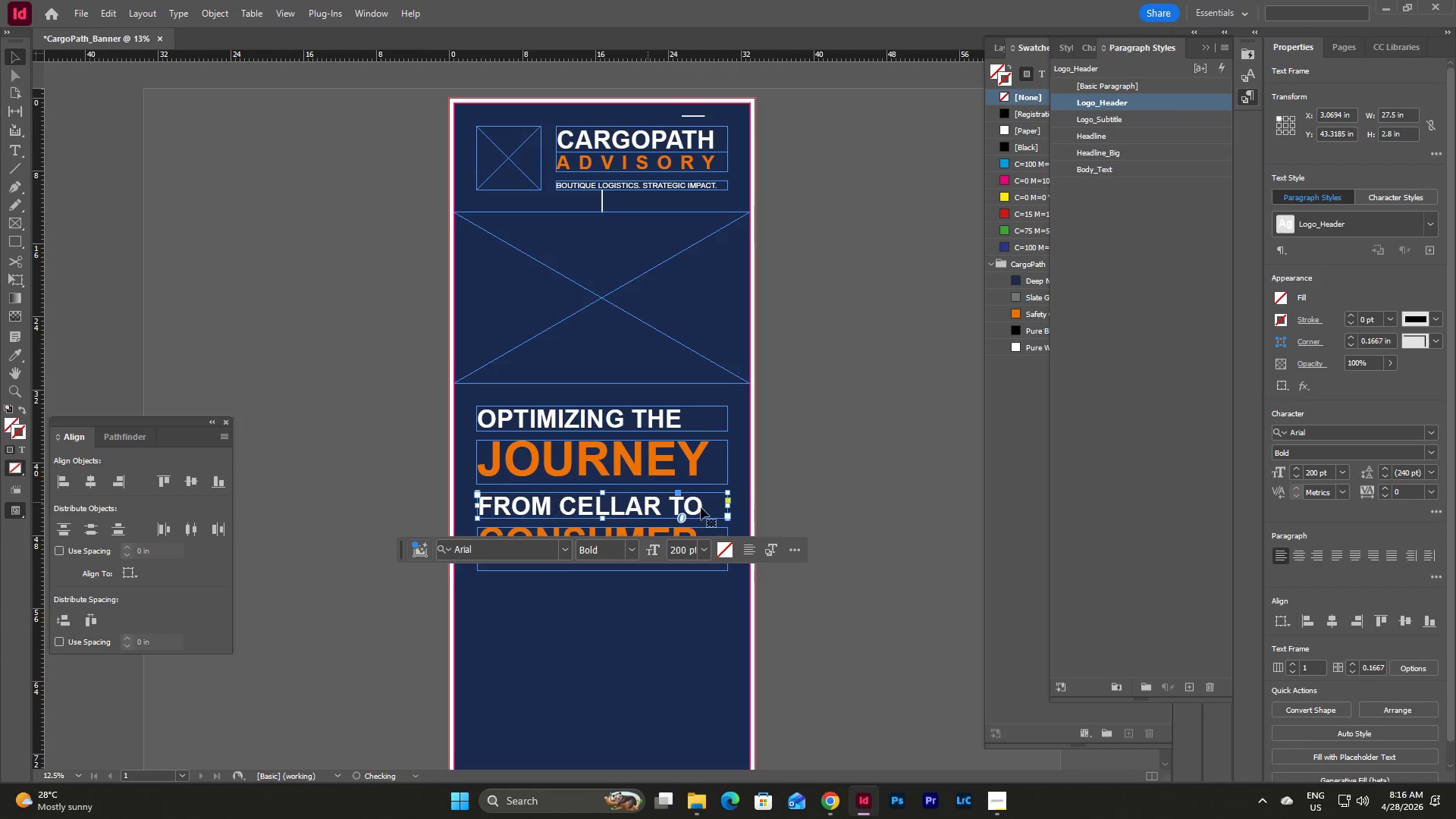 
wait(7.45)
 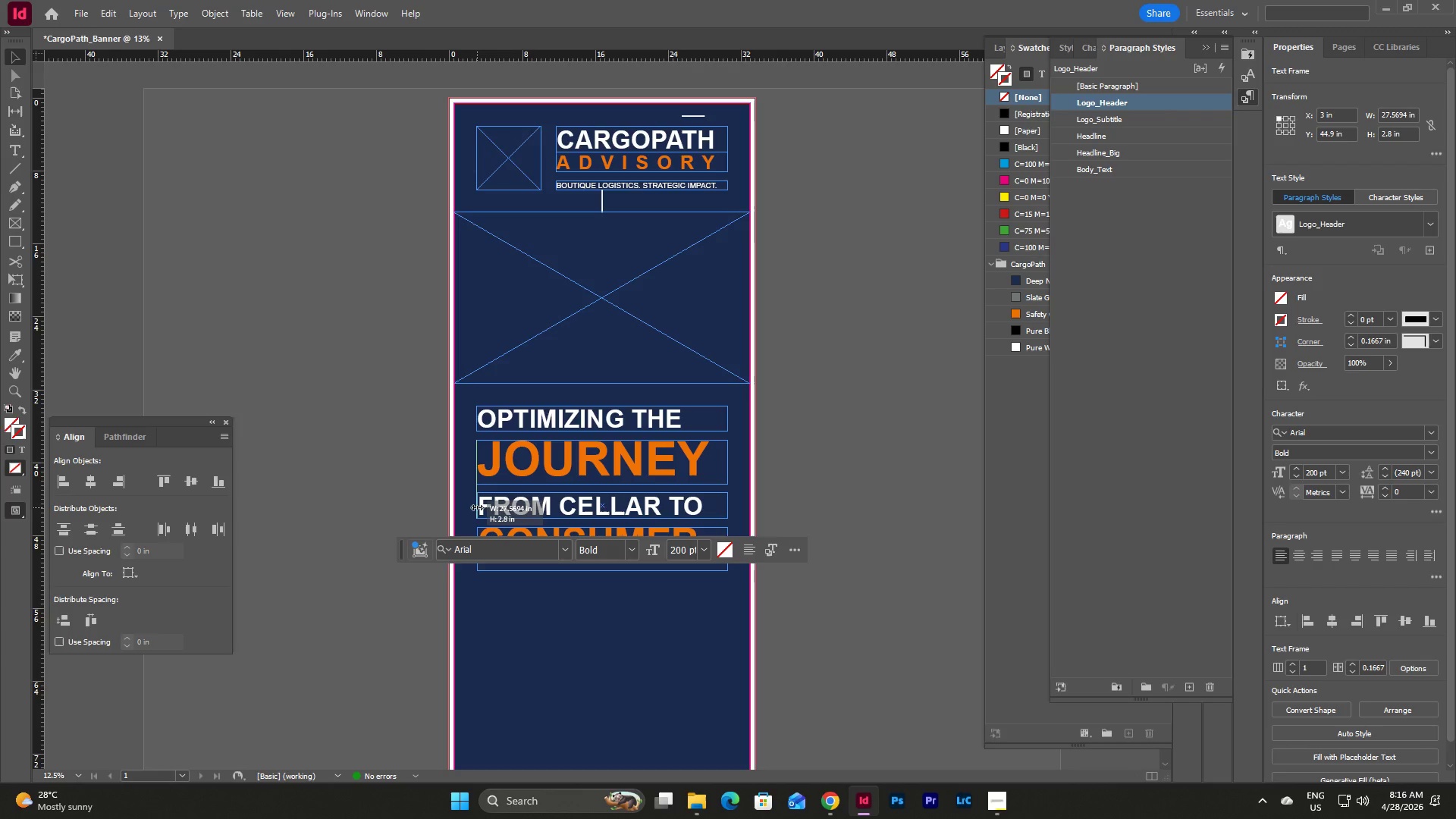 
left_click([728, 506])
 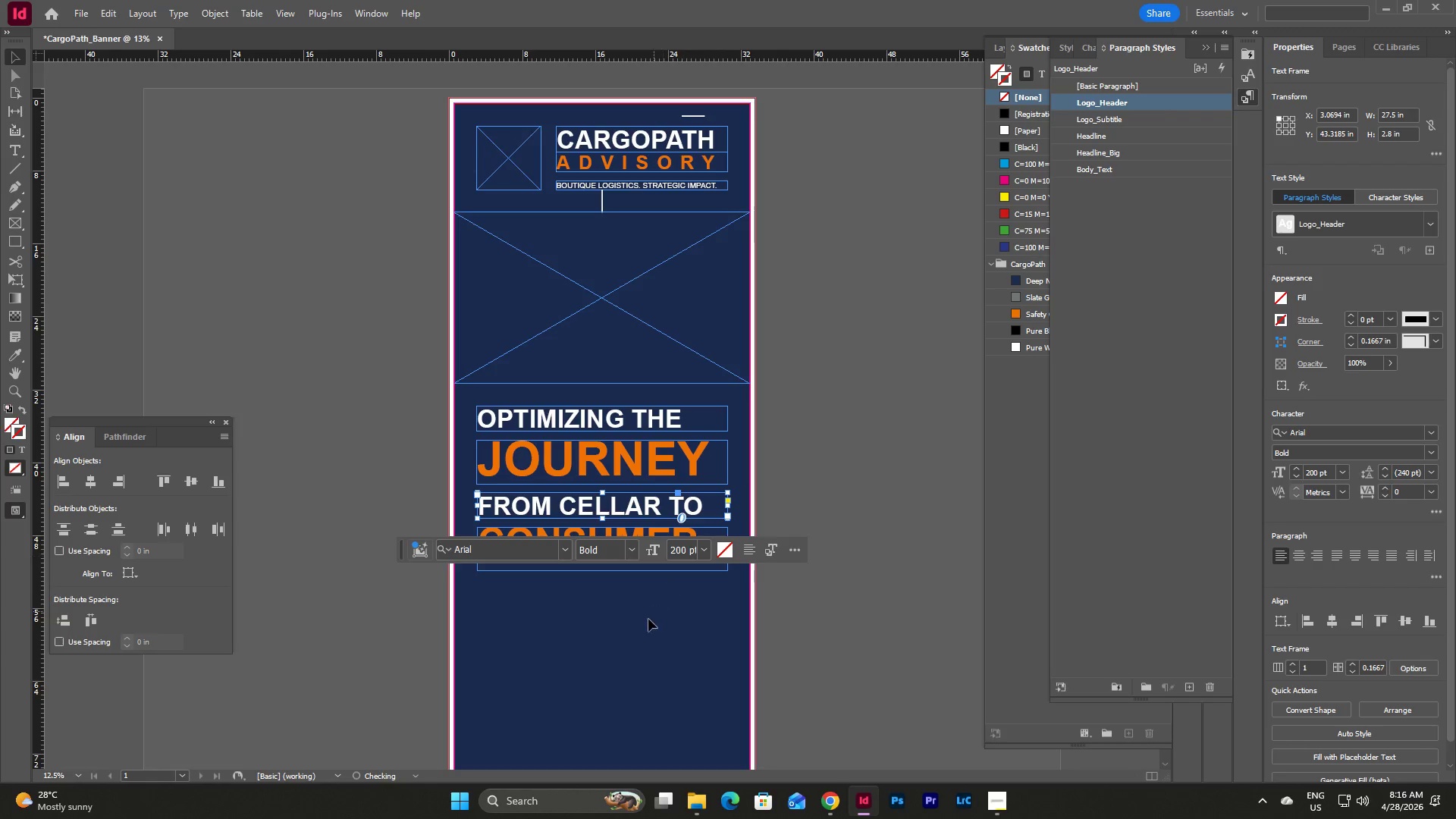 
left_click([648, 620])
 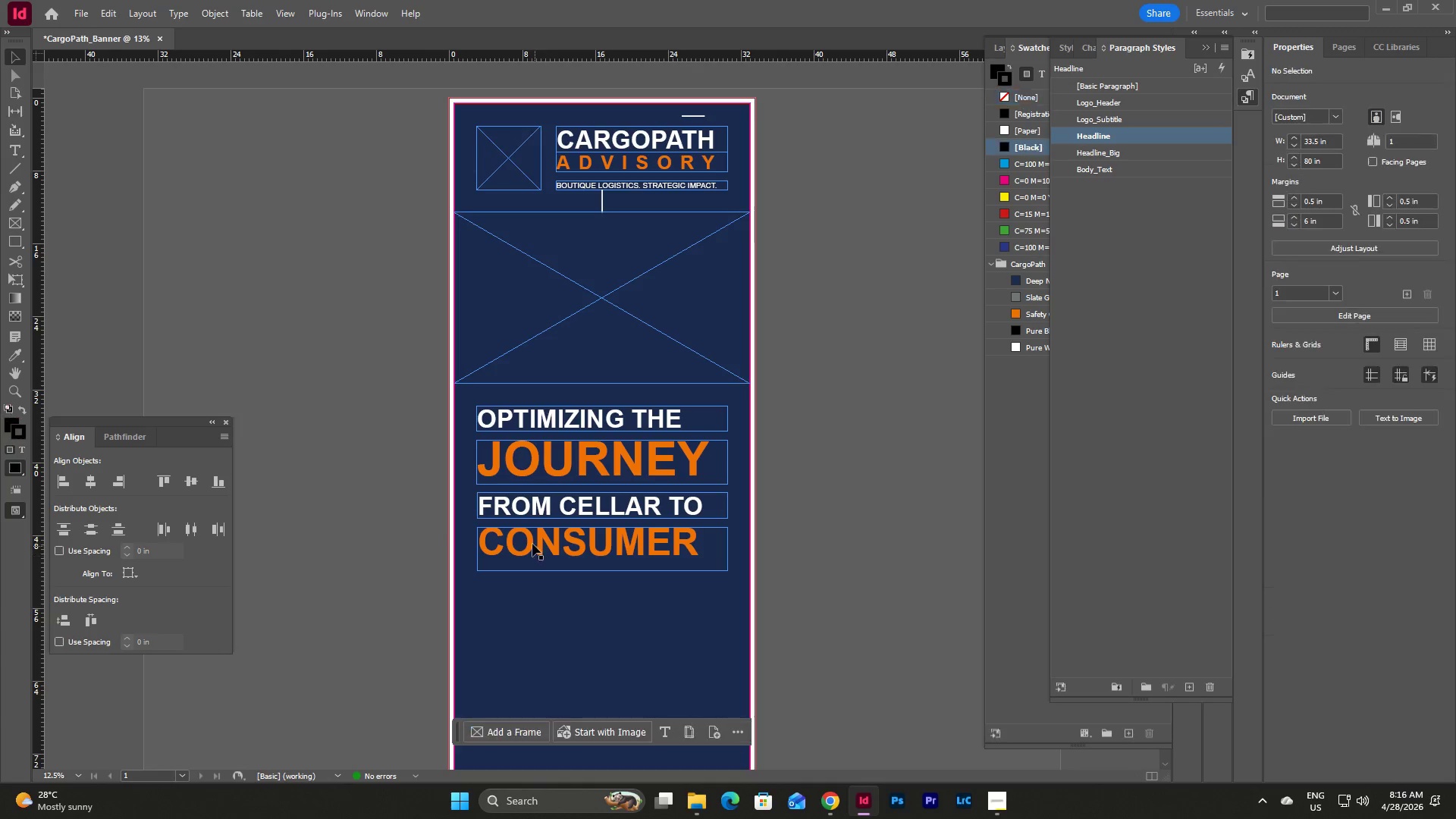 
left_click([529, 541])
 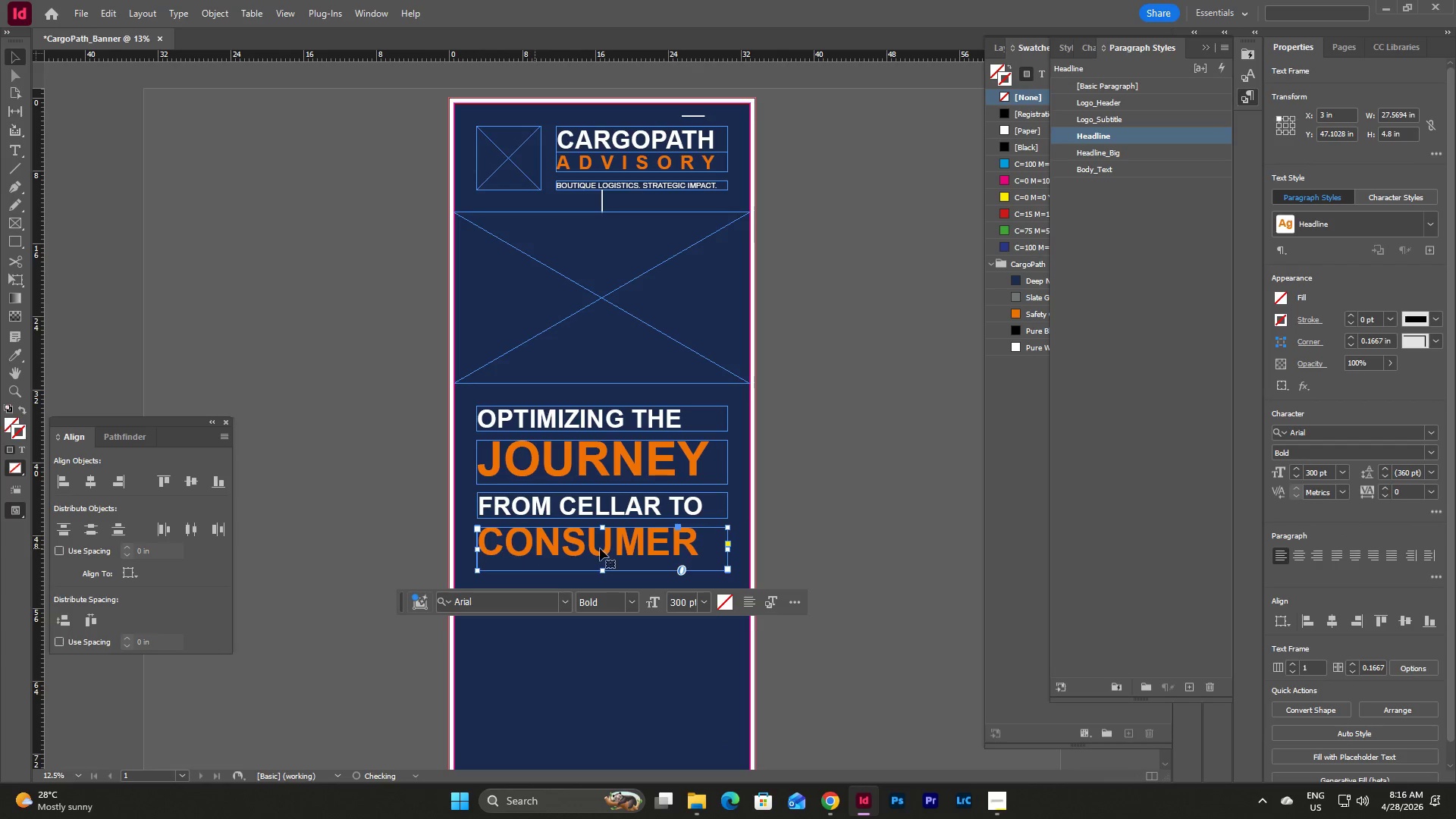 
left_click_drag(start_coordinate=[730, 550], to_coordinate=[725, 551])
 